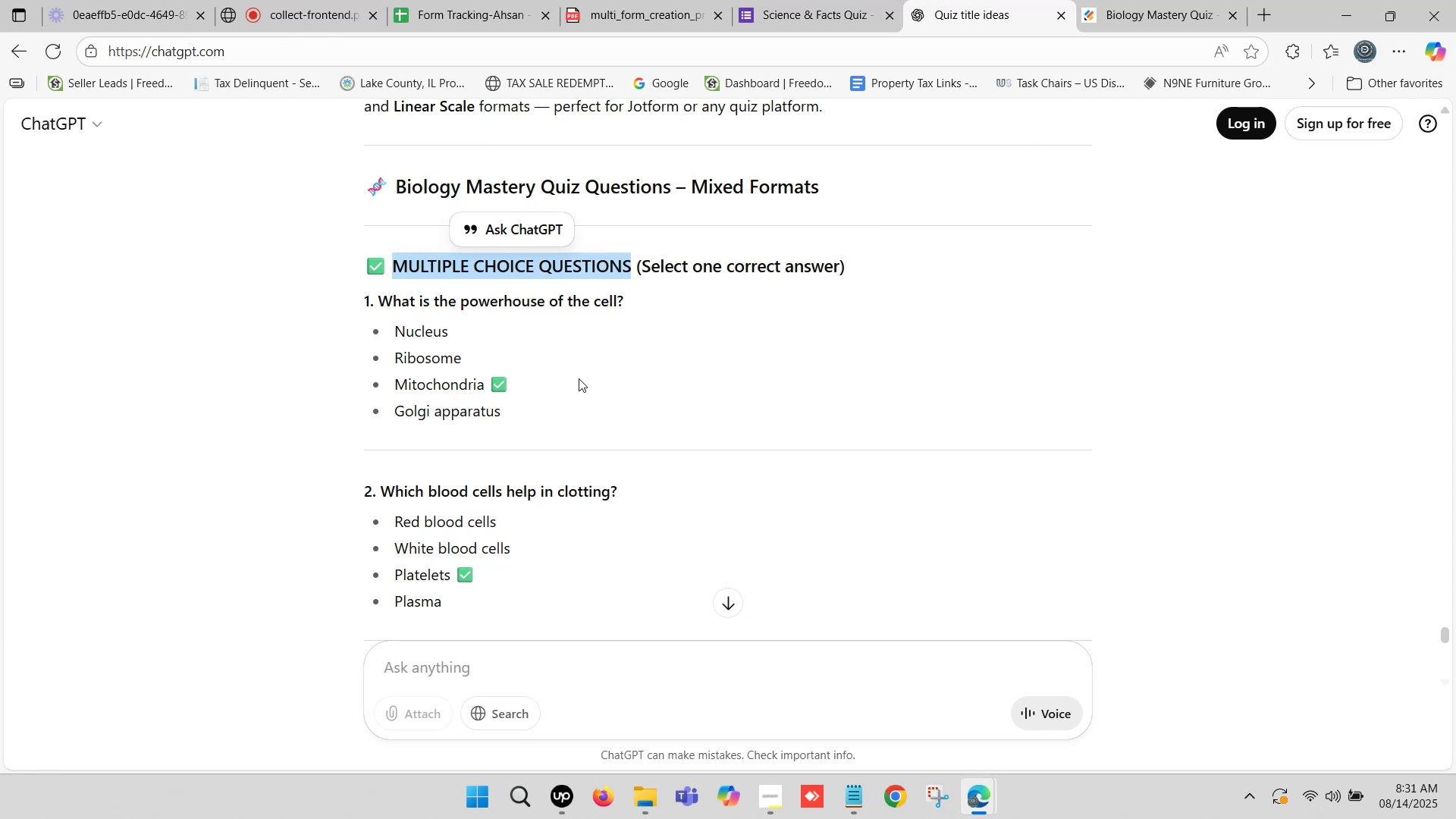 
key(Control+C)
 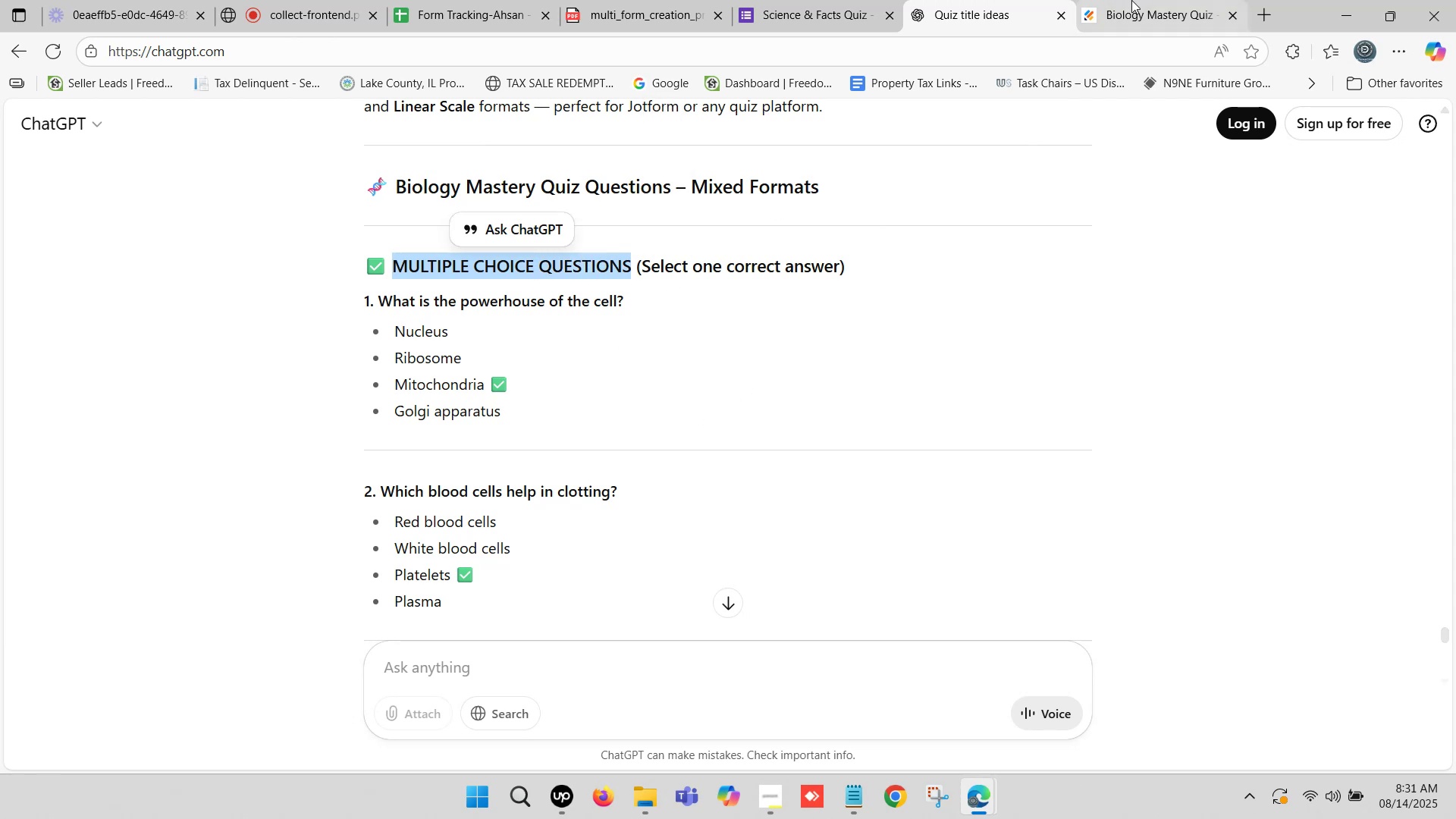 
left_click([1134, 0])
 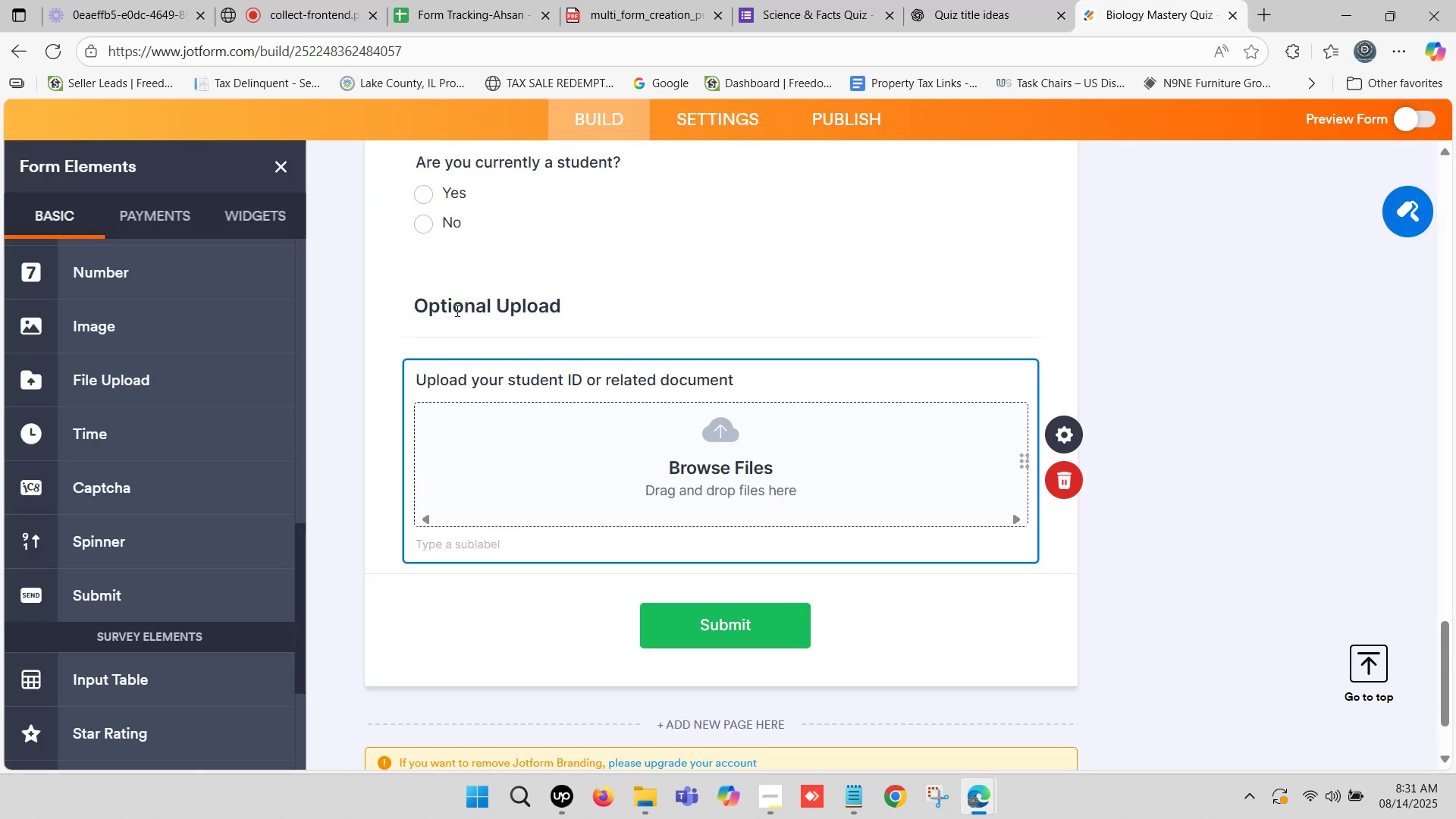 
scroll: coordinate [124, 327], scroll_direction: up, amount: 12.0
 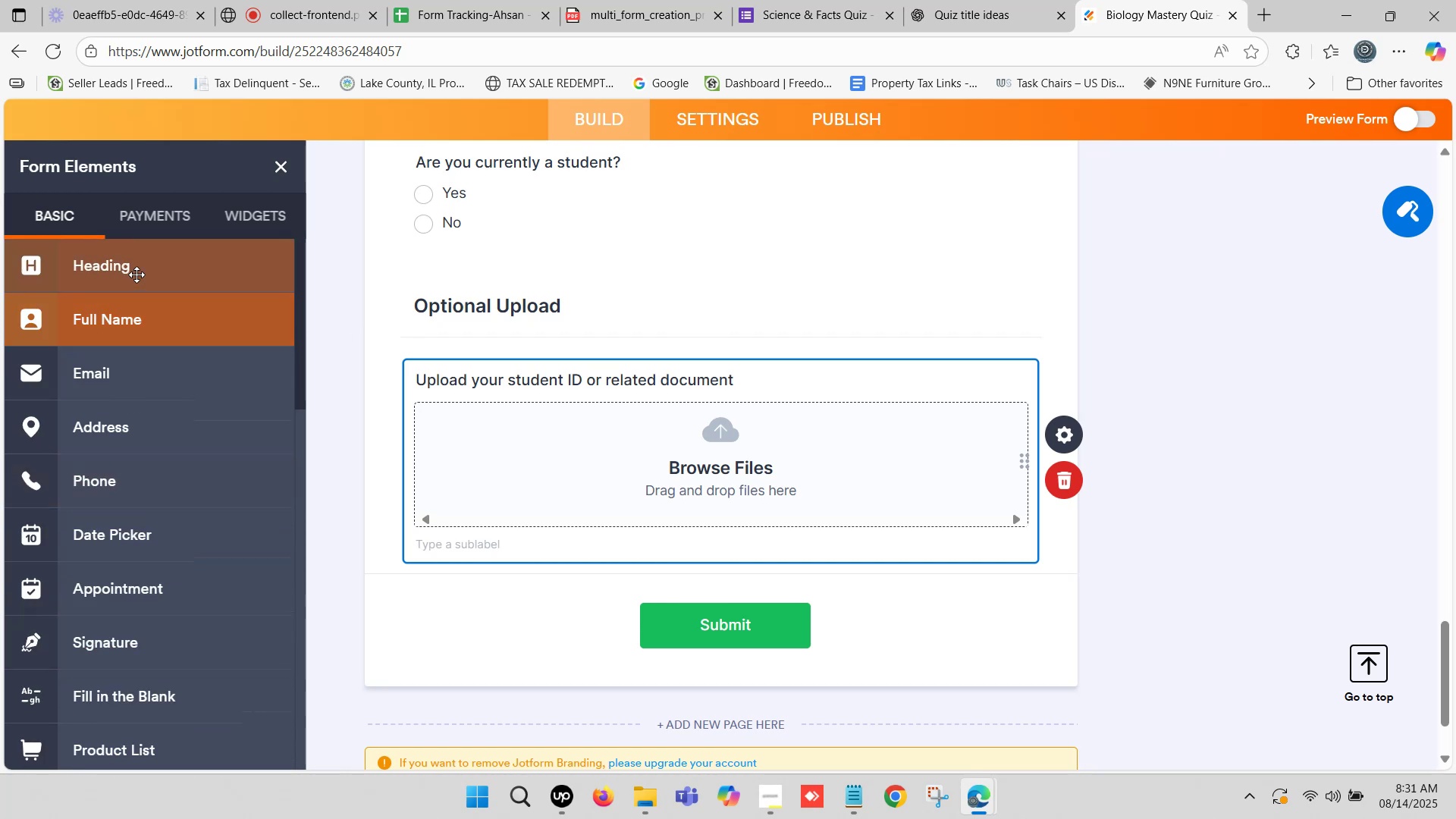 
left_click_drag(start_coordinate=[136, 274], to_coordinate=[579, 595])
 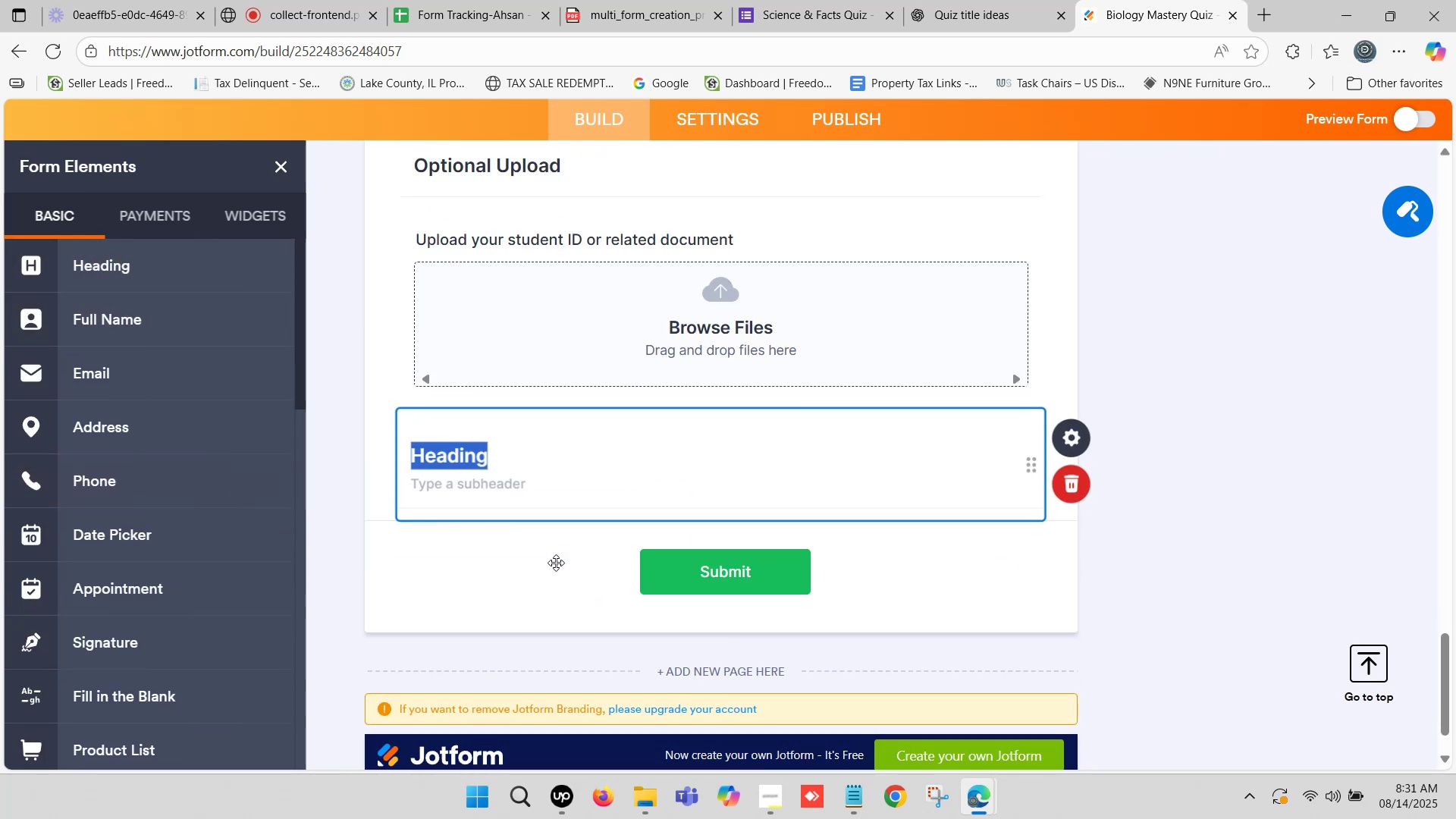 
key(Control+V)
 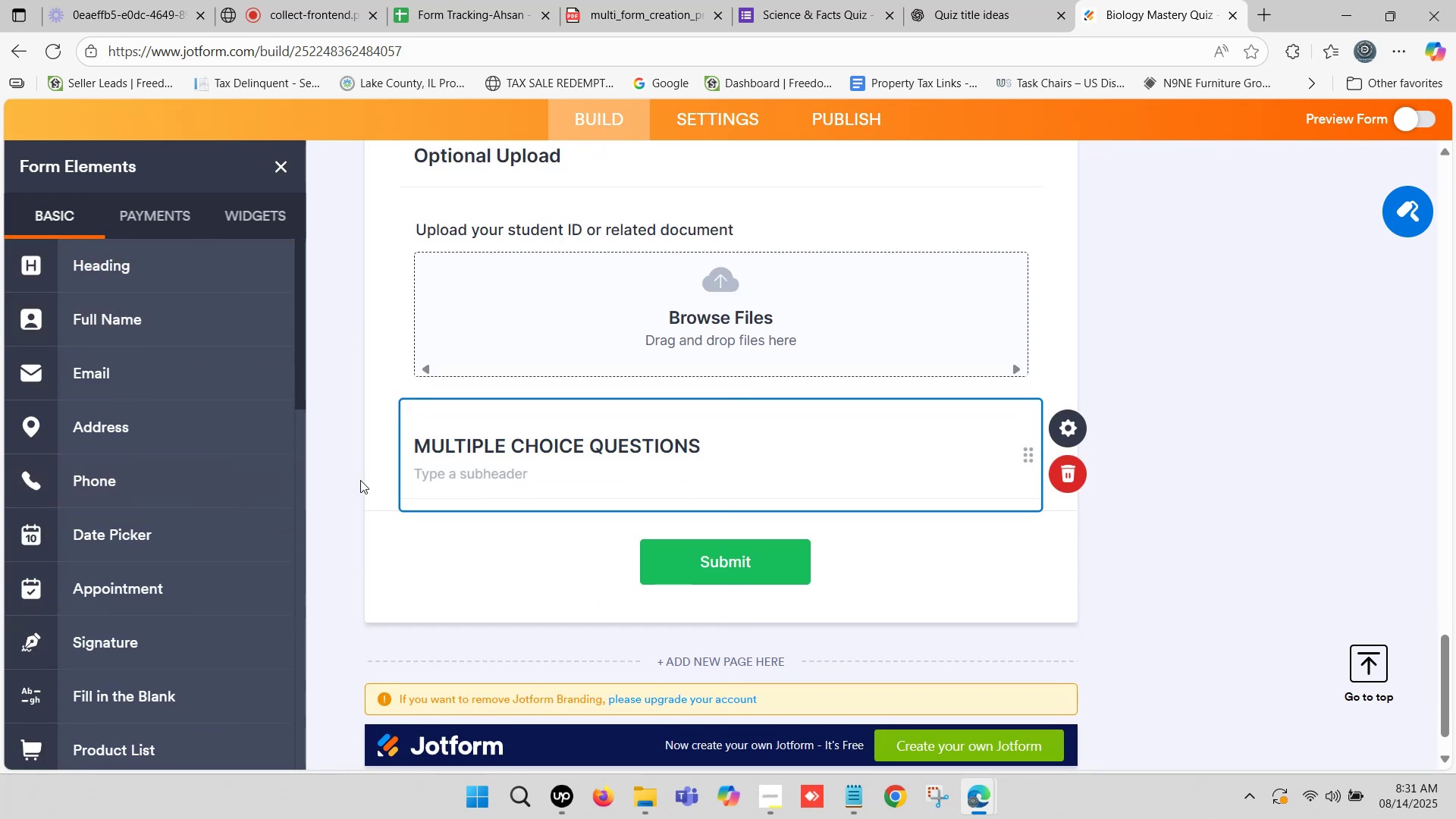 
left_click([362, 482])
 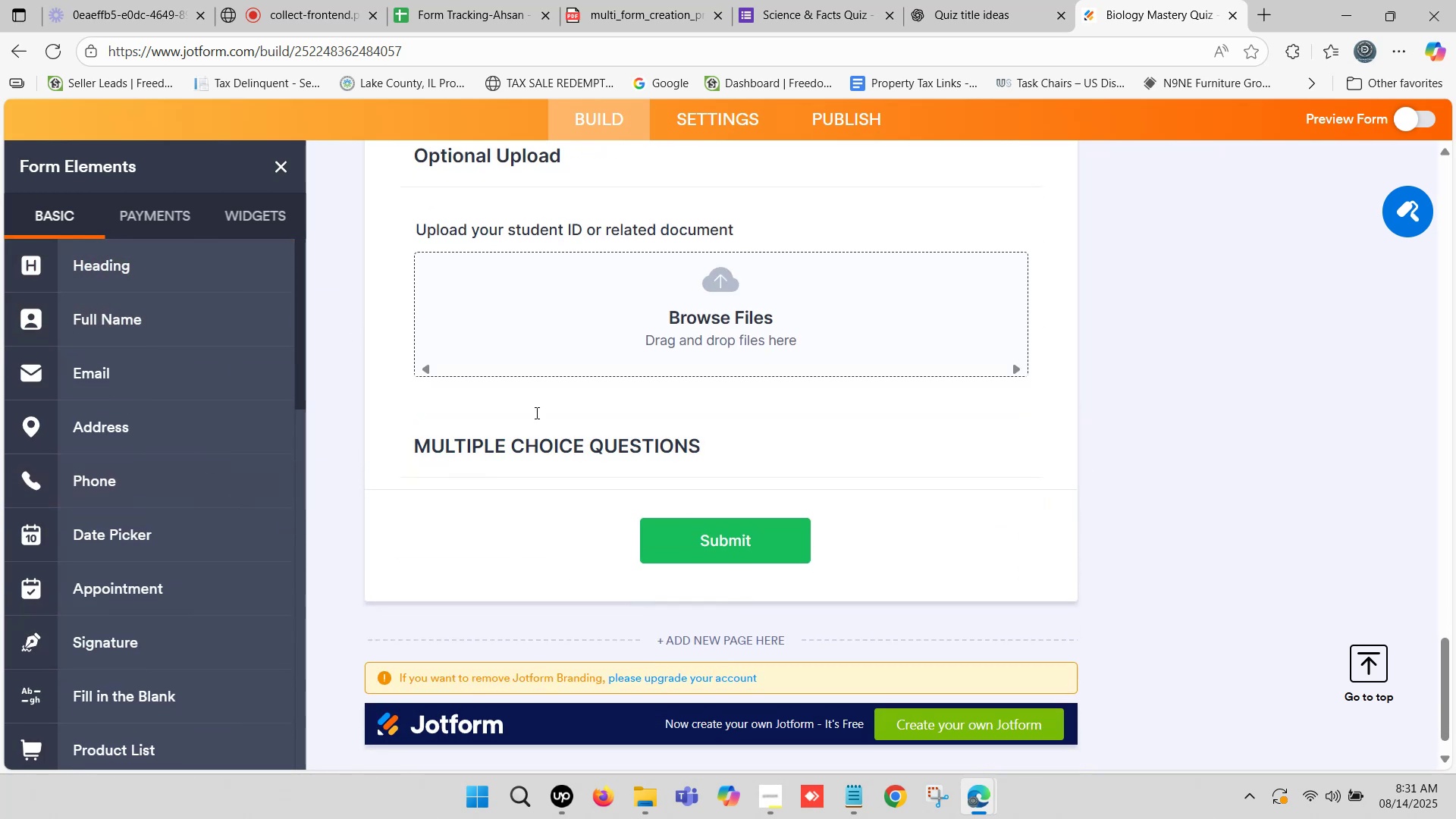 
left_click([989, 0])
 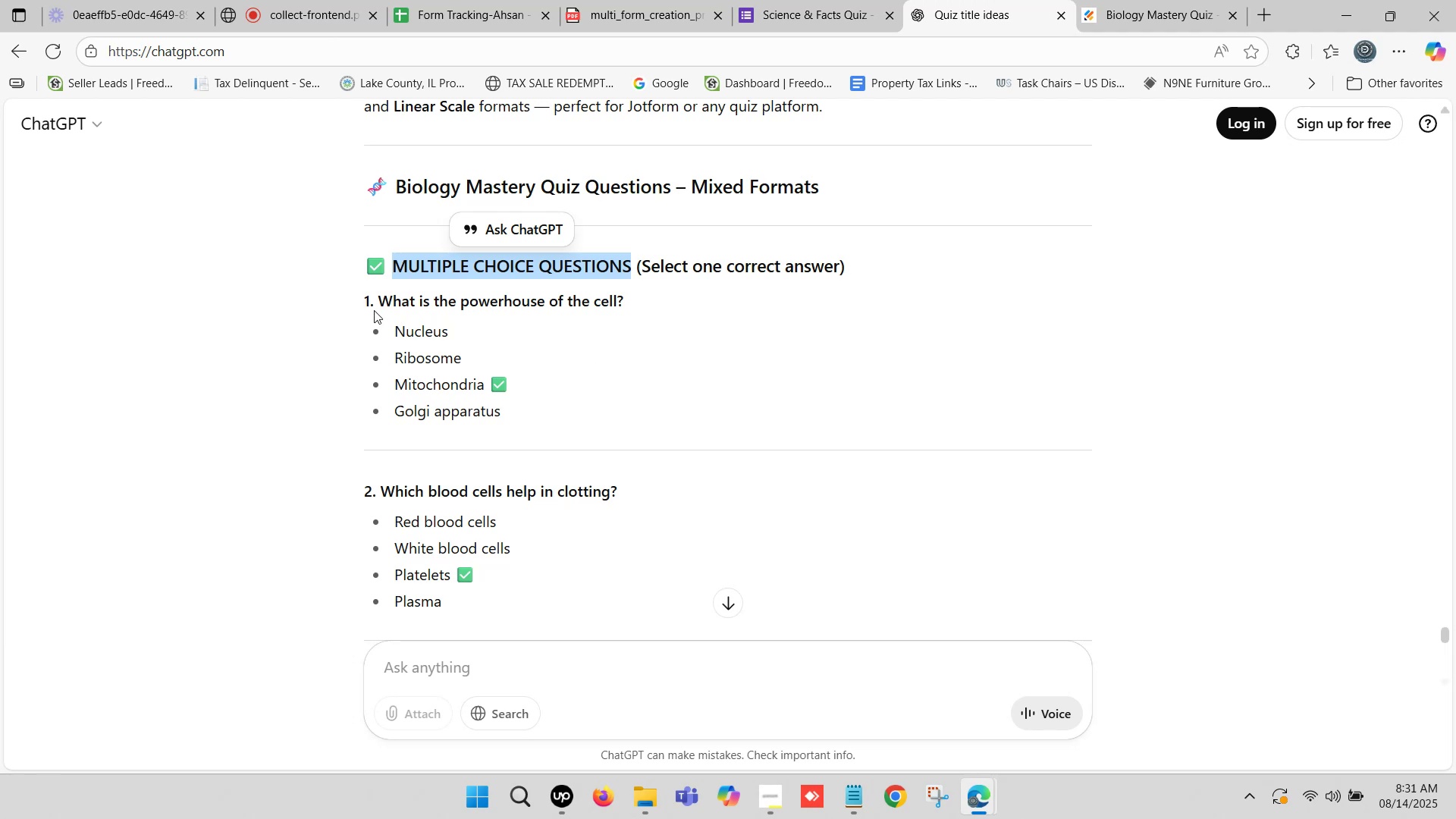 
left_click_drag(start_coordinate=[381, 305], to_coordinate=[621, 309])
 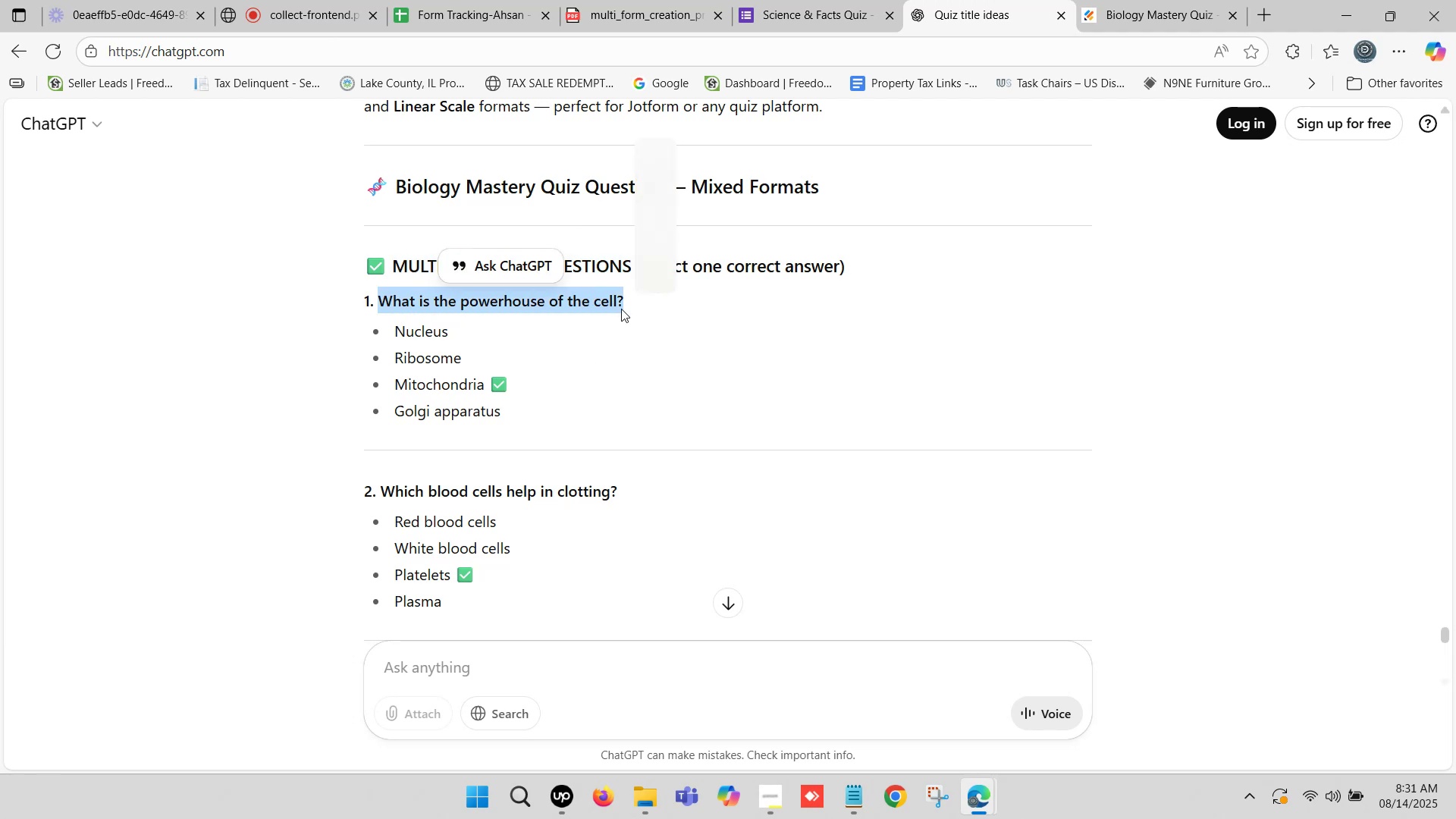 
key(Control+C)
 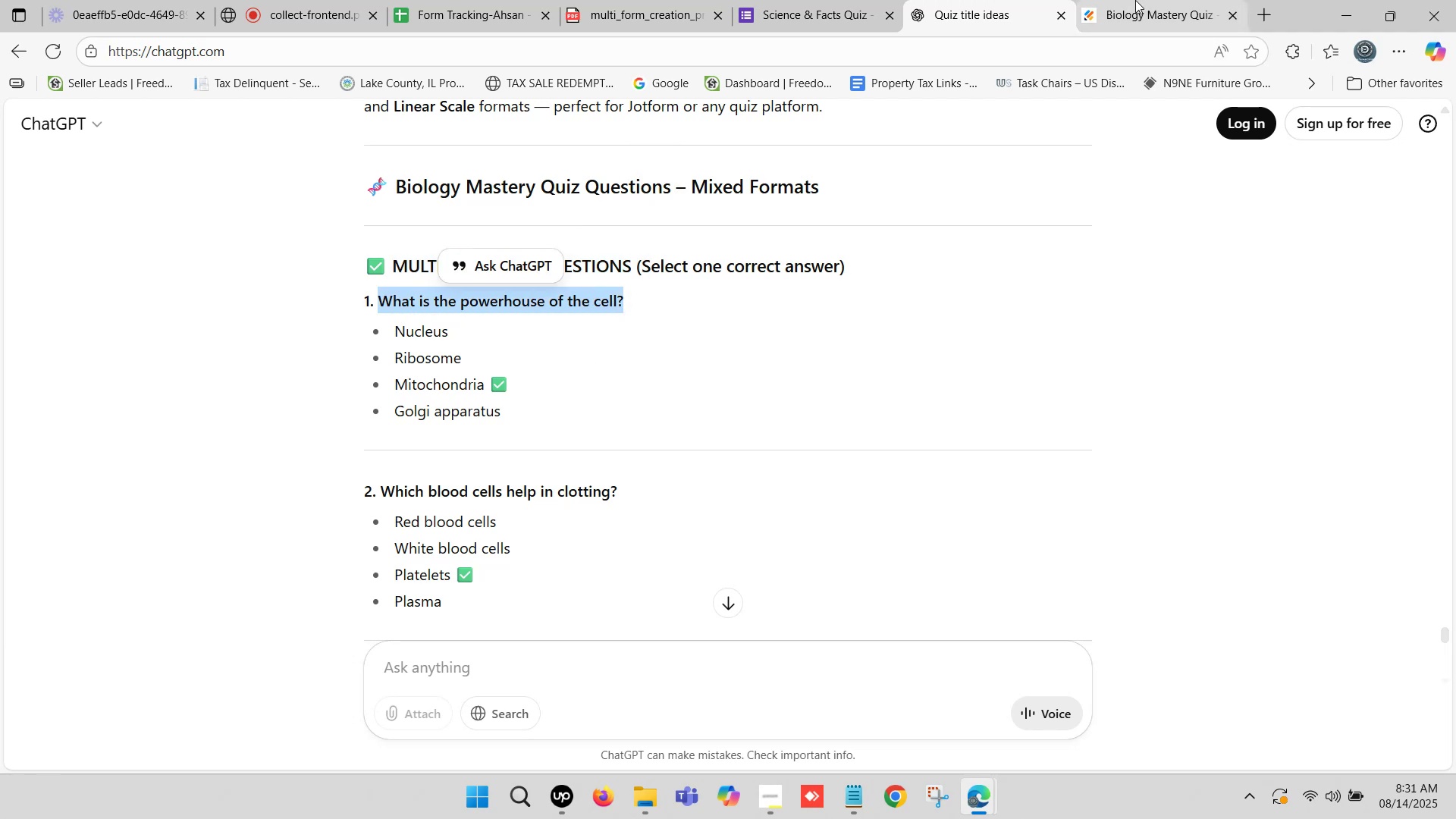 
left_click([1135, 0])
 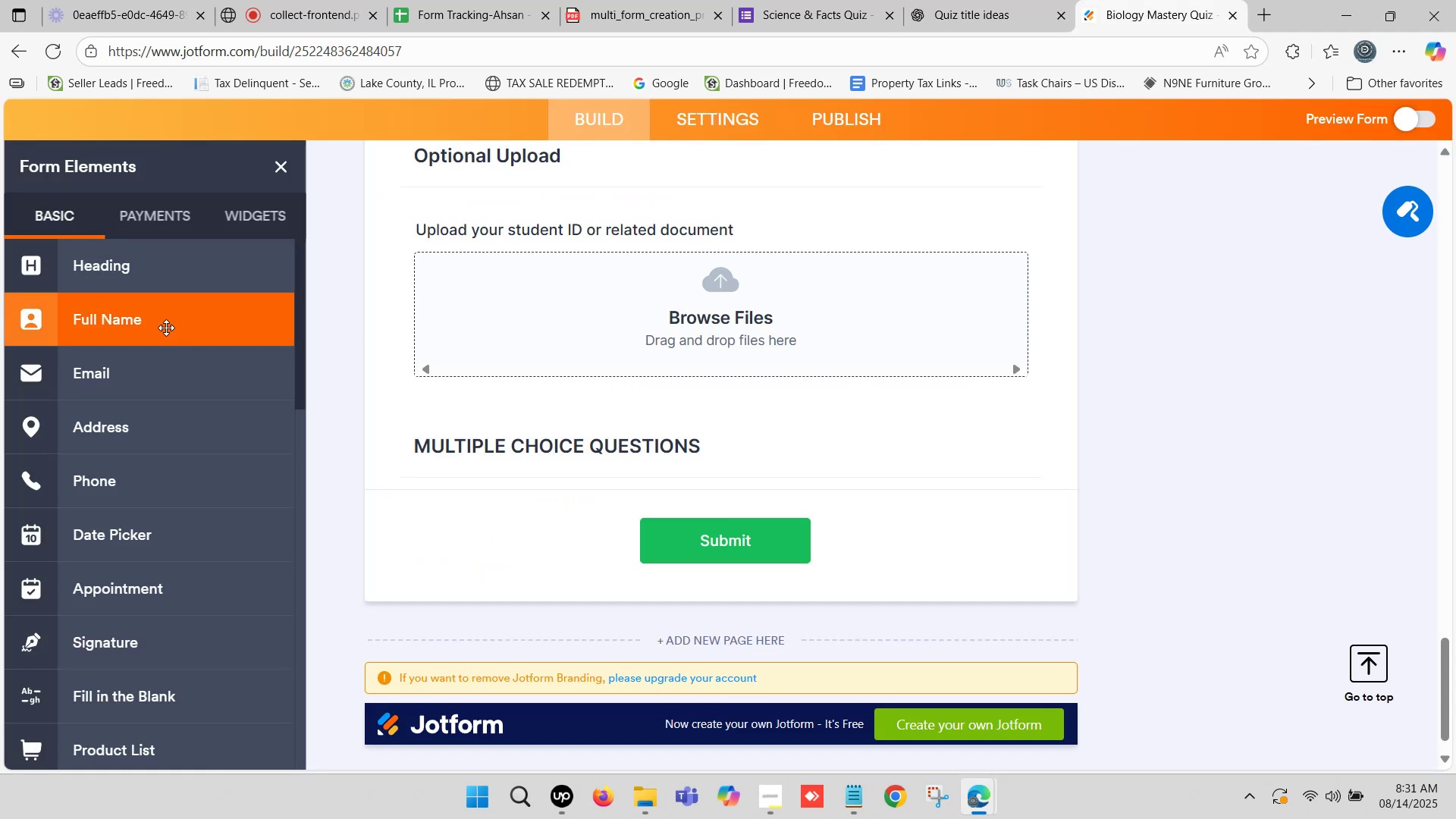 
scroll: coordinate [152, 337], scroll_direction: up, amount: 5.0
 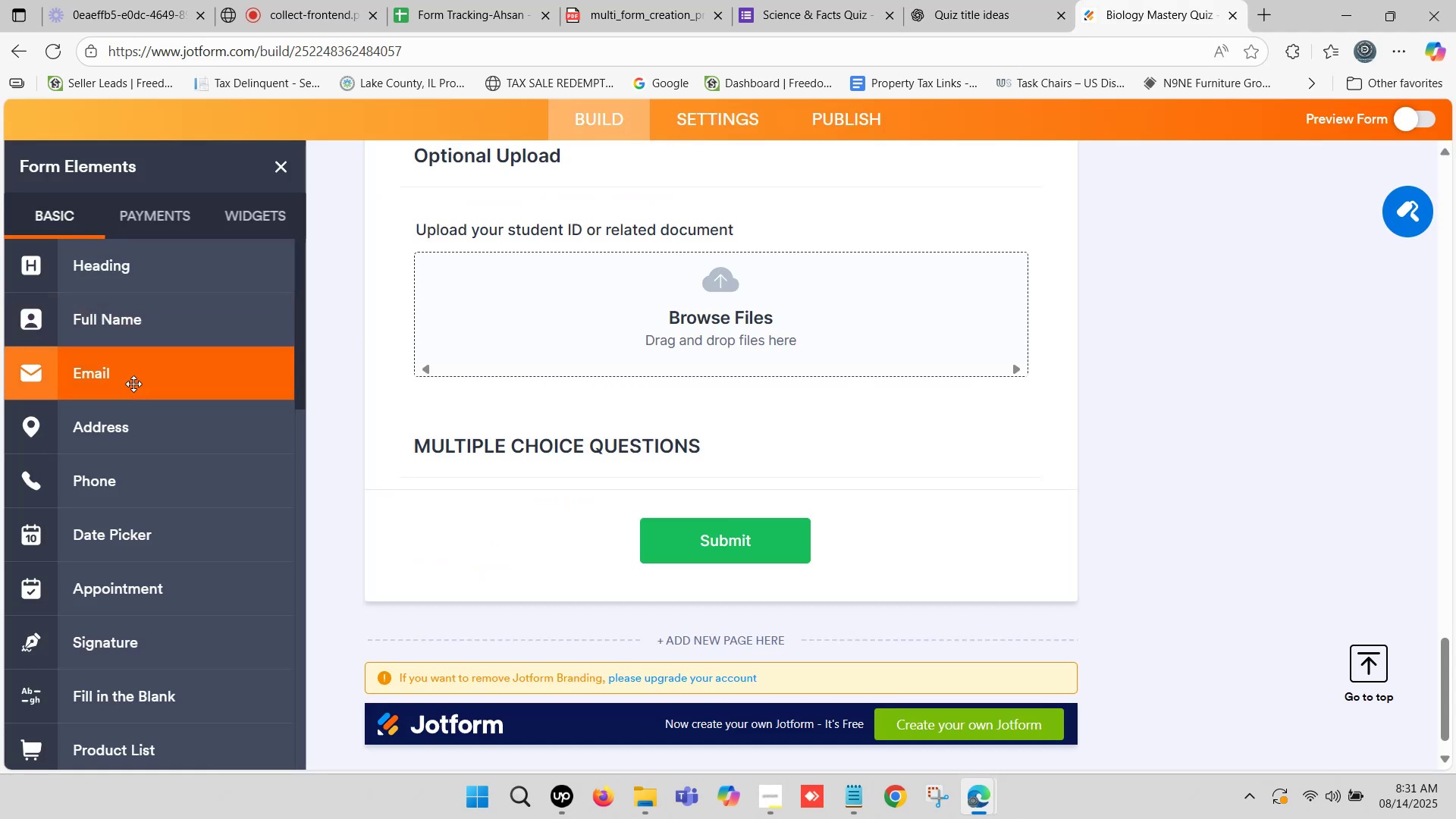 
scroll: coordinate [149, 388], scroll_direction: down, amount: 4.0
 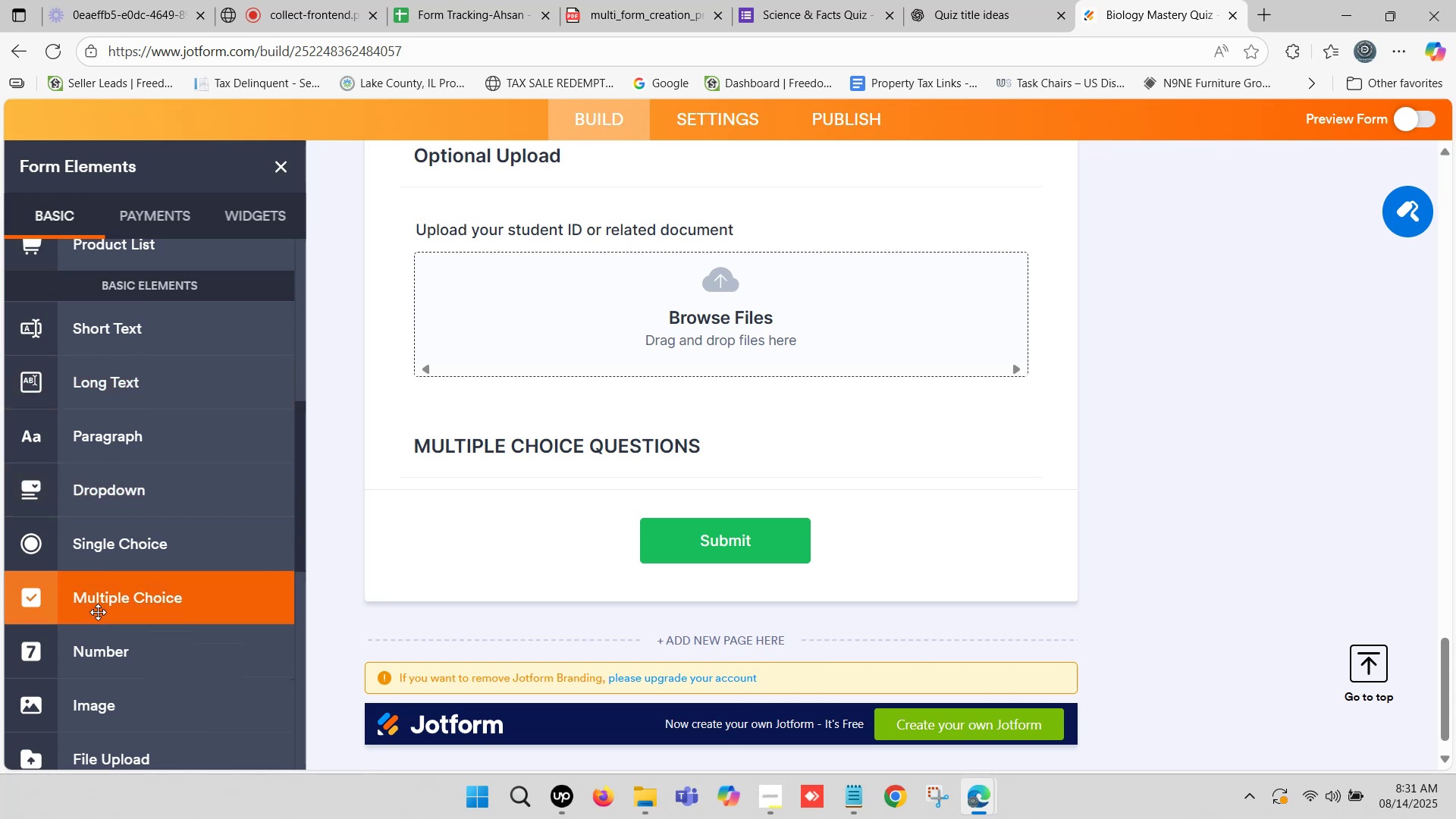 
left_click_drag(start_coordinate=[105, 606], to_coordinate=[545, 502])
 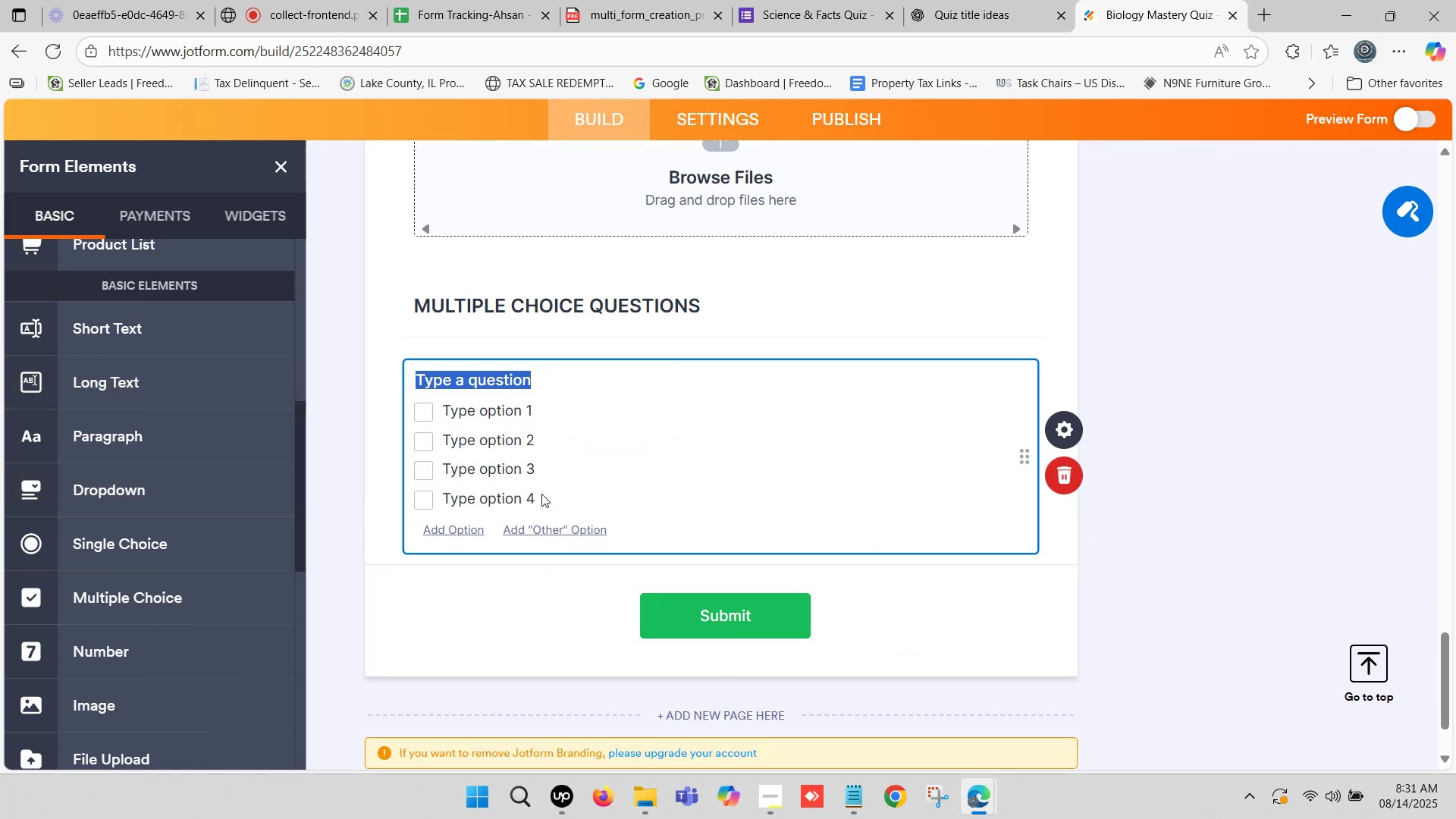 
key(Control+V)
 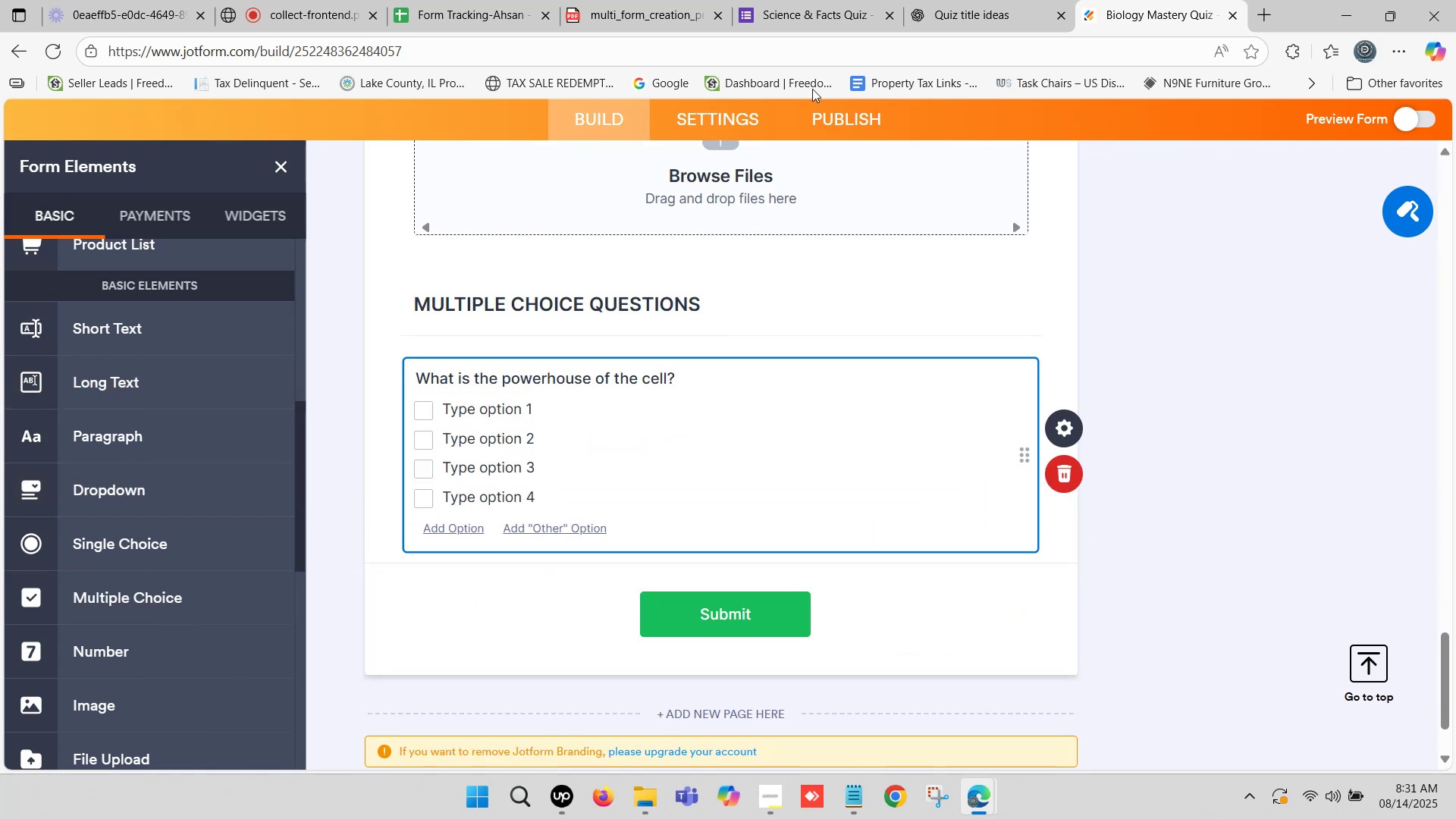 
left_click([936, 0])
 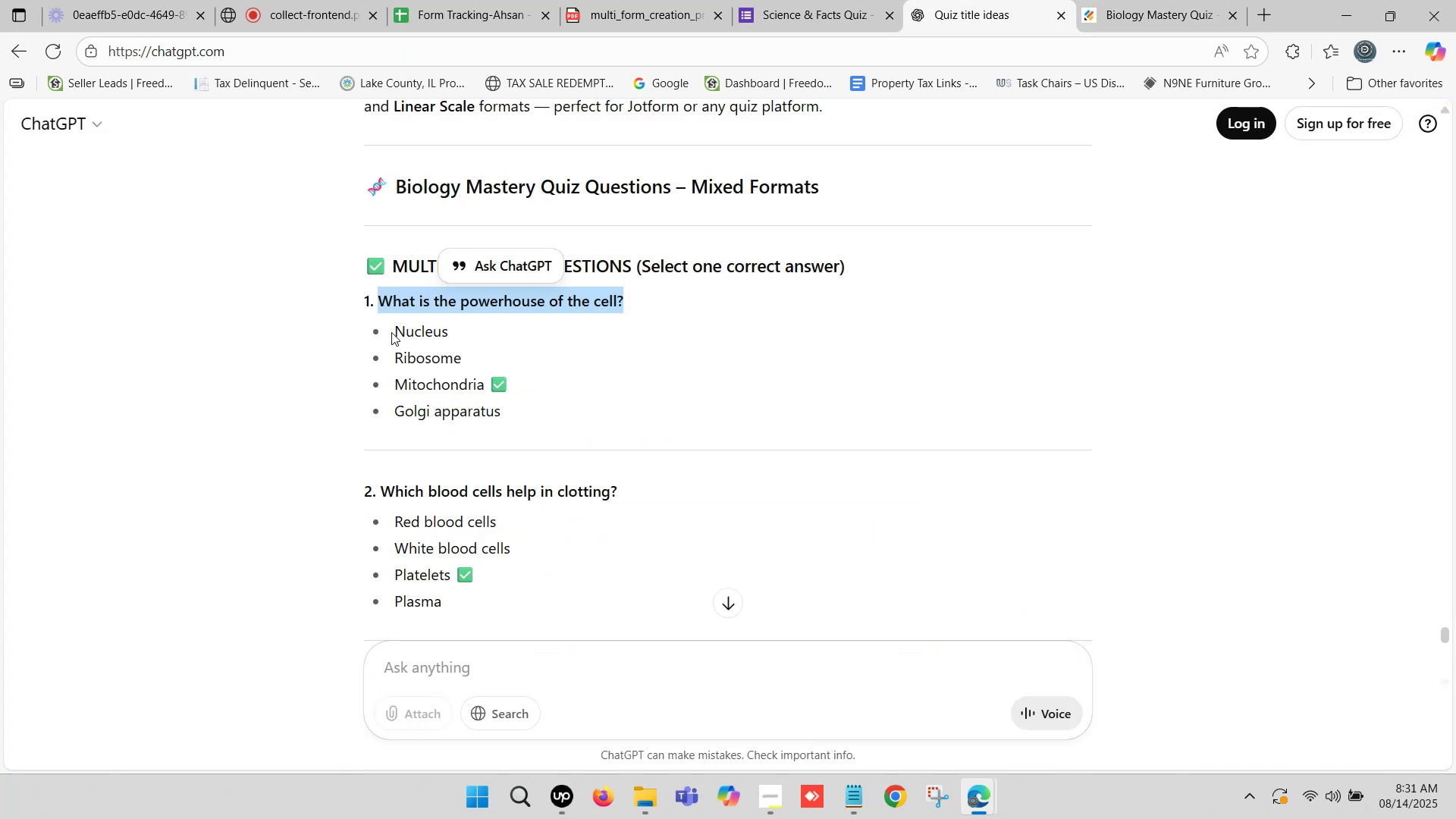 
left_click_drag(start_coordinate=[399, 326], to_coordinate=[447, 334])
 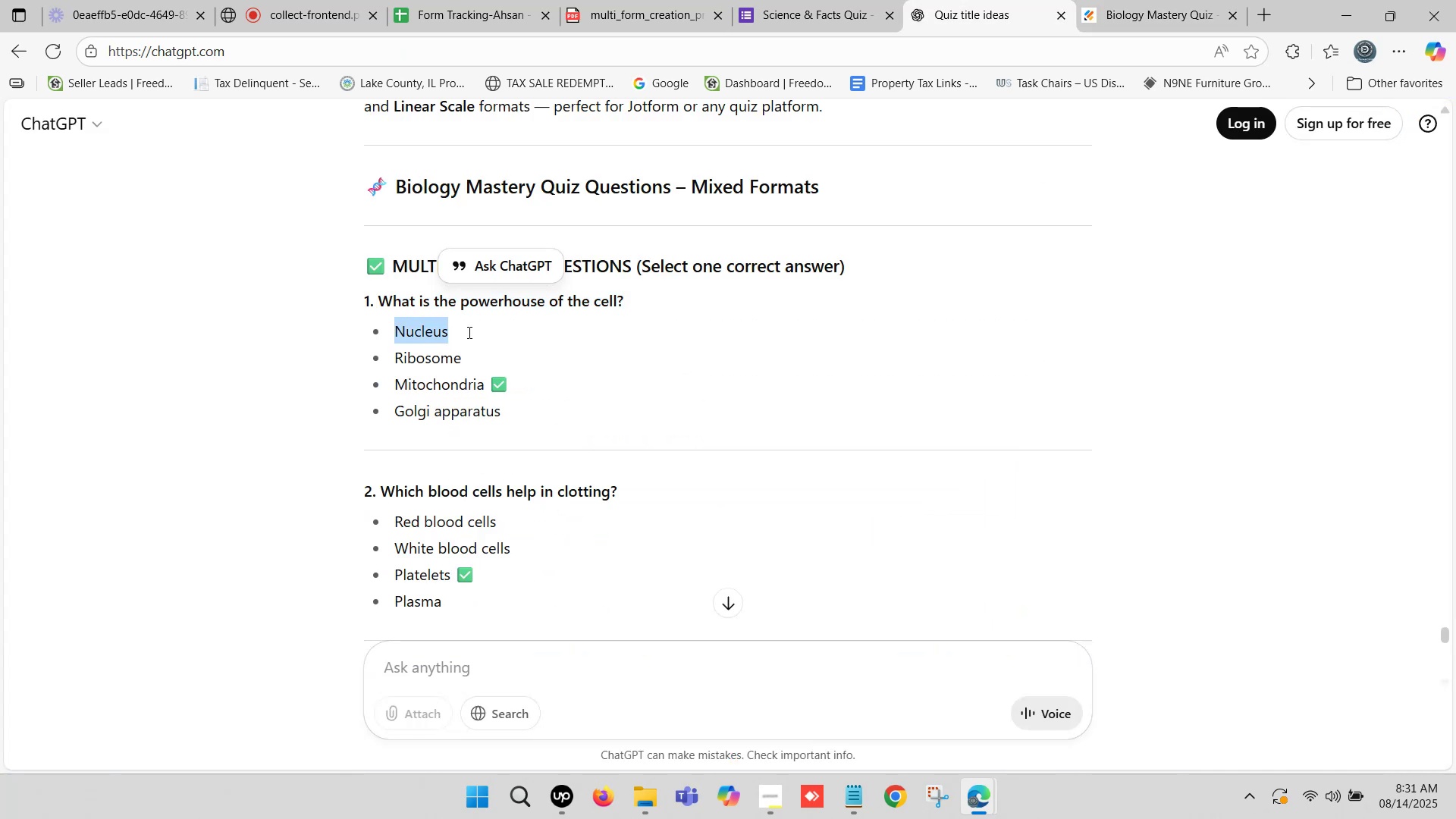 
hold_key(key=ControlLeft, duration=0.36)
 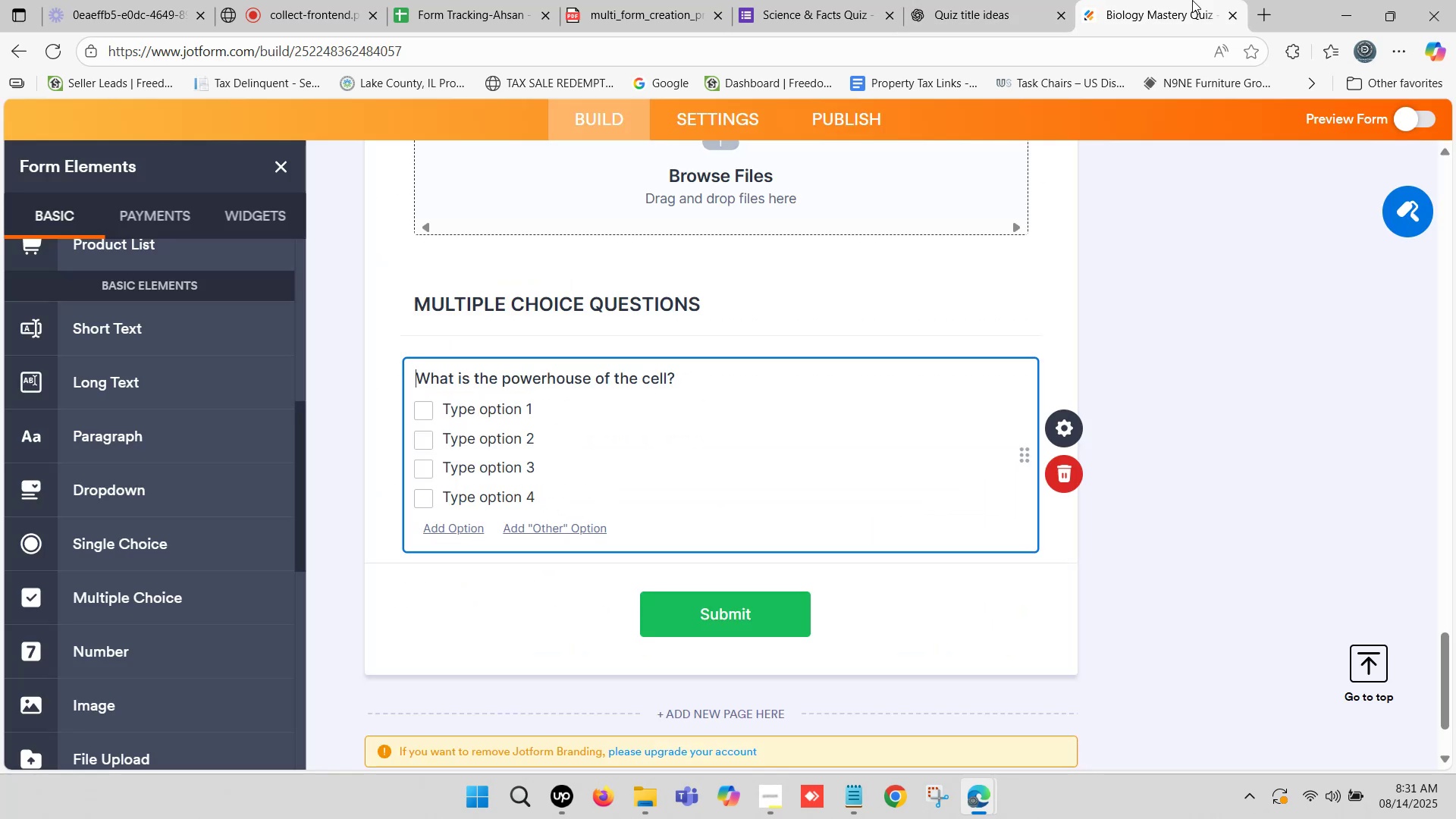 
key(C)
 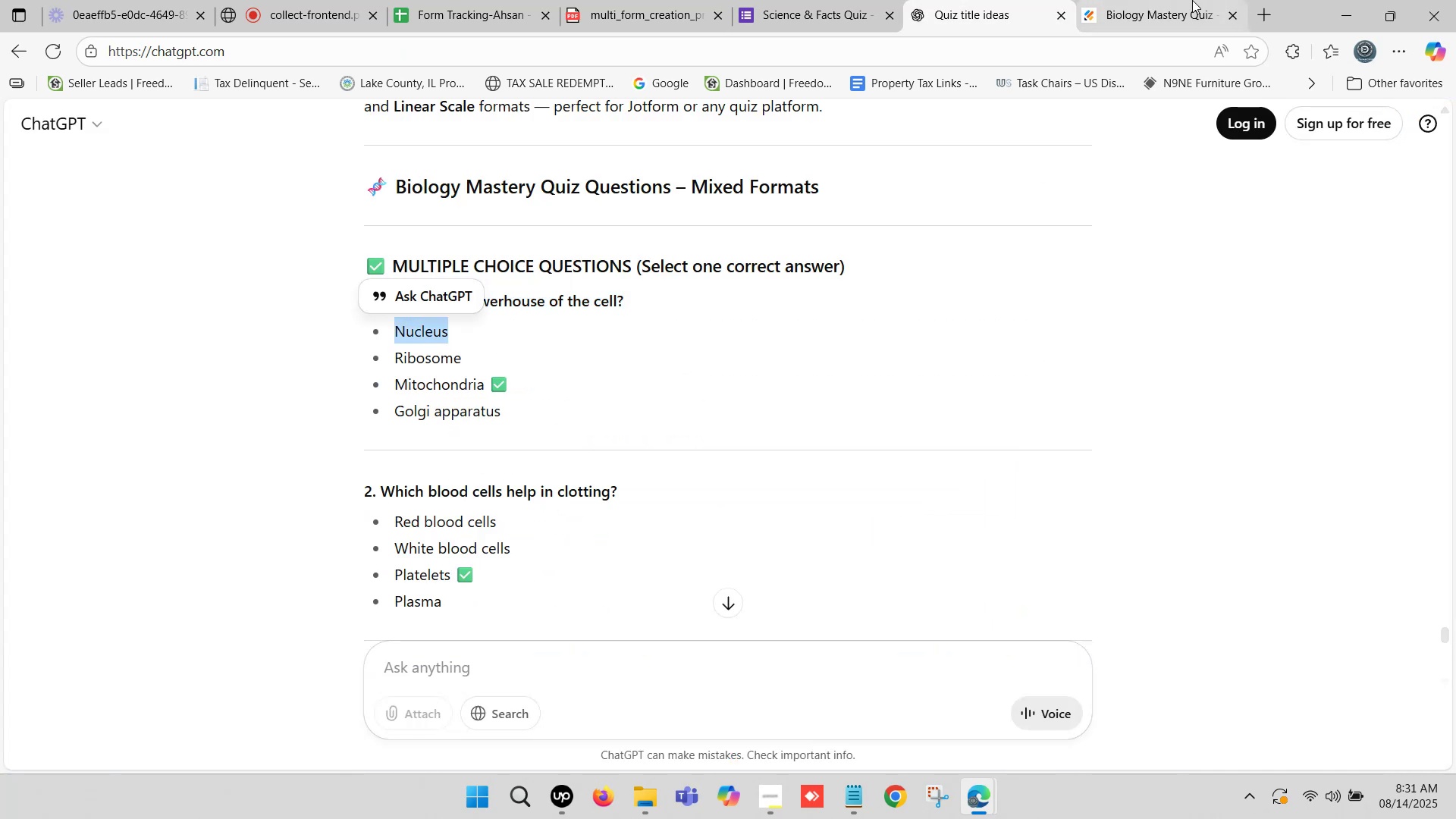 
left_click([1192, 0])
 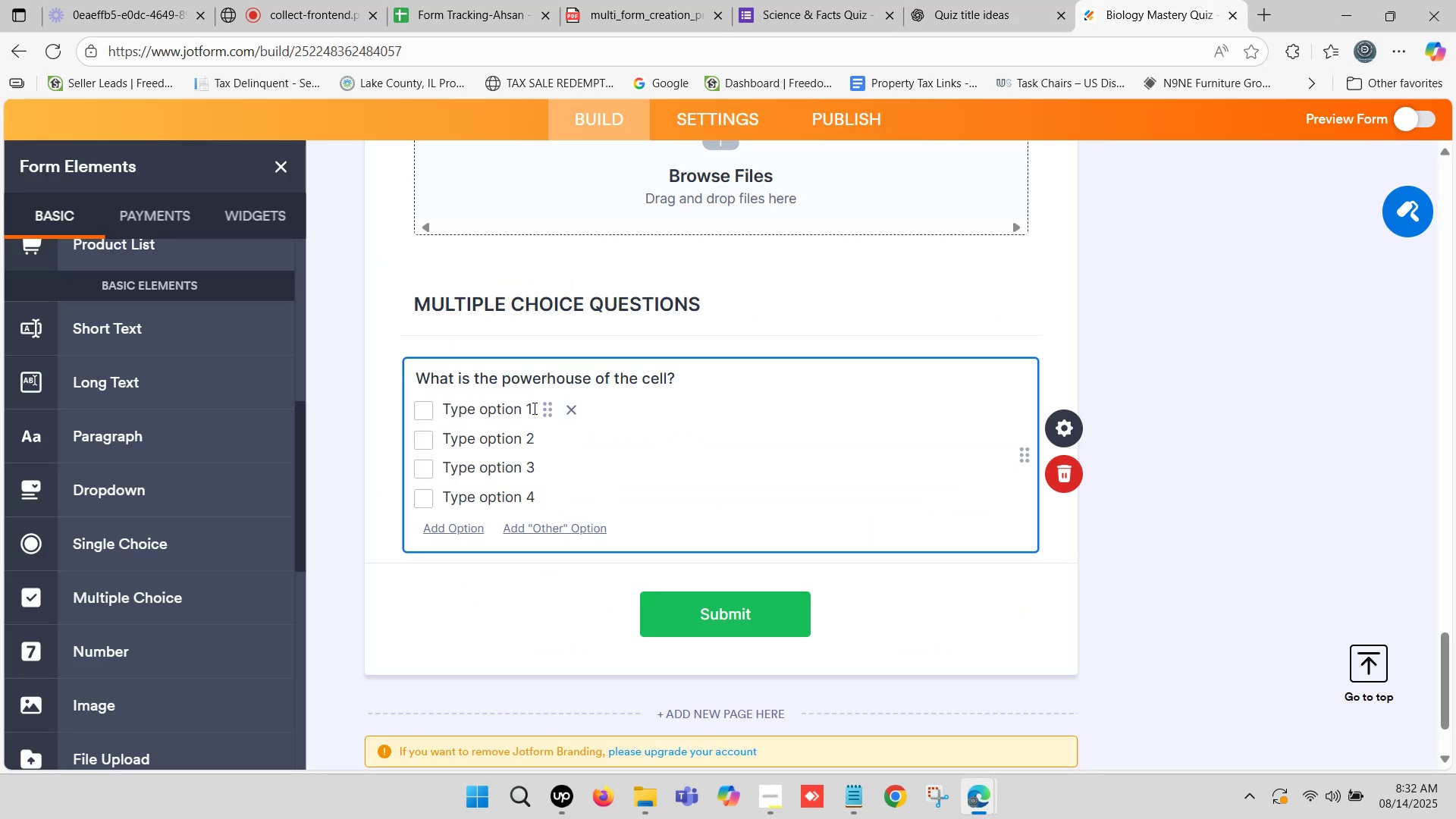 
left_click([510, 401])
 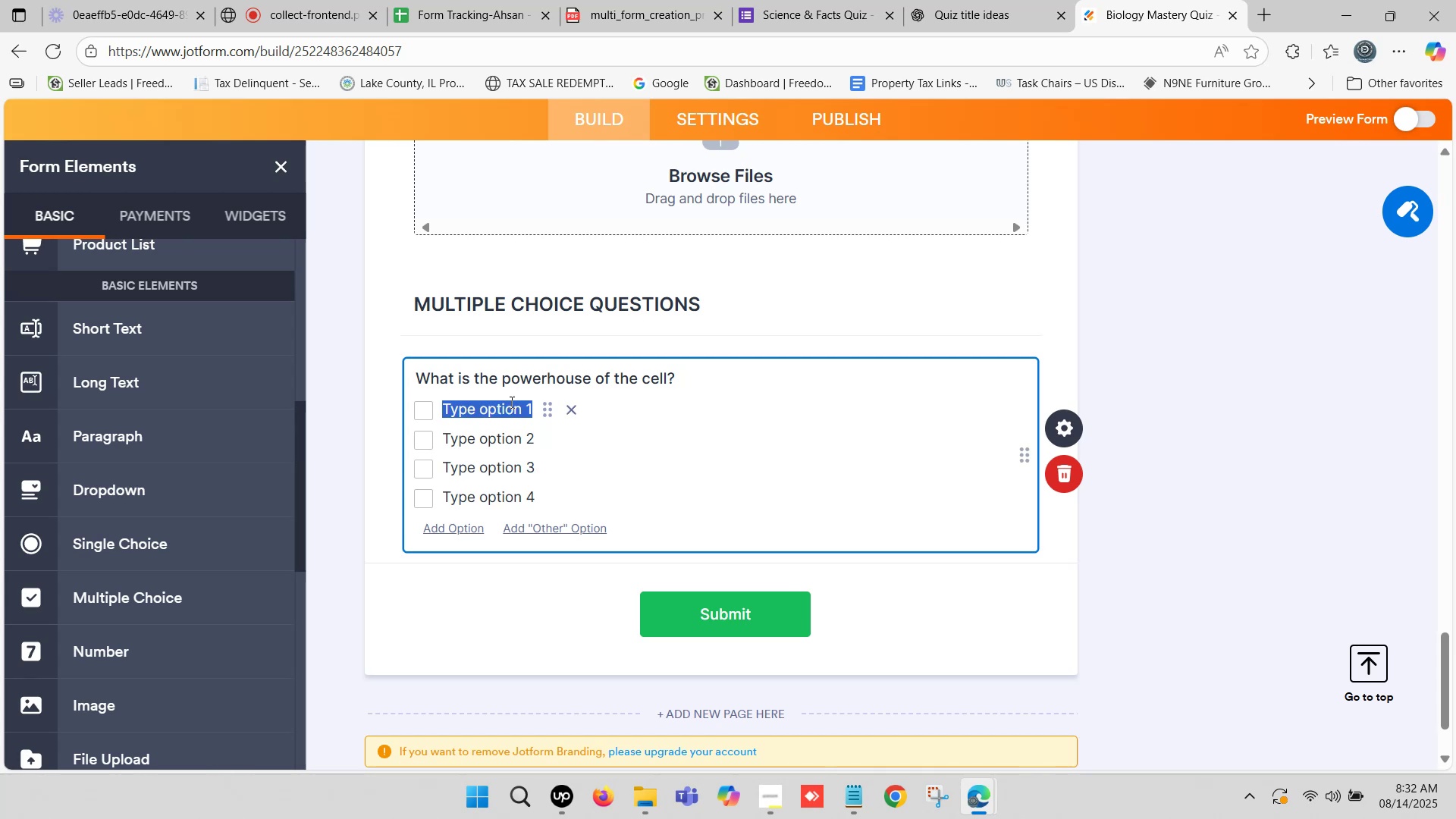 
key(Control+ControlLeft)
 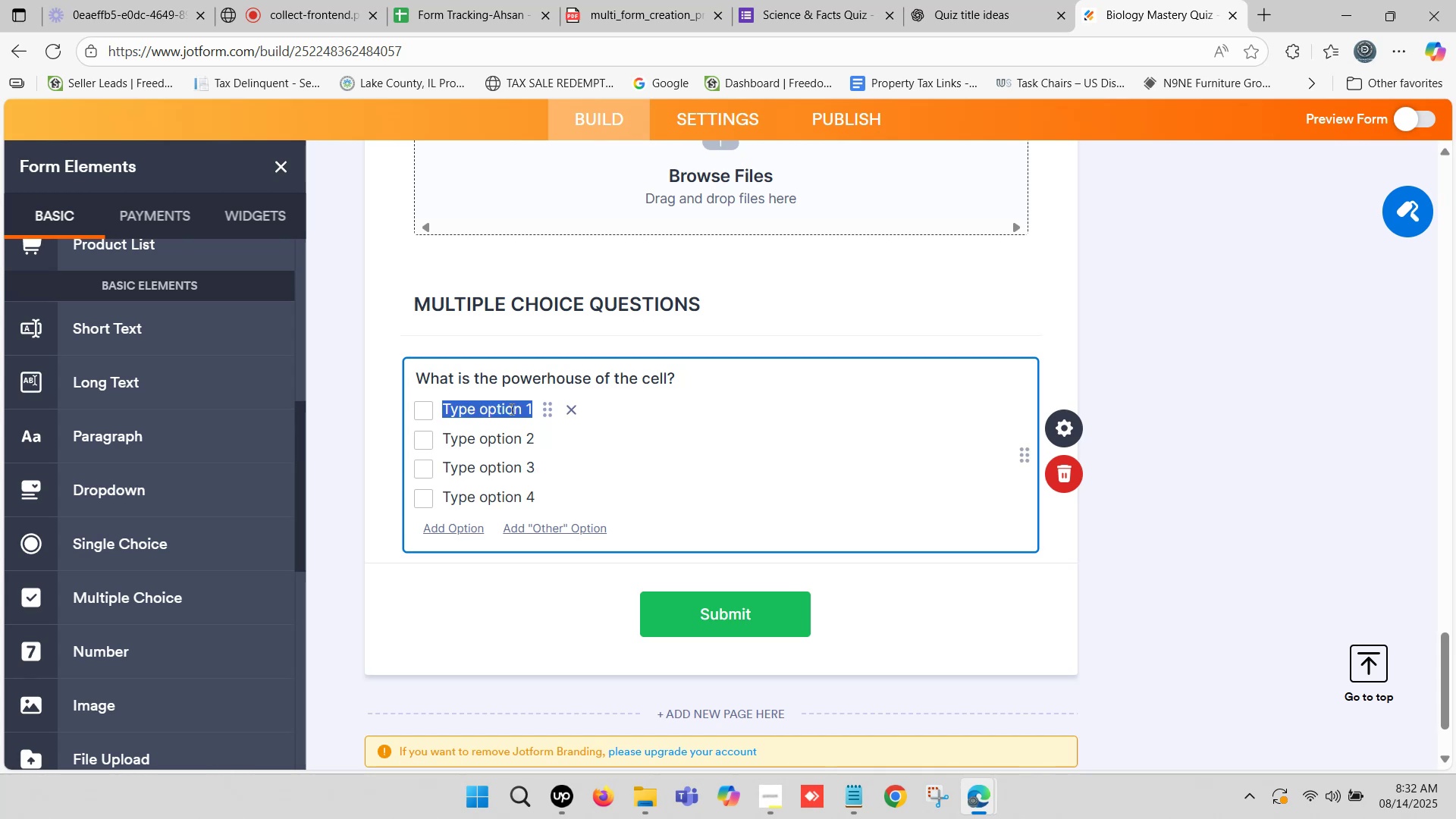 
key(Control+V)
 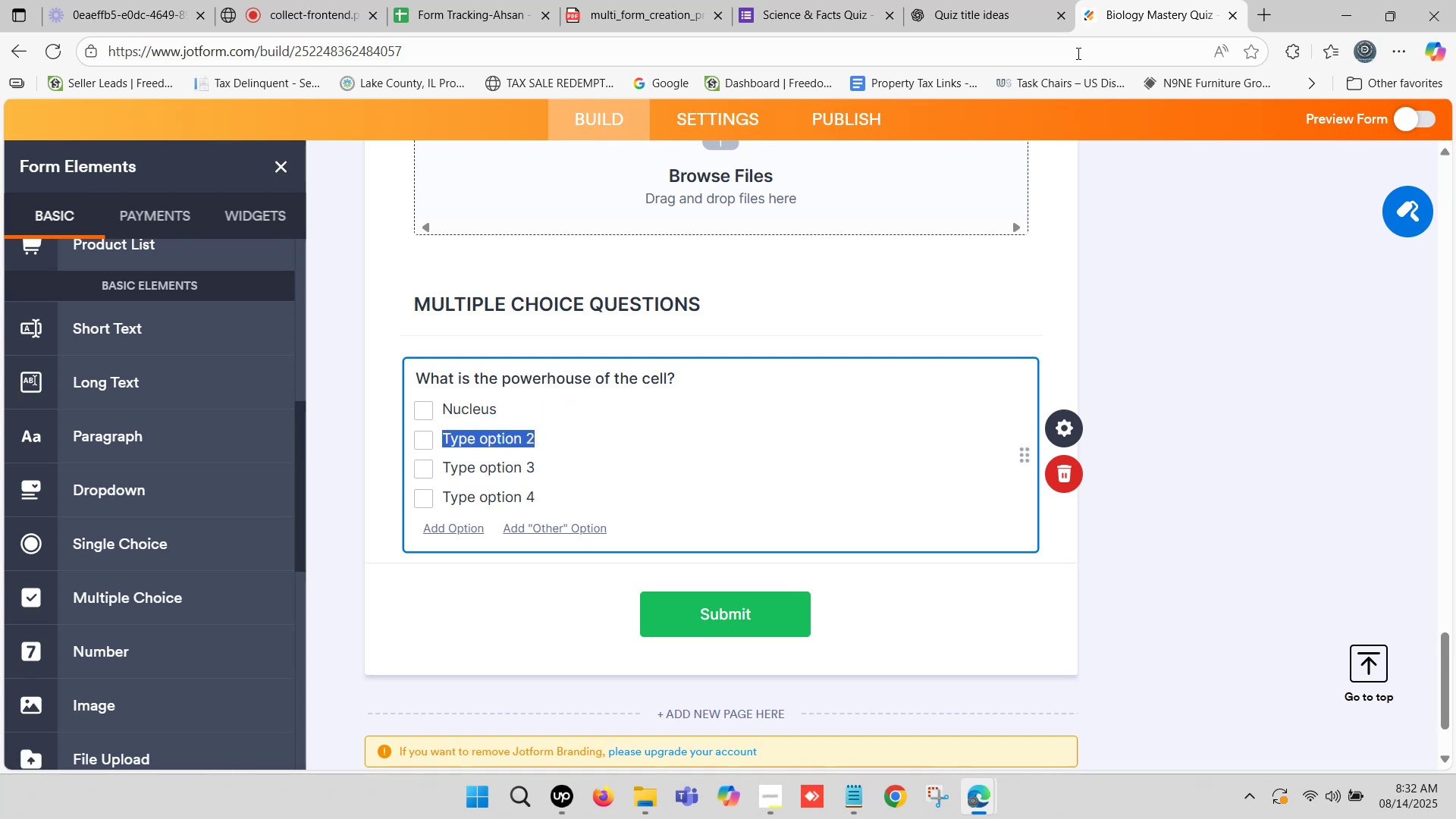 
left_click([1017, 0])
 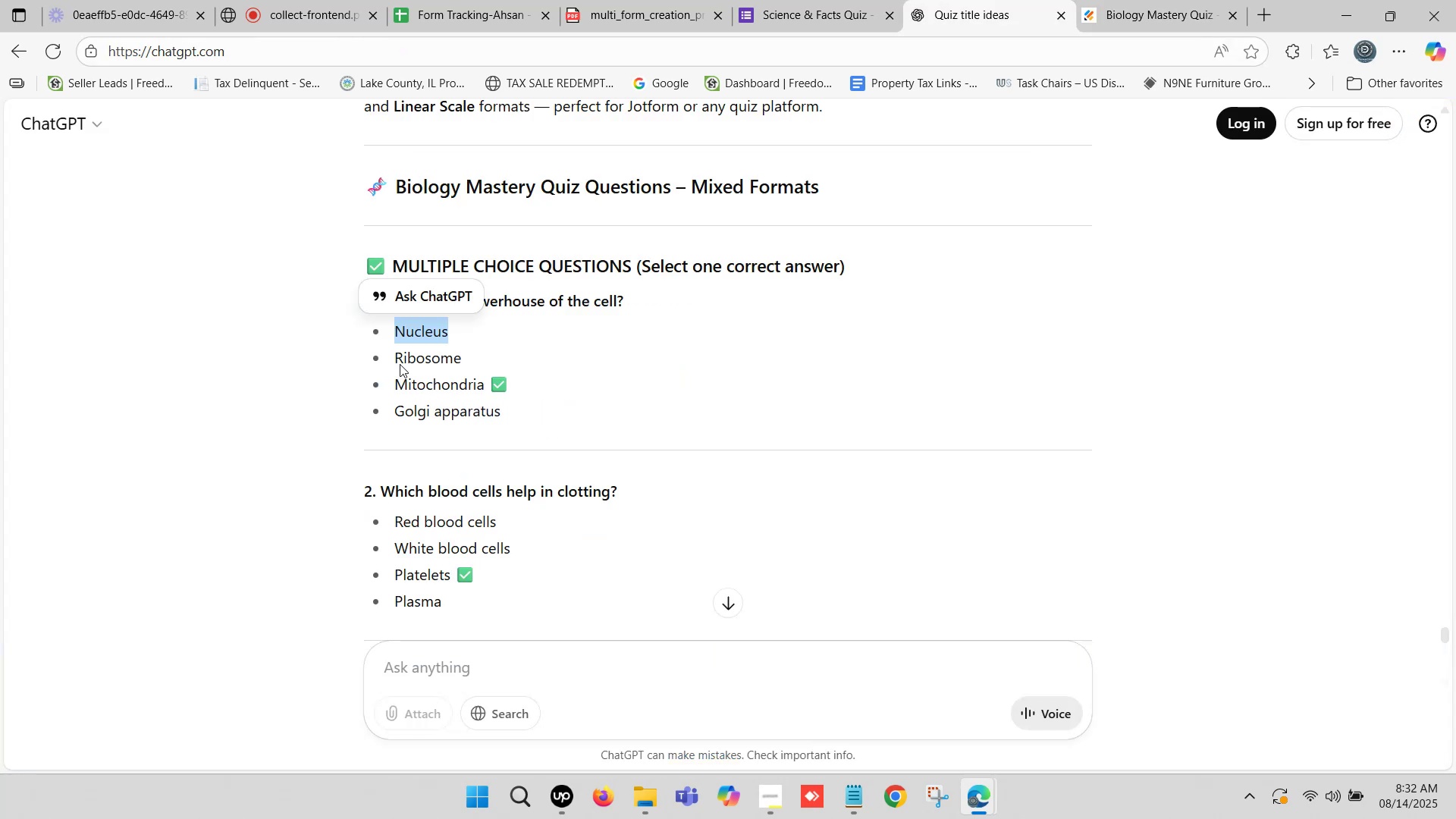 
left_click_drag(start_coordinate=[398, 356], to_coordinate=[457, 359])
 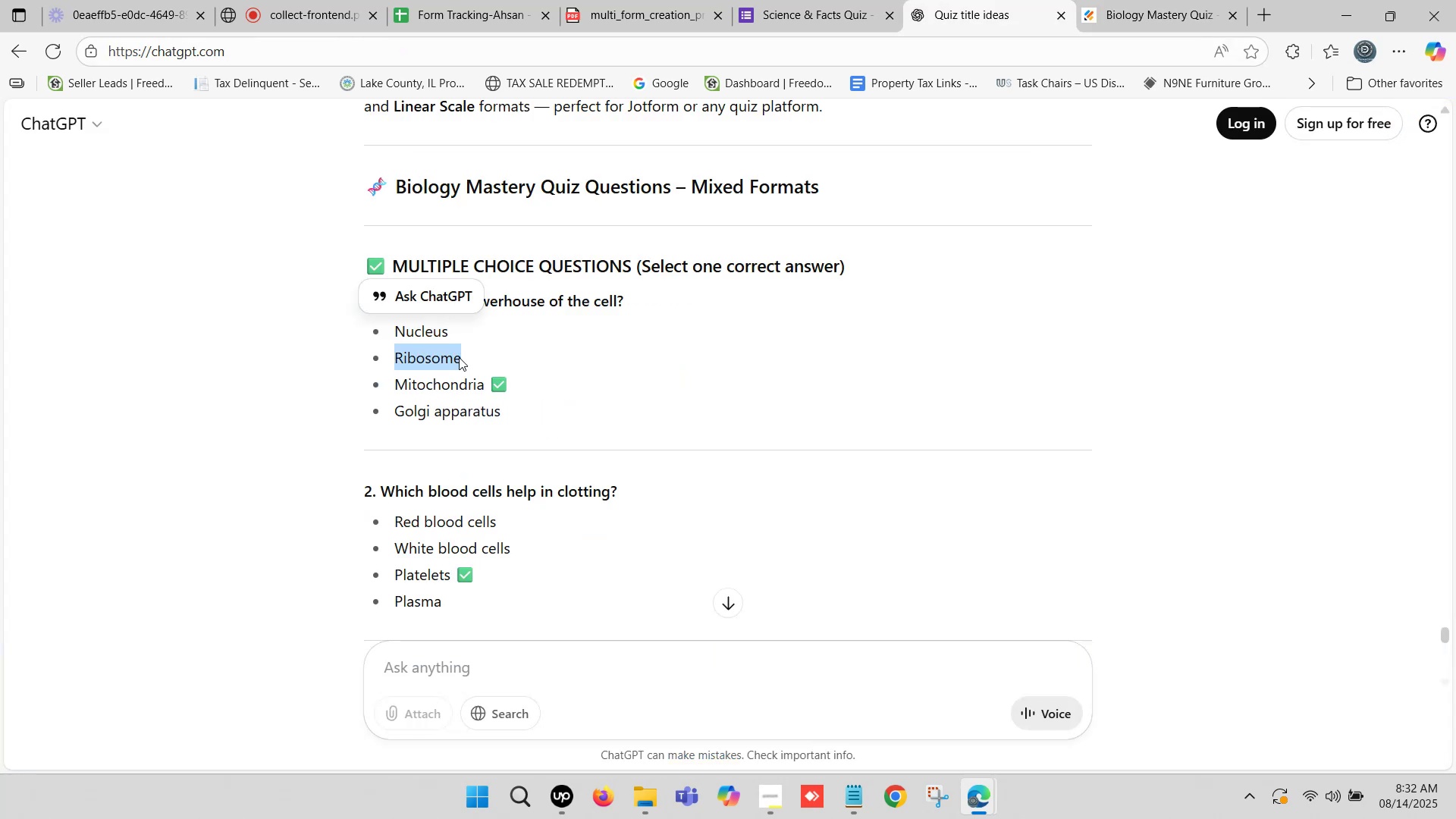 
key(Control+C)
 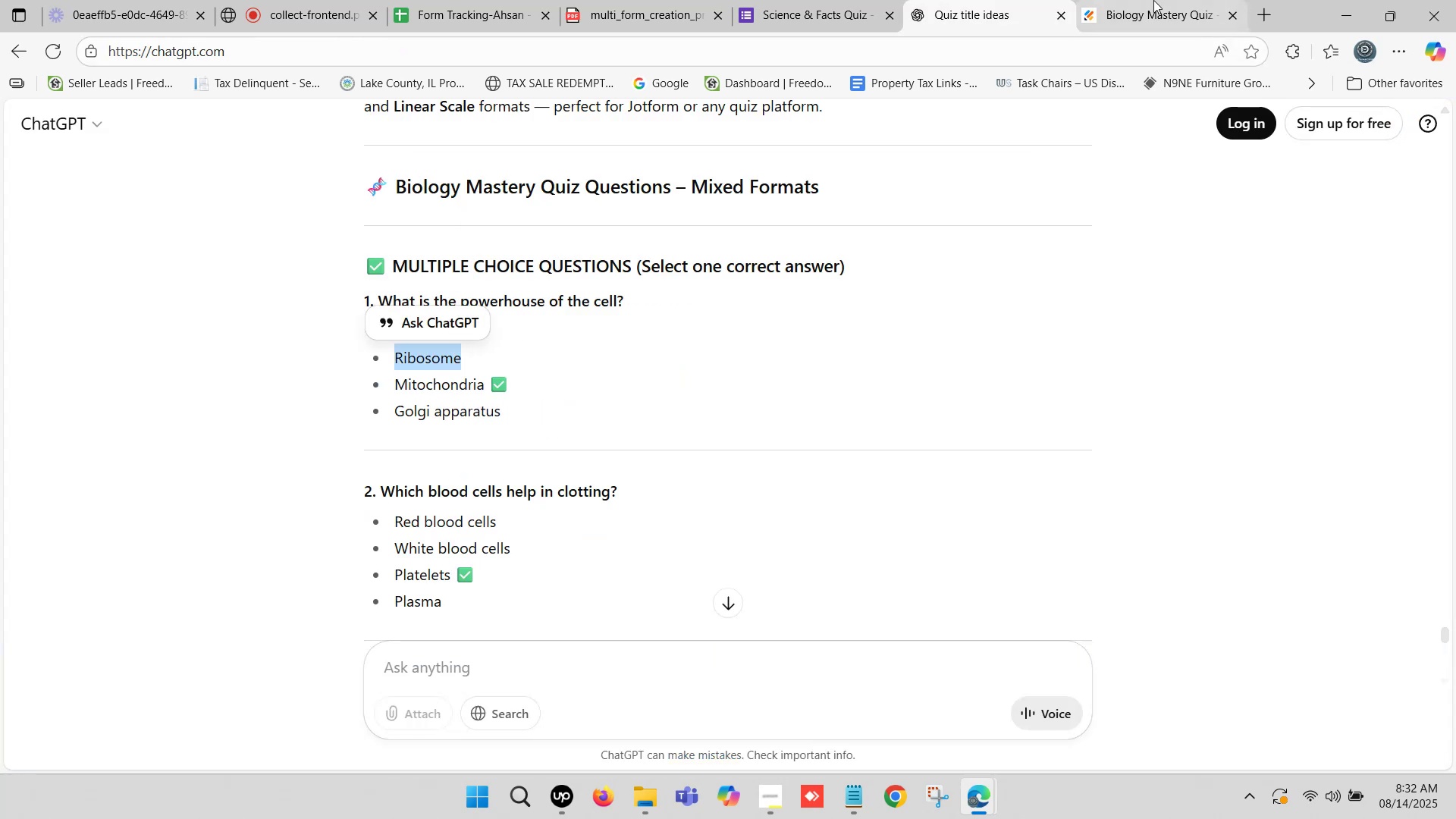 
left_click([1153, 0])
 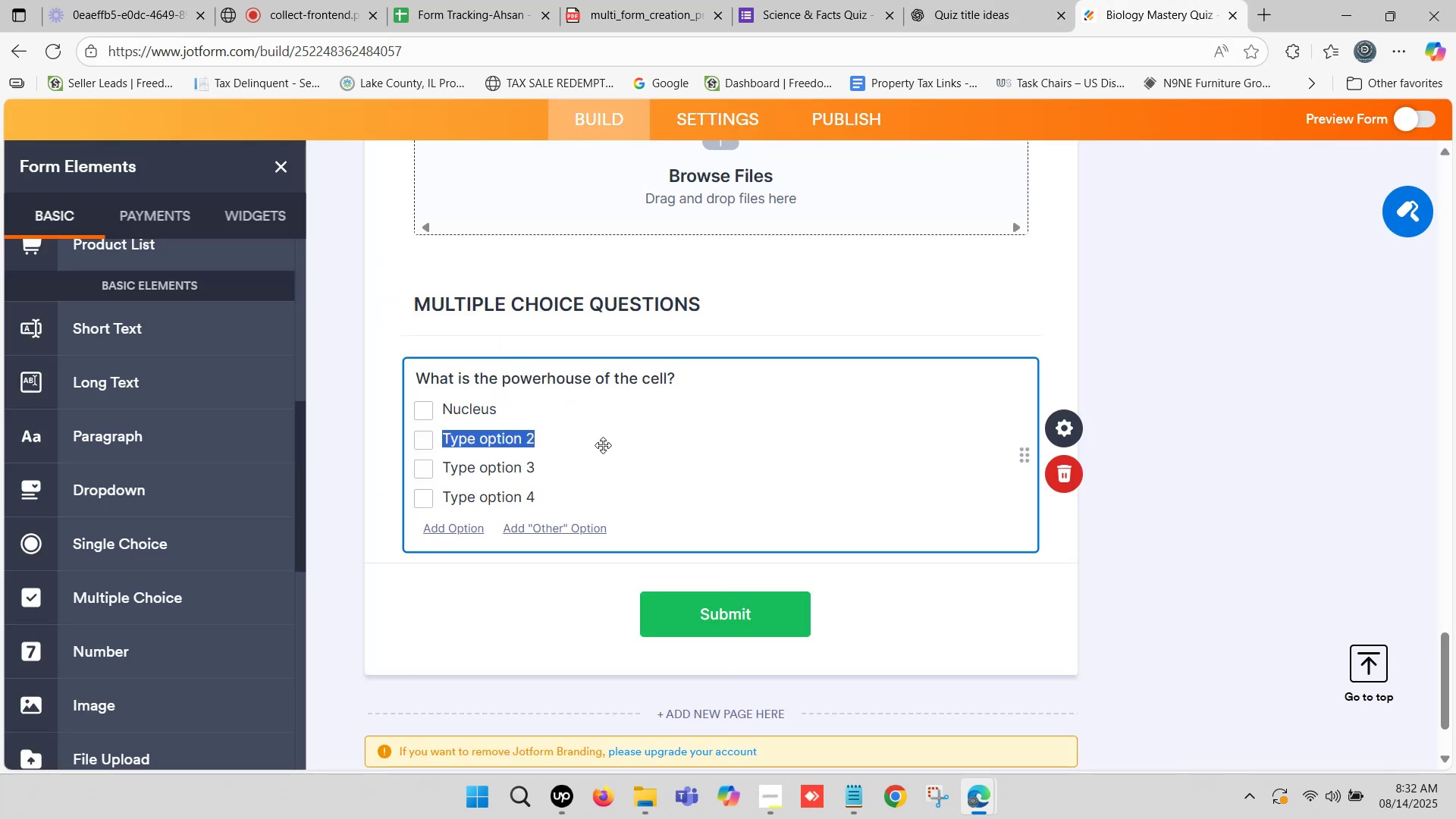 
key(Control+V)
 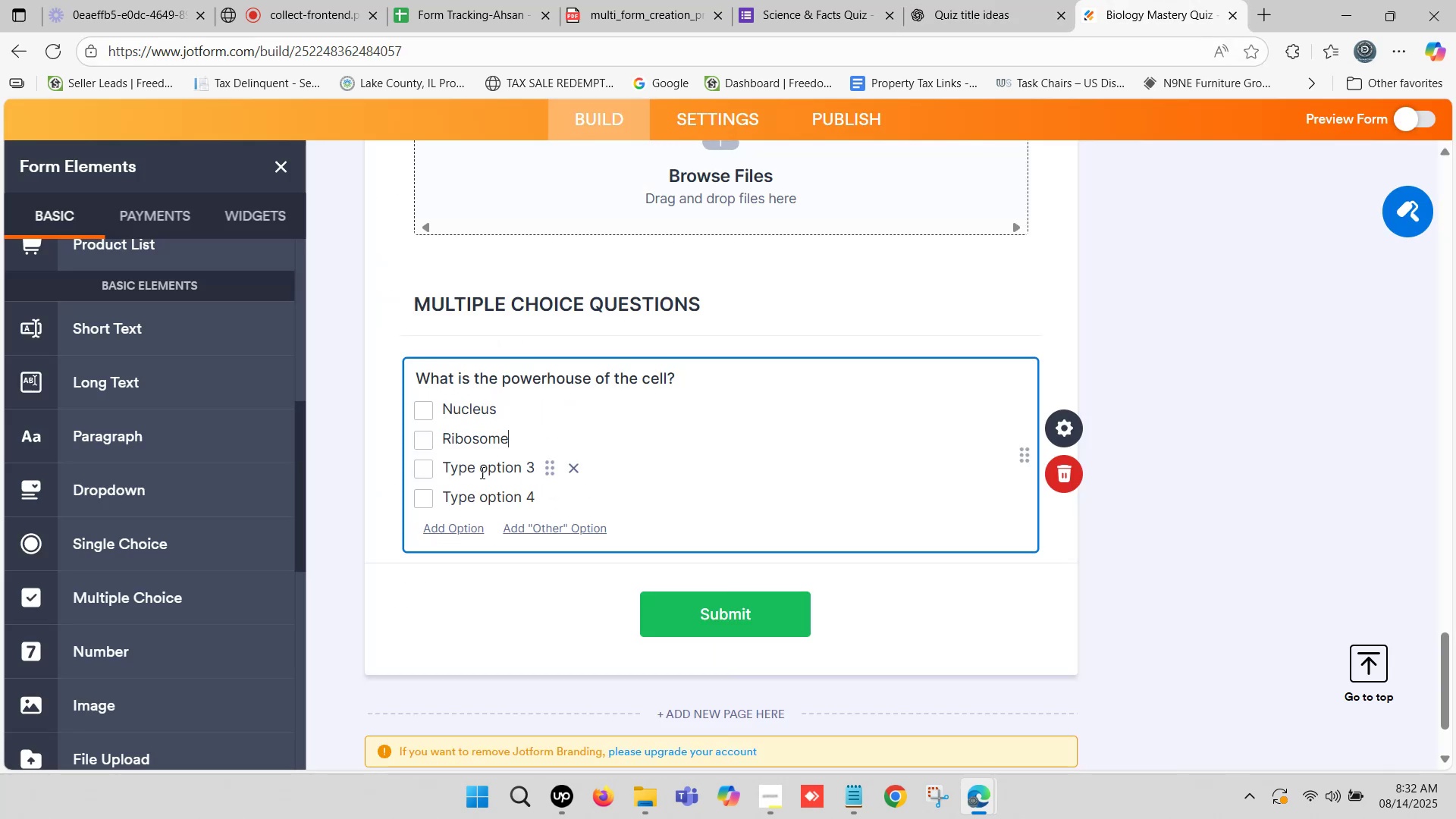 
left_click([484, 469])
 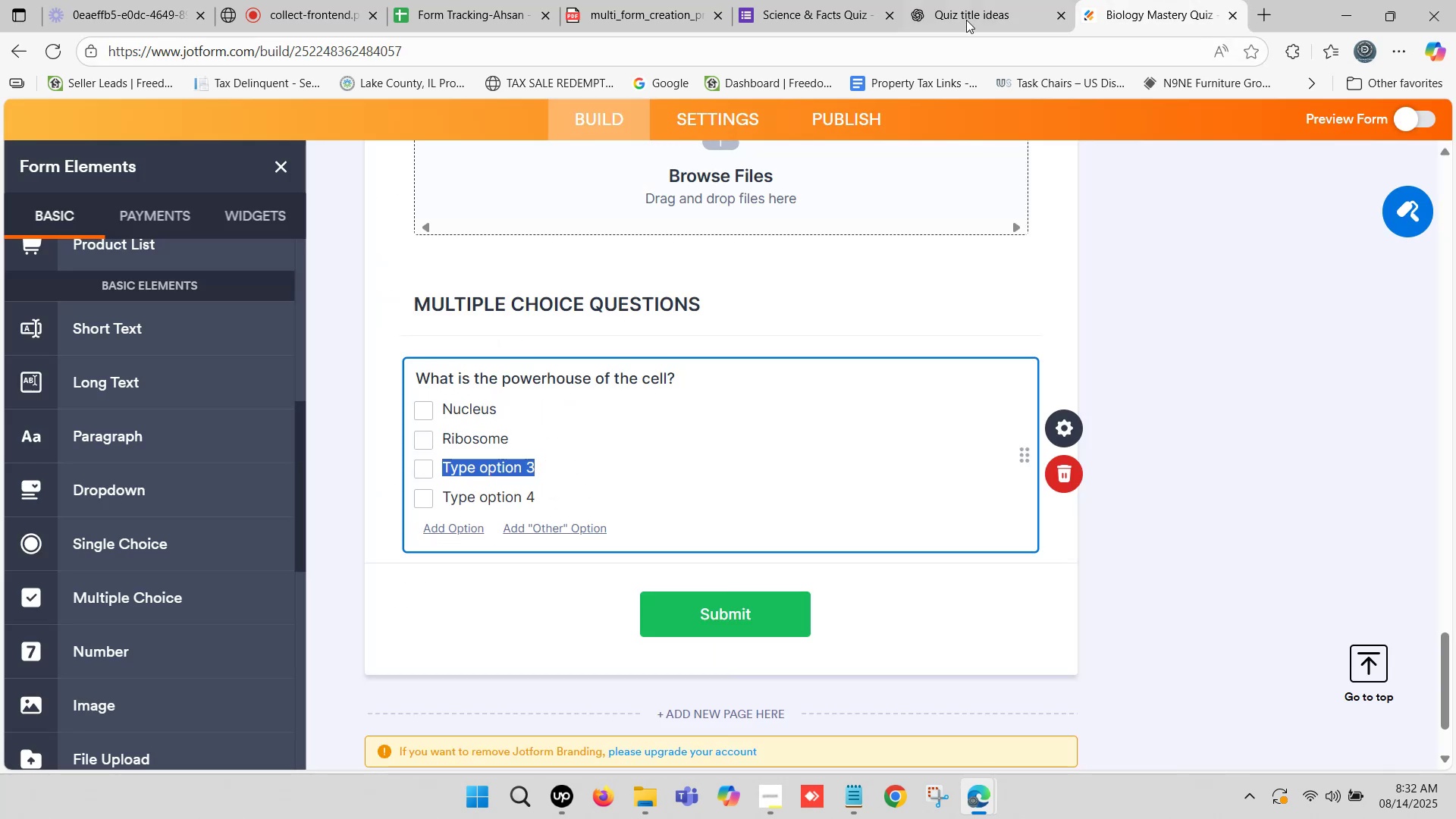 
left_click([970, 7])
 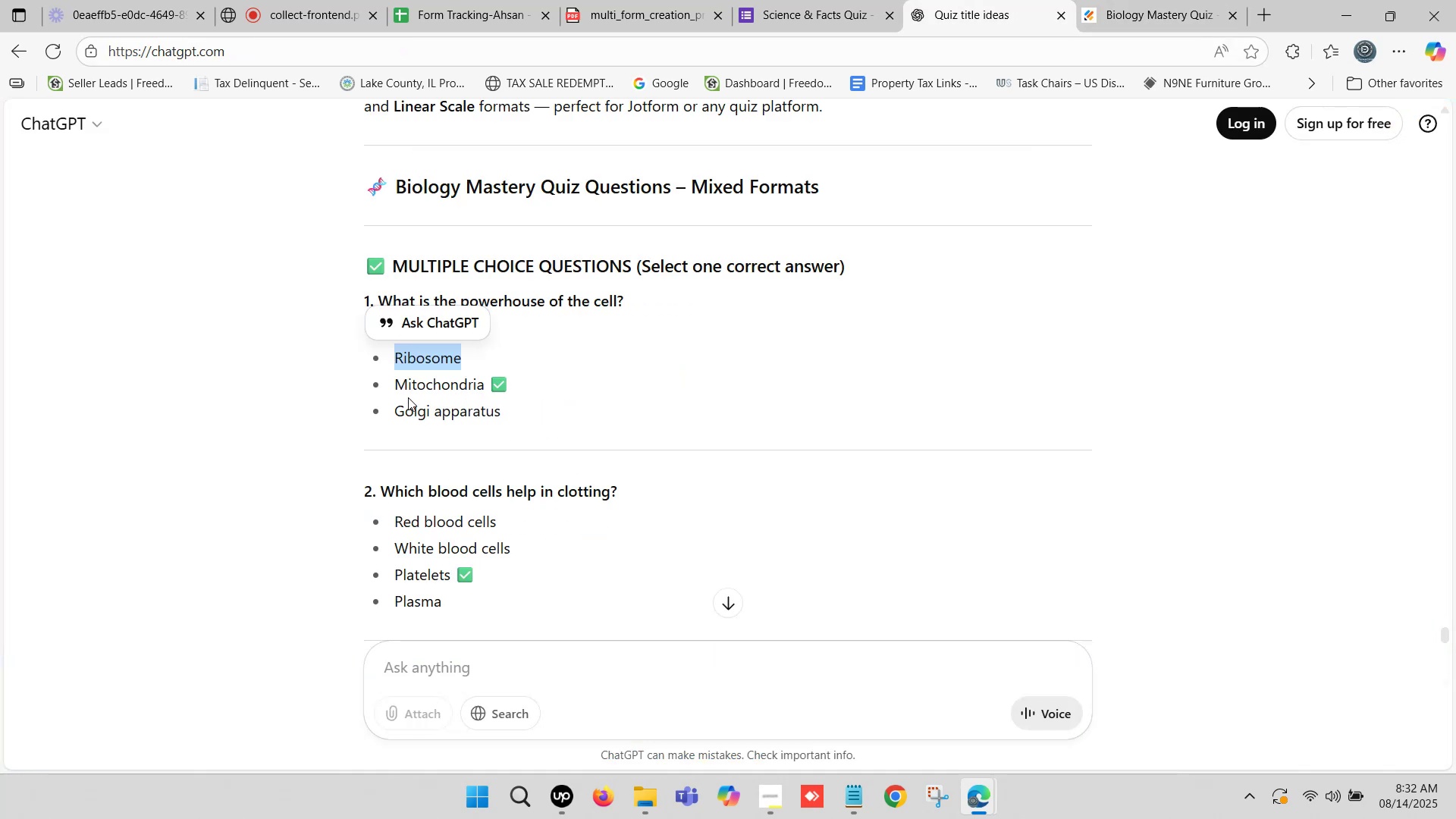 
left_click_drag(start_coordinate=[396, 384], to_coordinate=[481, 388])
 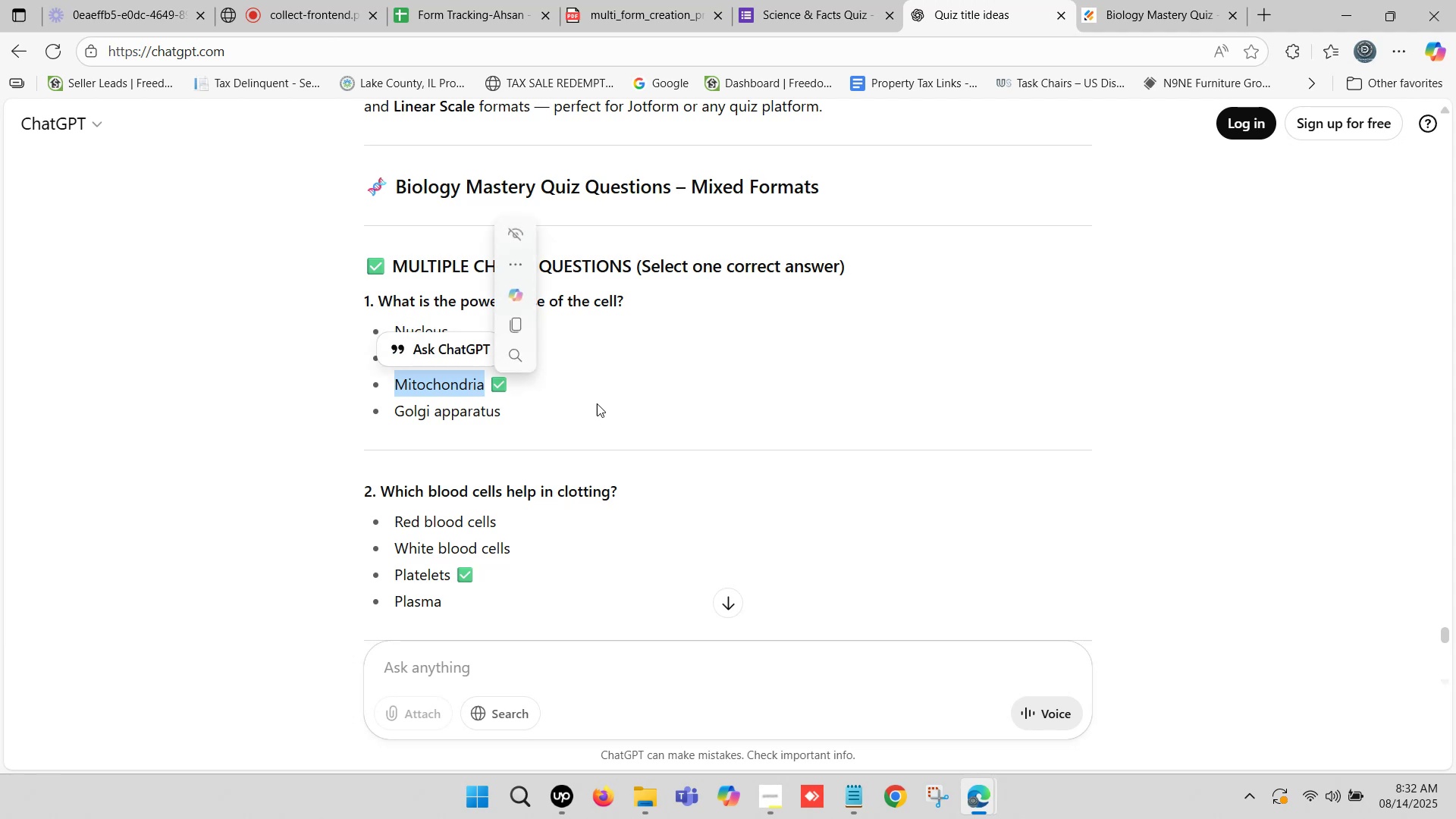 
hold_key(key=ControlLeft, duration=0.48)
 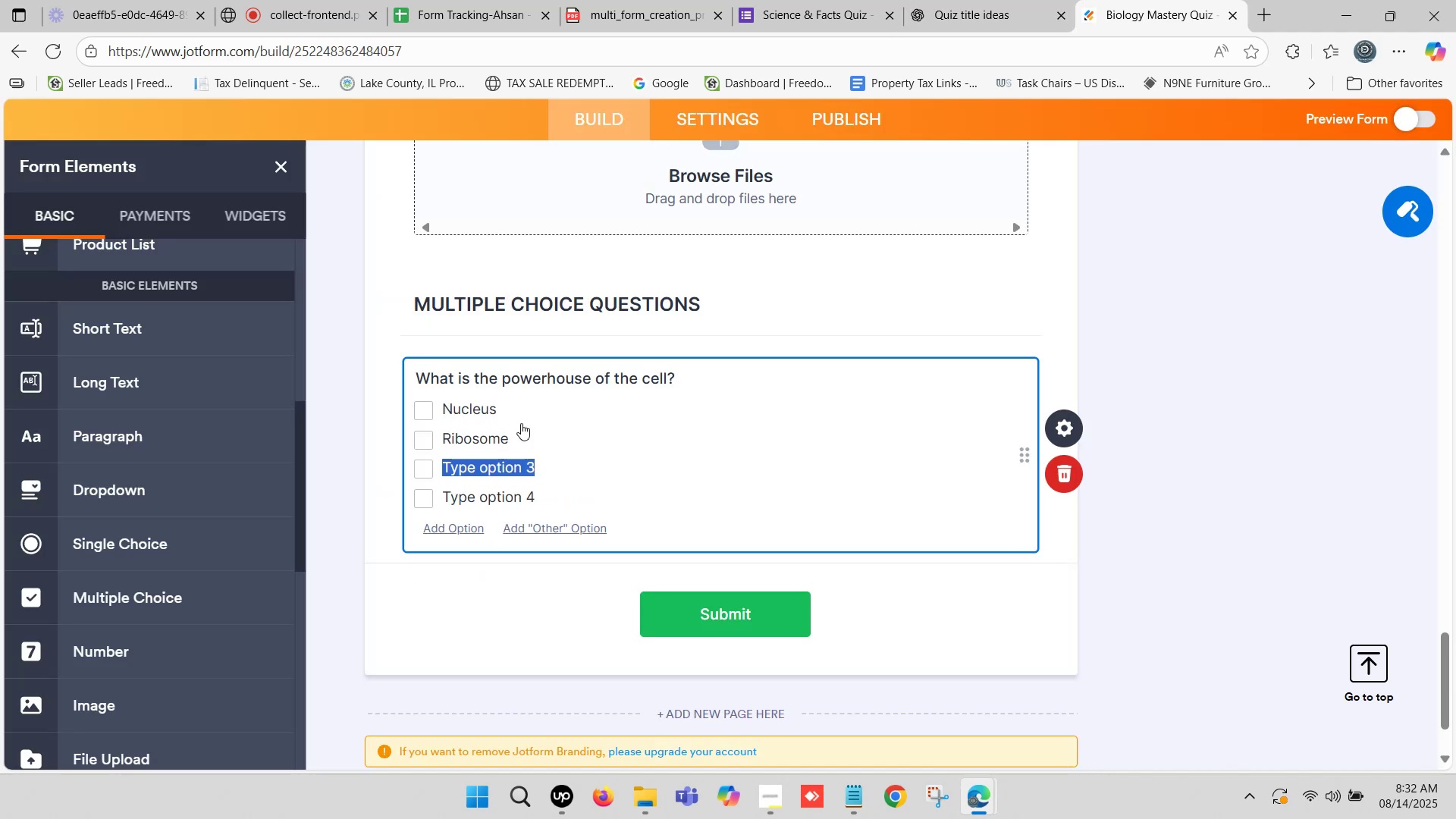 
hold_key(key=C, duration=0.39)
 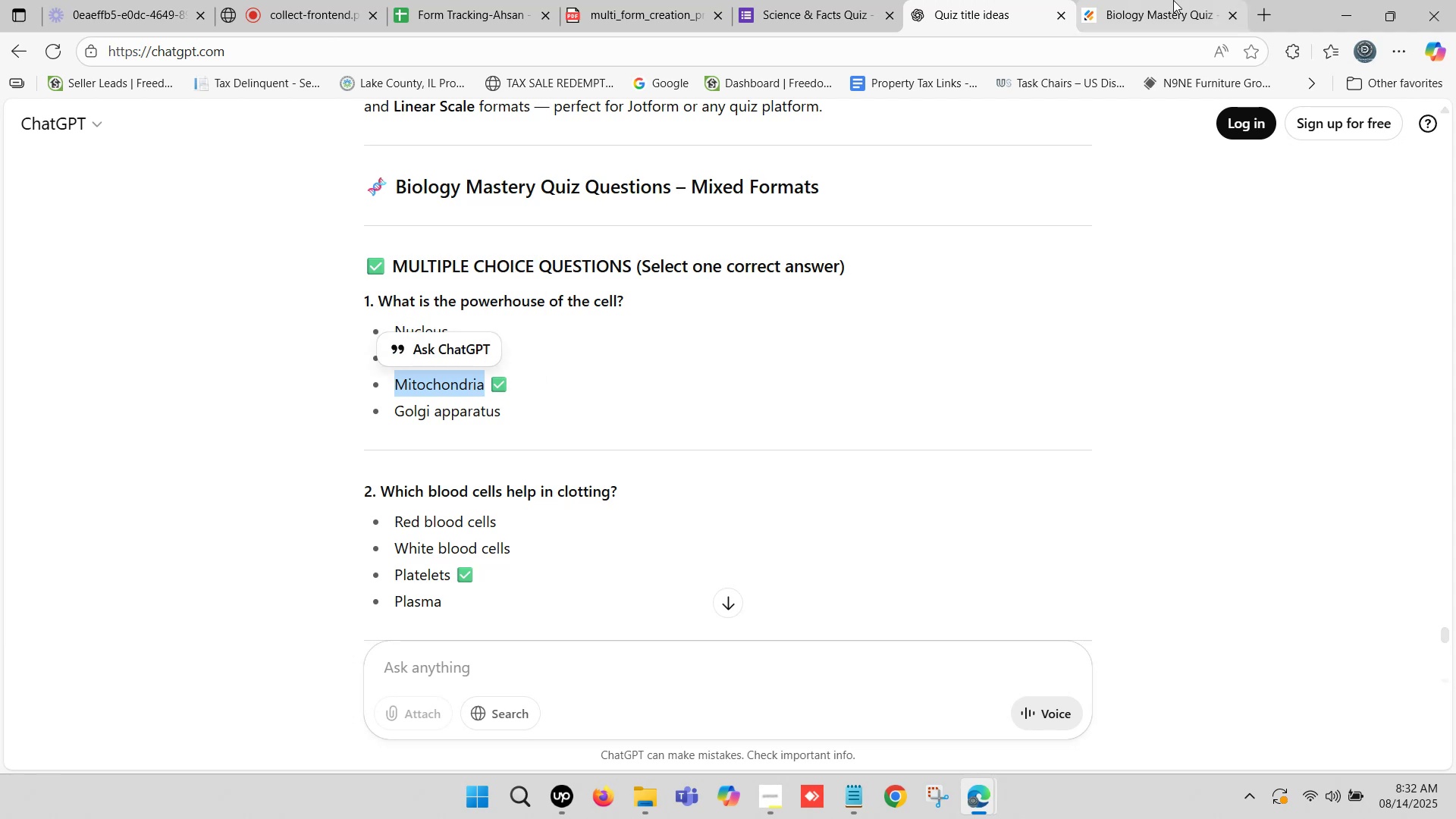 
left_click([1173, 0])
 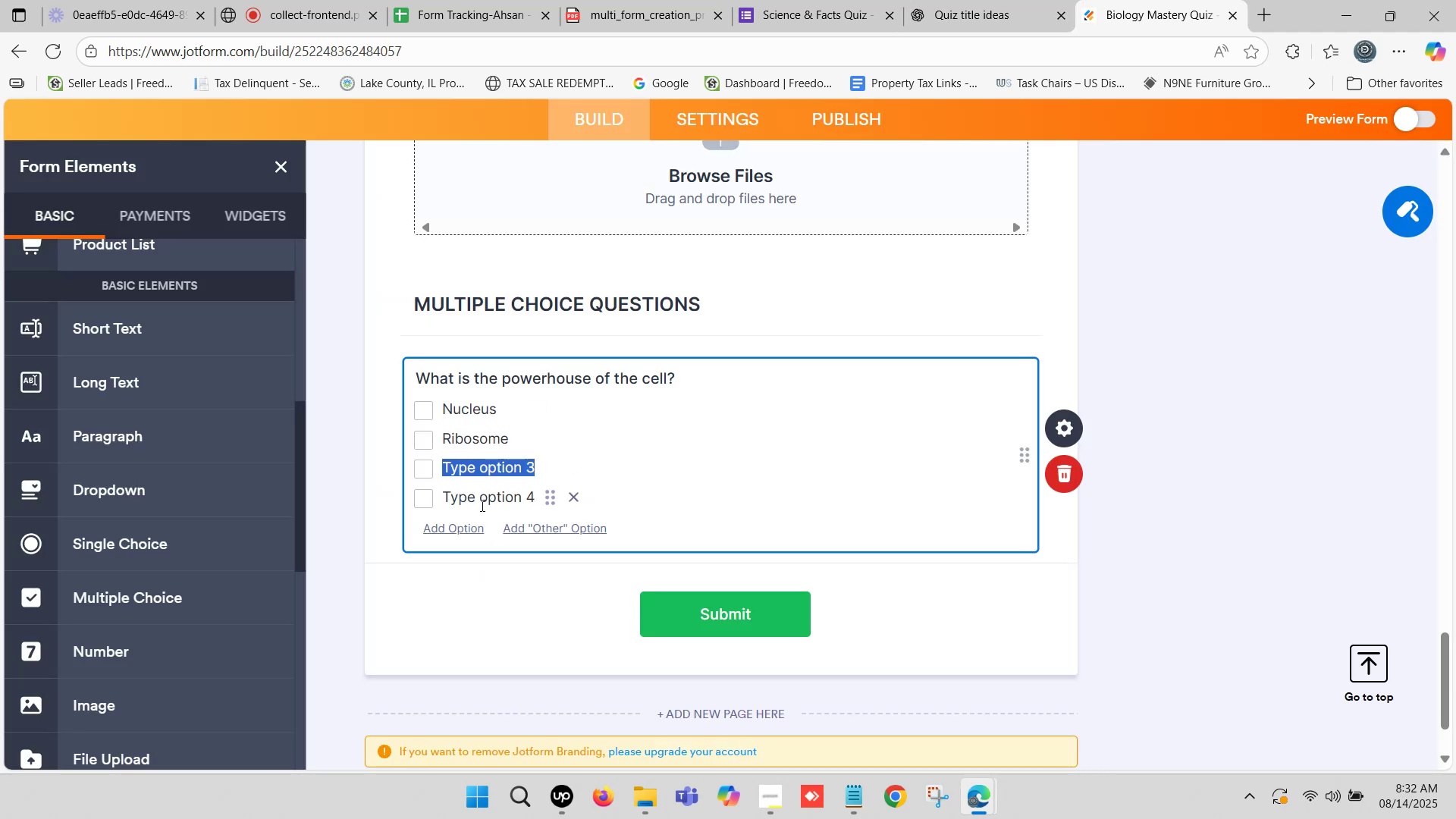 
key(Control+V)
 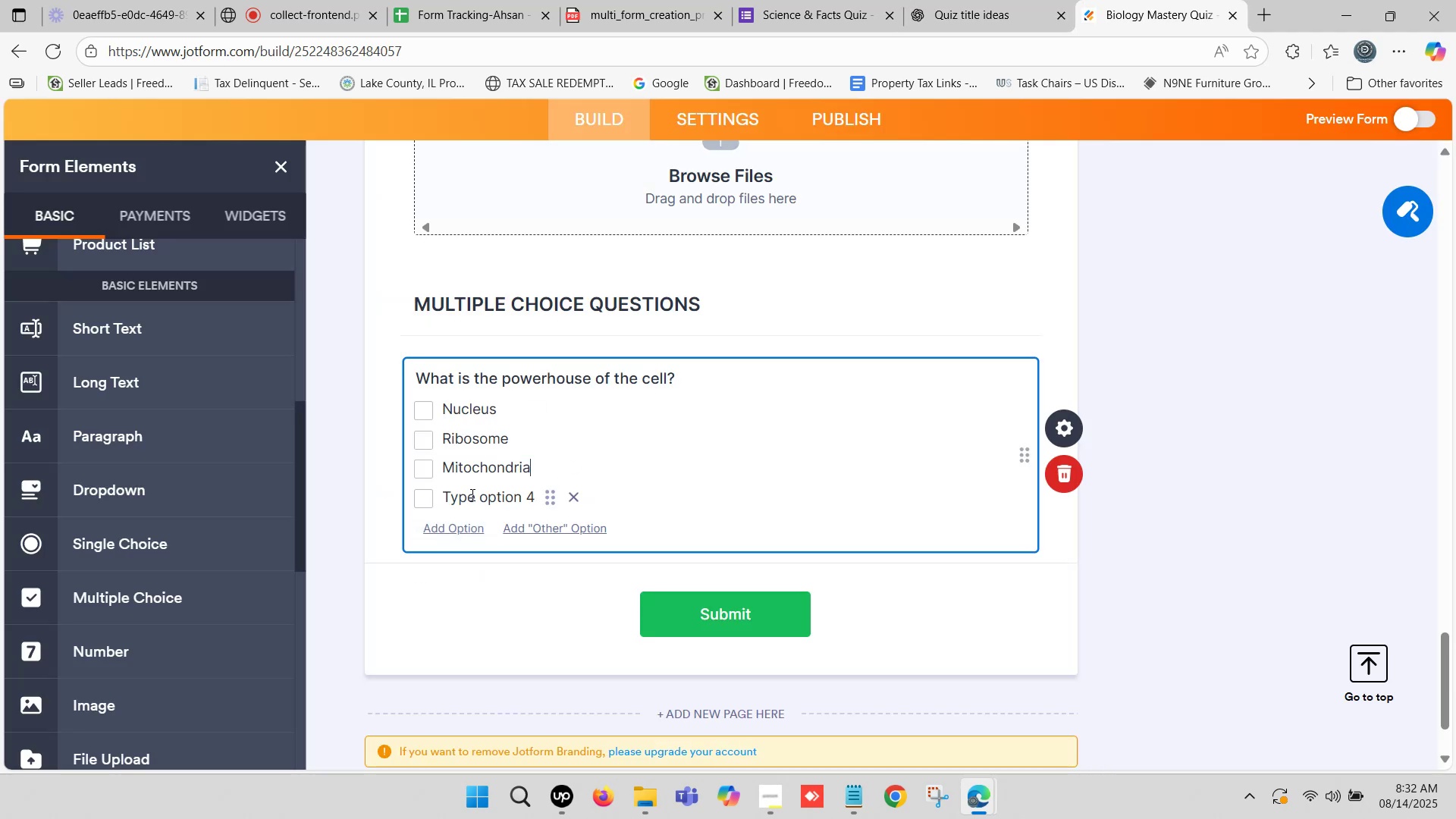 
left_click([471, 494])
 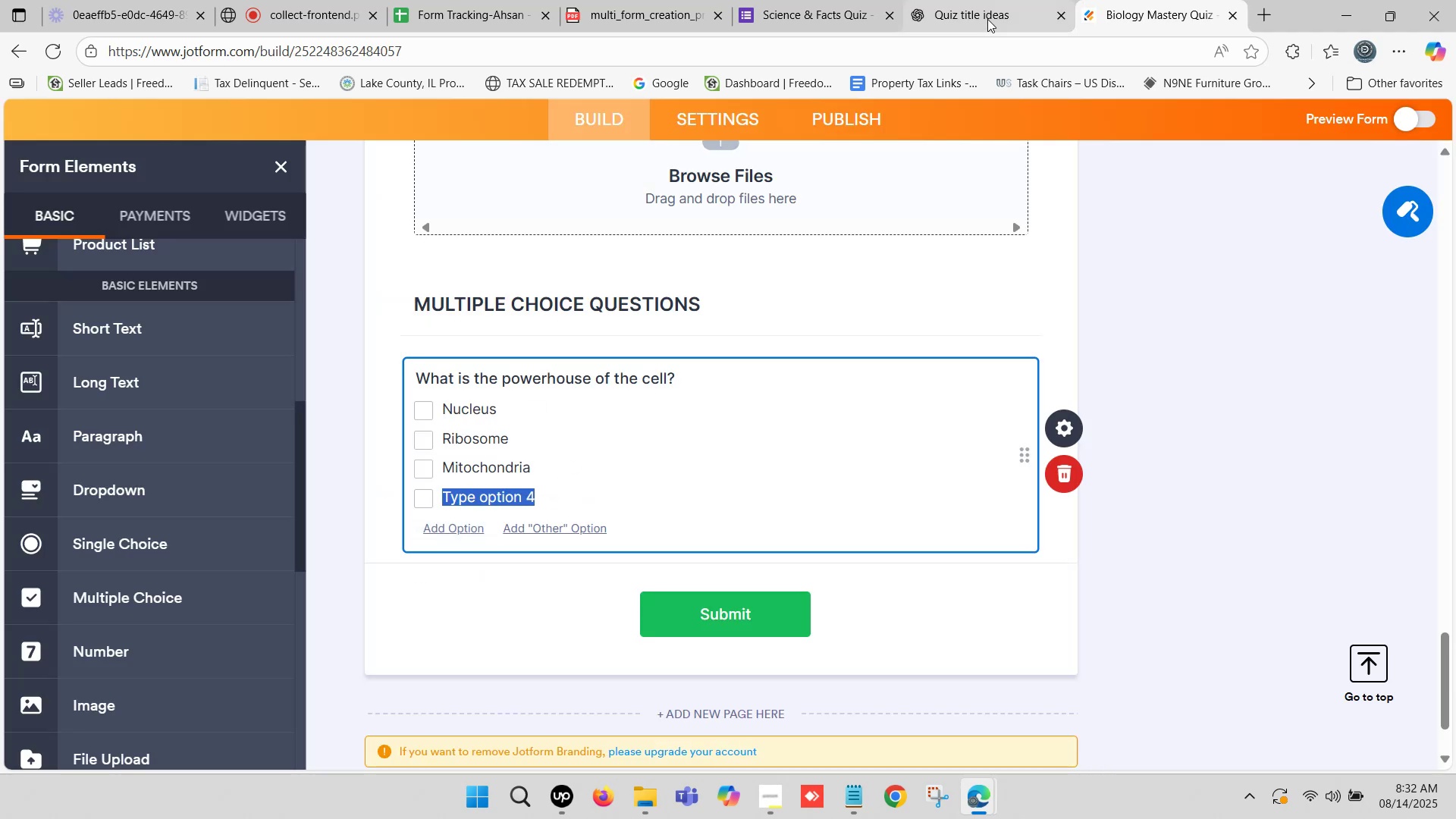 
left_click([989, 16])
 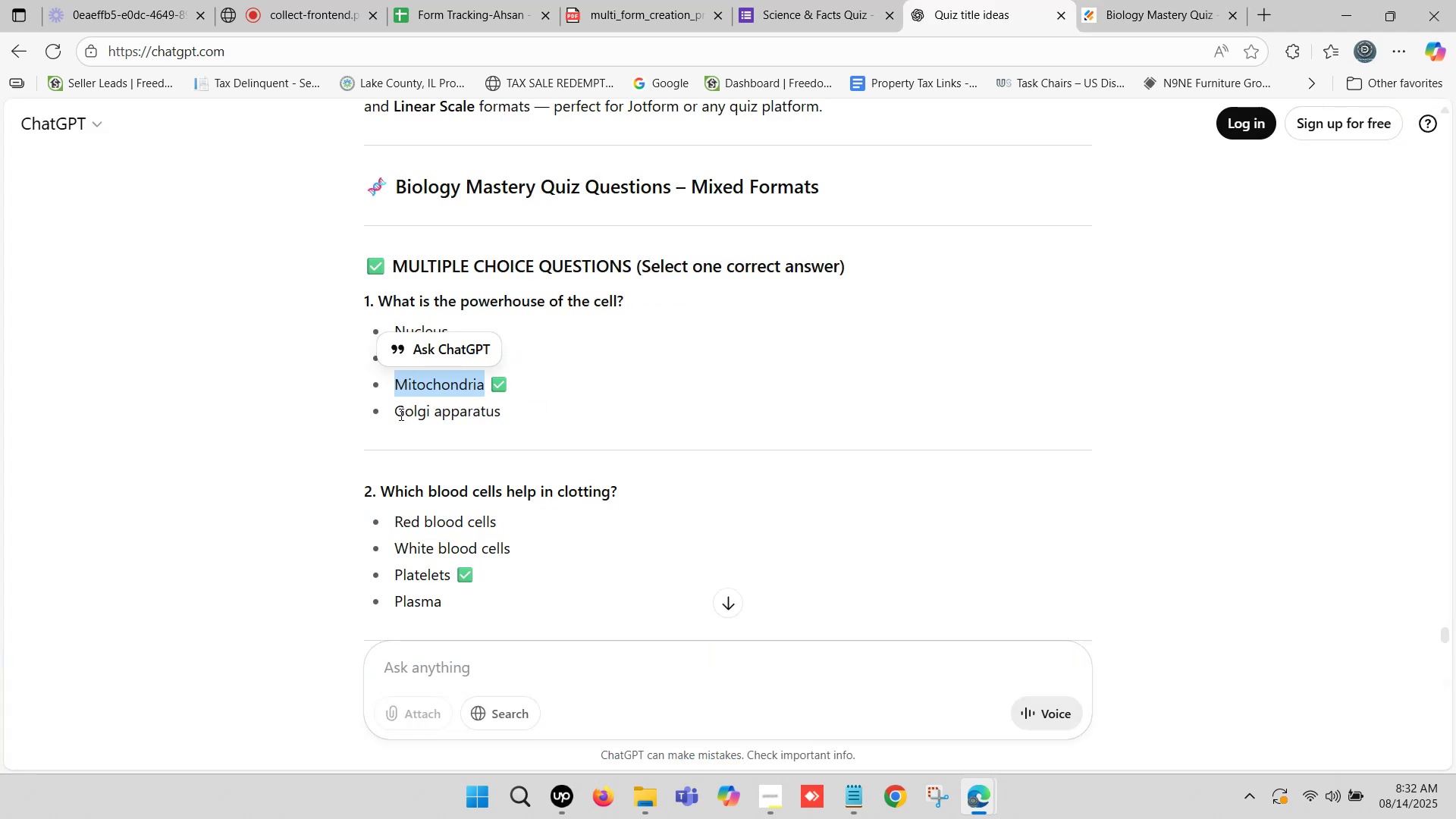 
left_click_drag(start_coordinate=[394, 413], to_coordinate=[500, 417])
 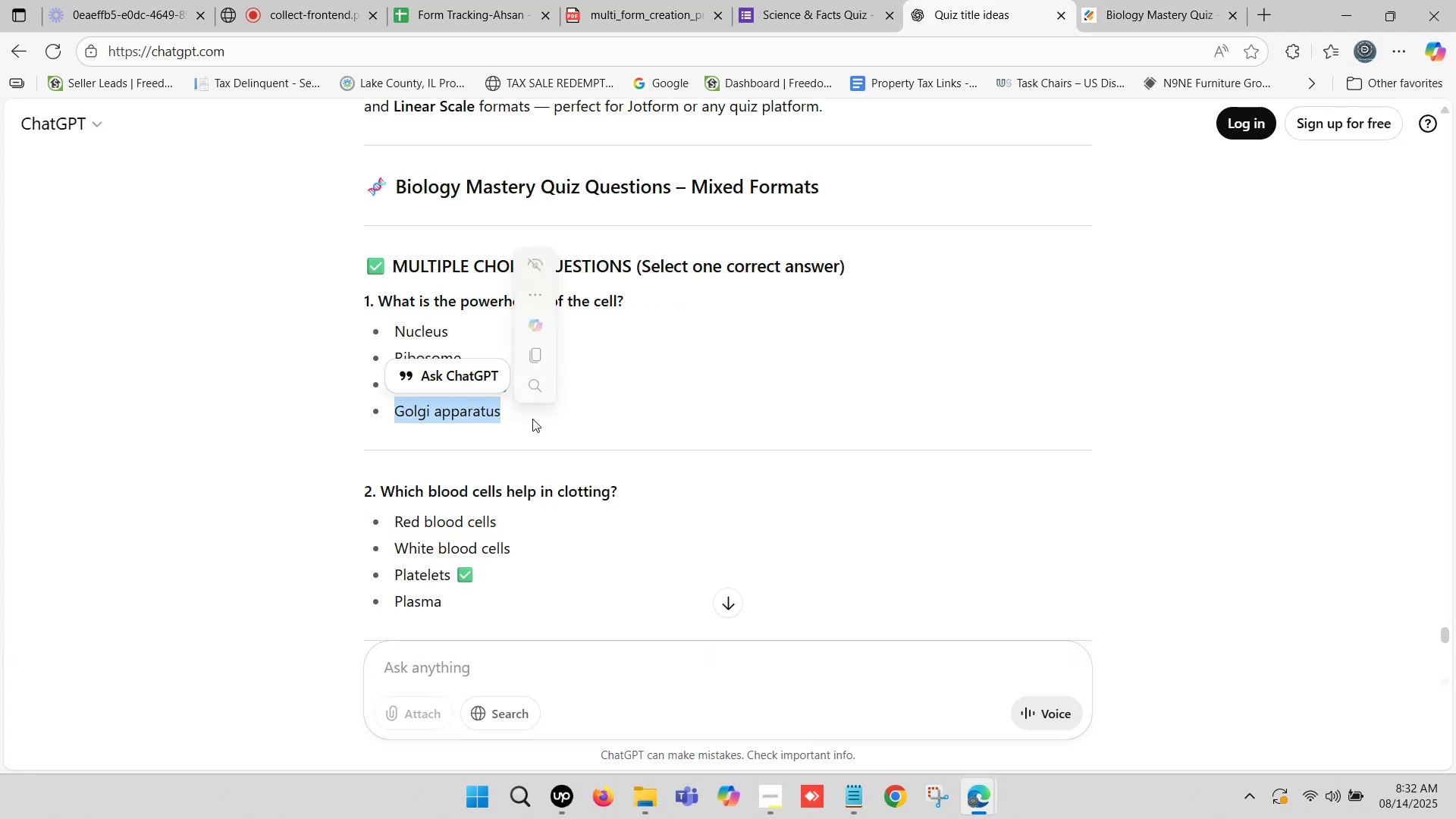 
key(Control+ControlLeft)
 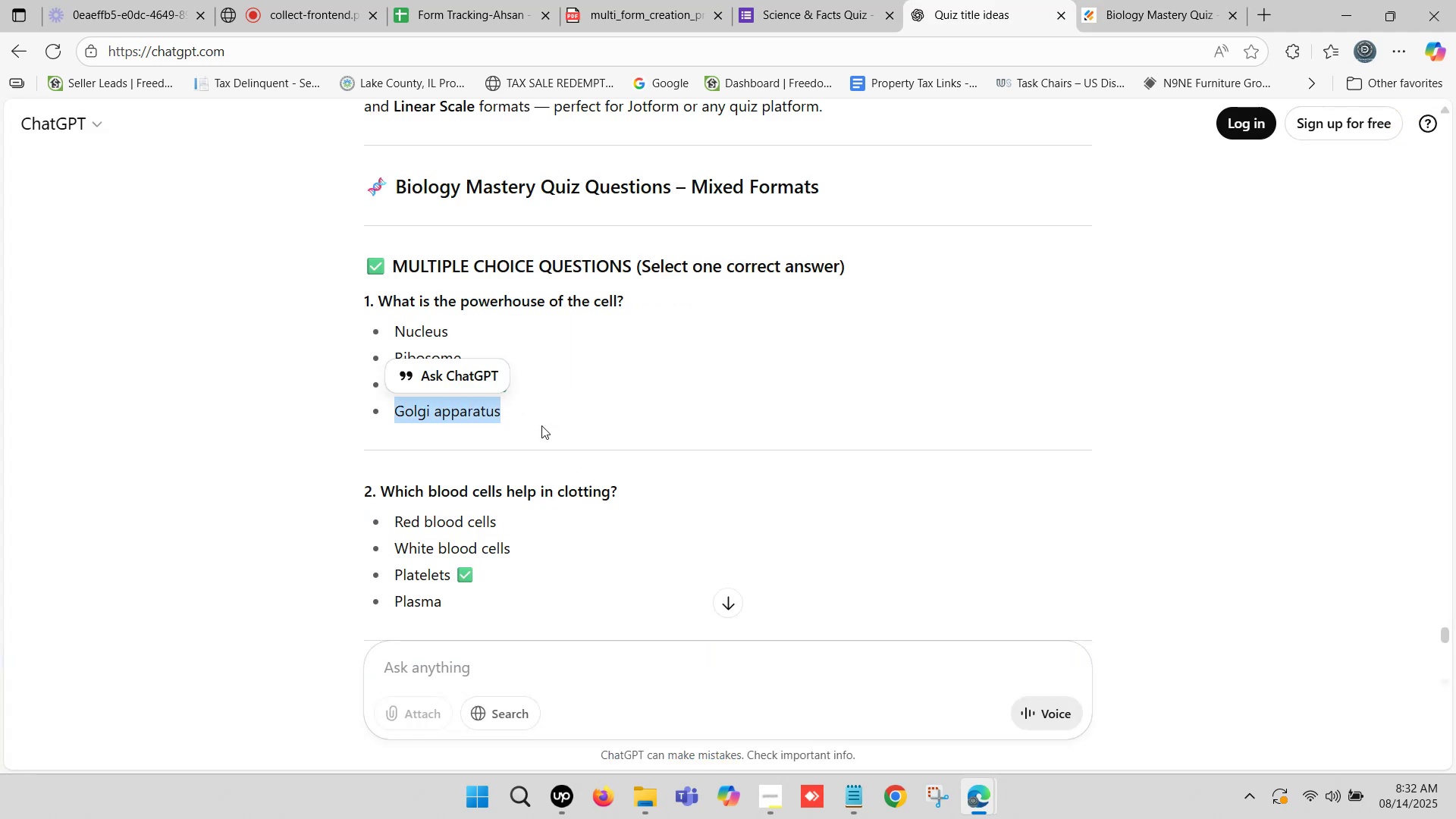 
key(Control+C)
 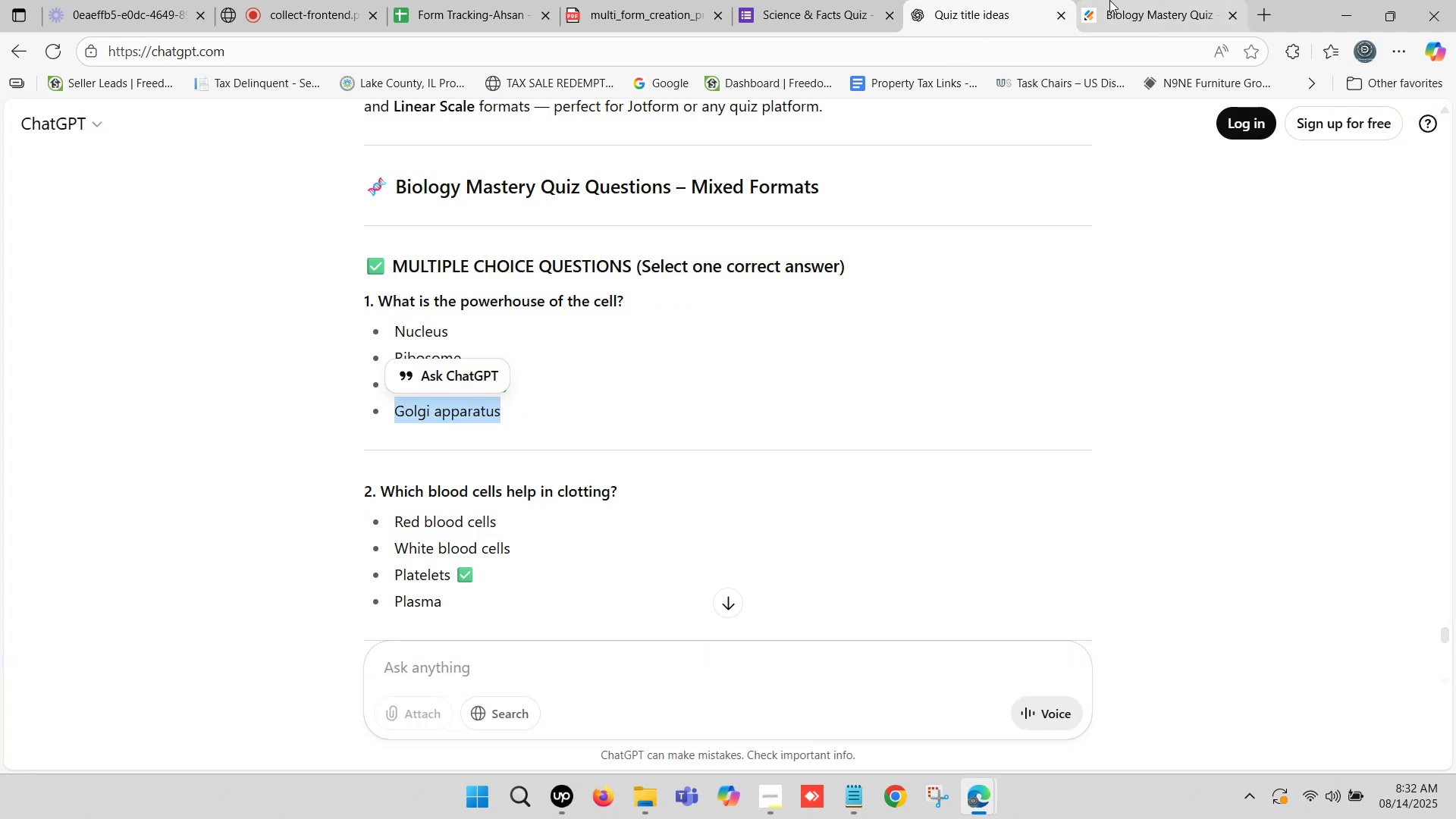 
left_click([1122, 0])
 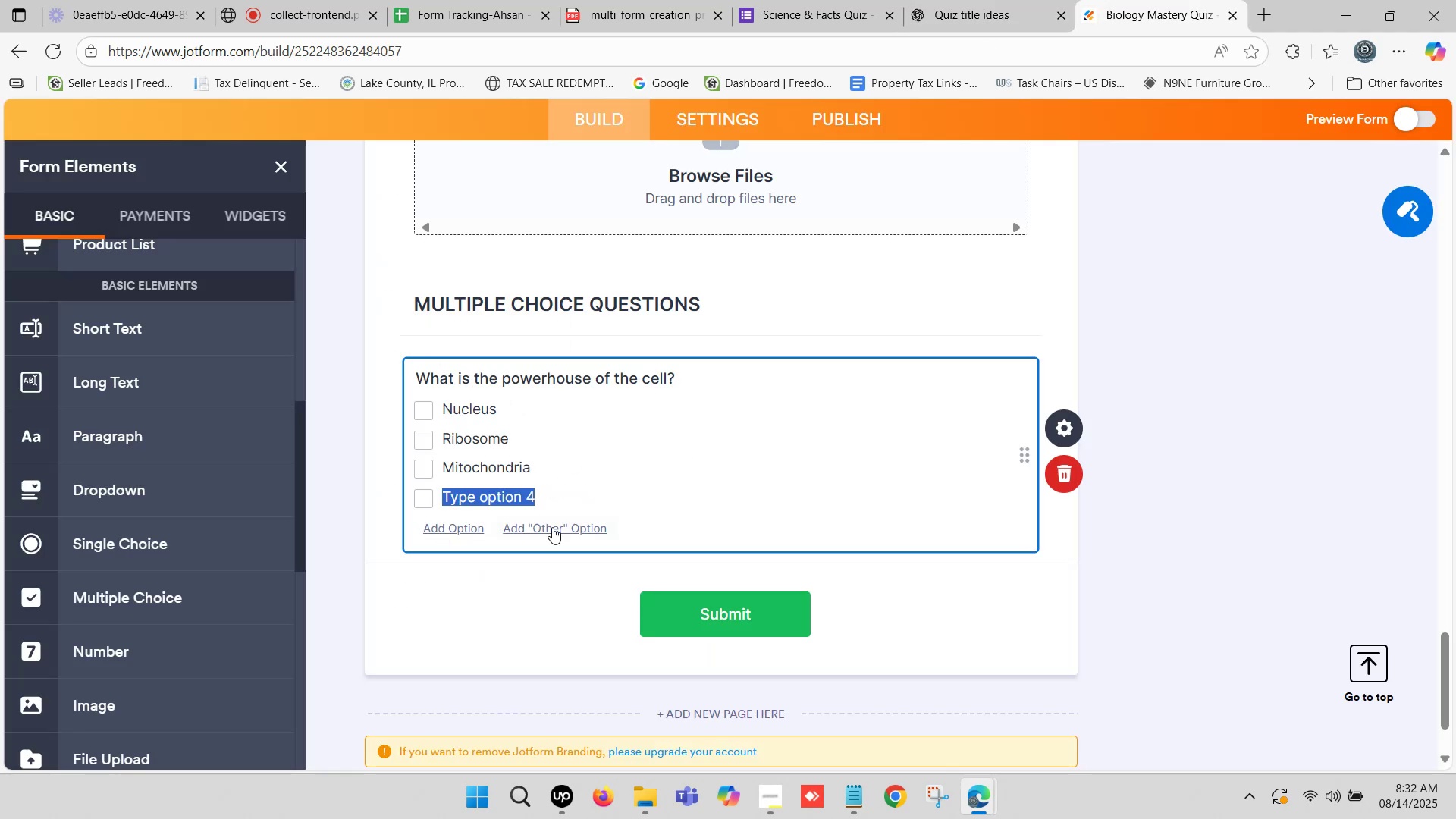 
key(Control+ControlLeft)
 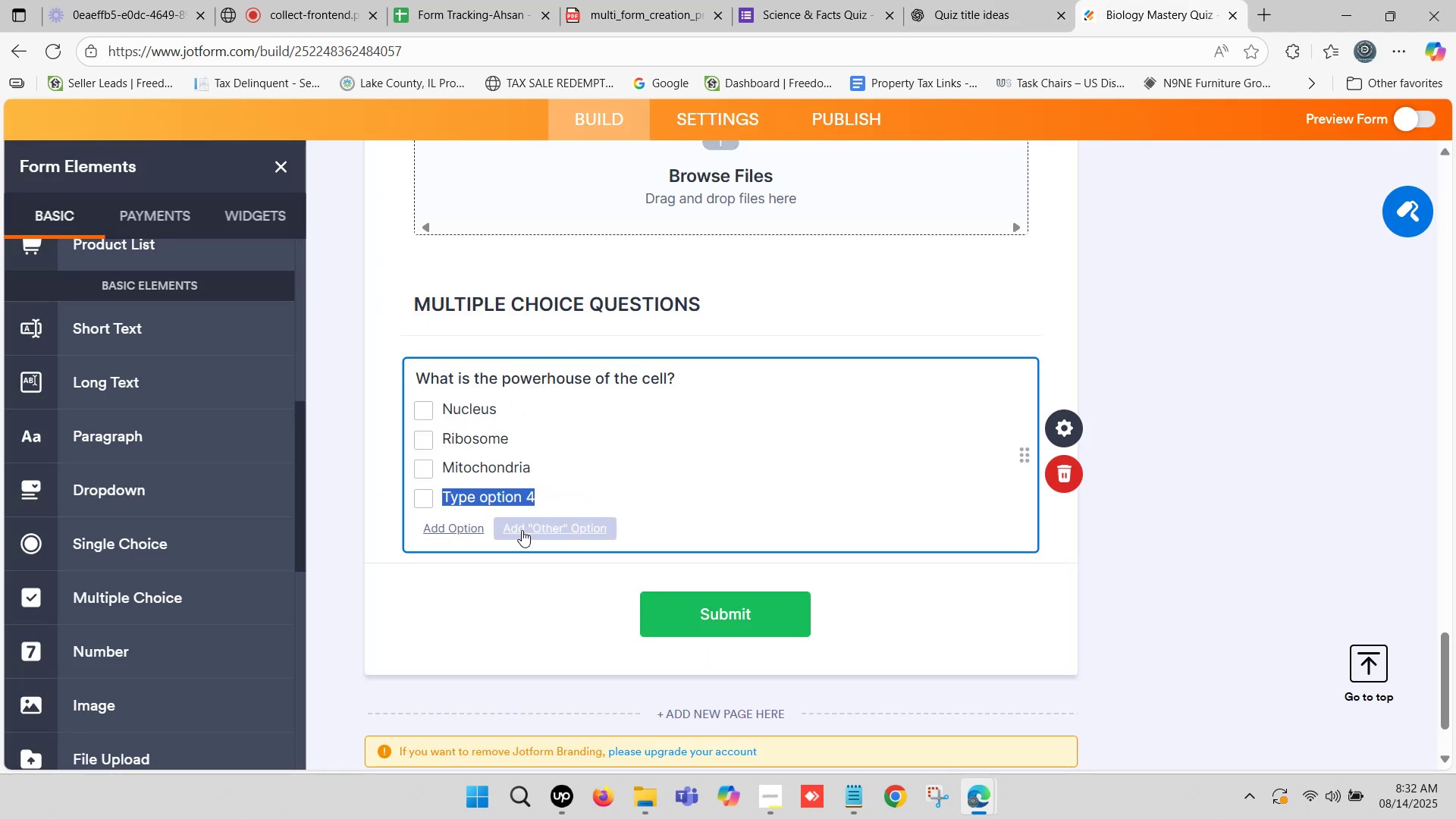 
key(Control+V)
 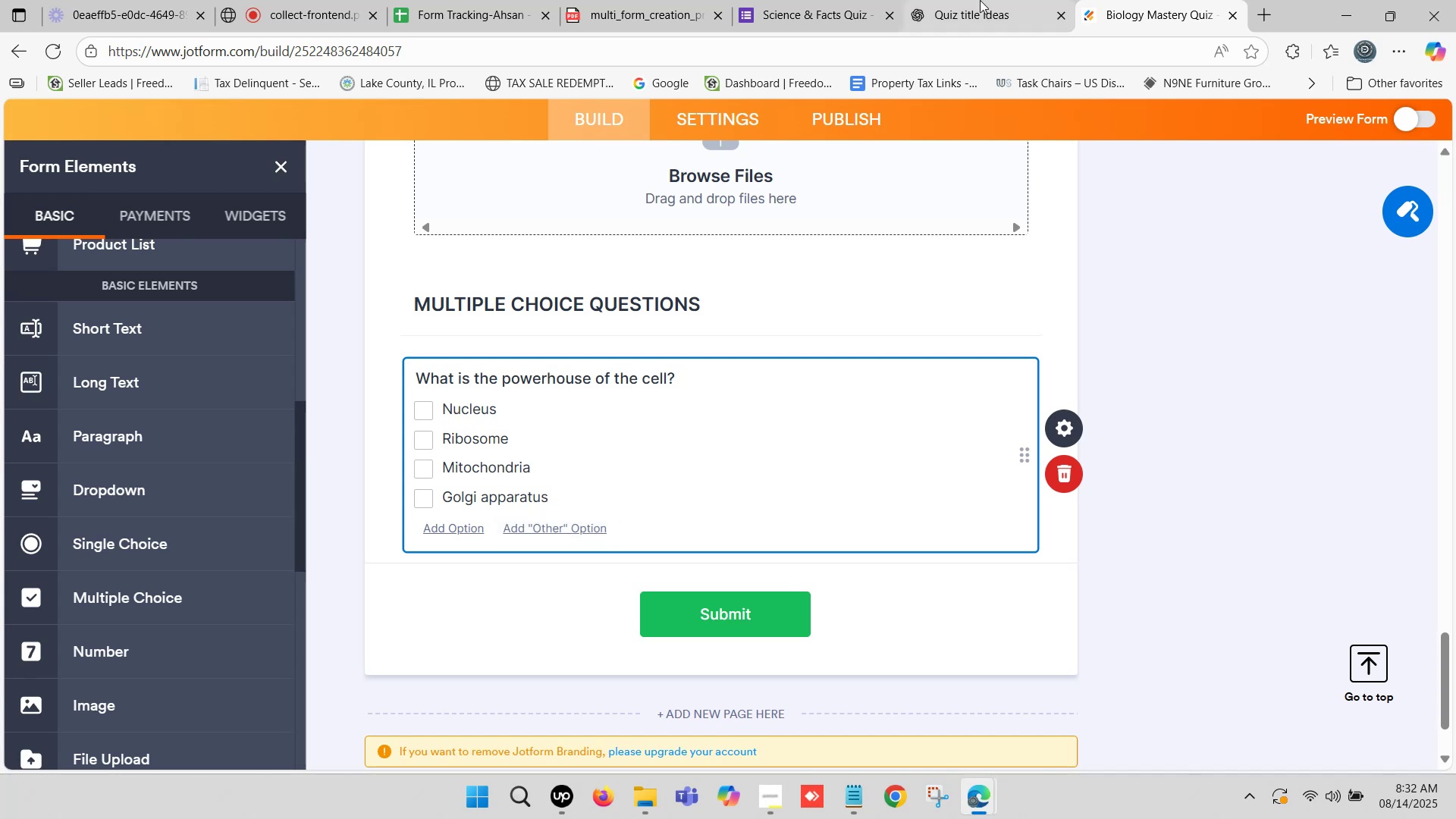 
left_click([980, 0])
 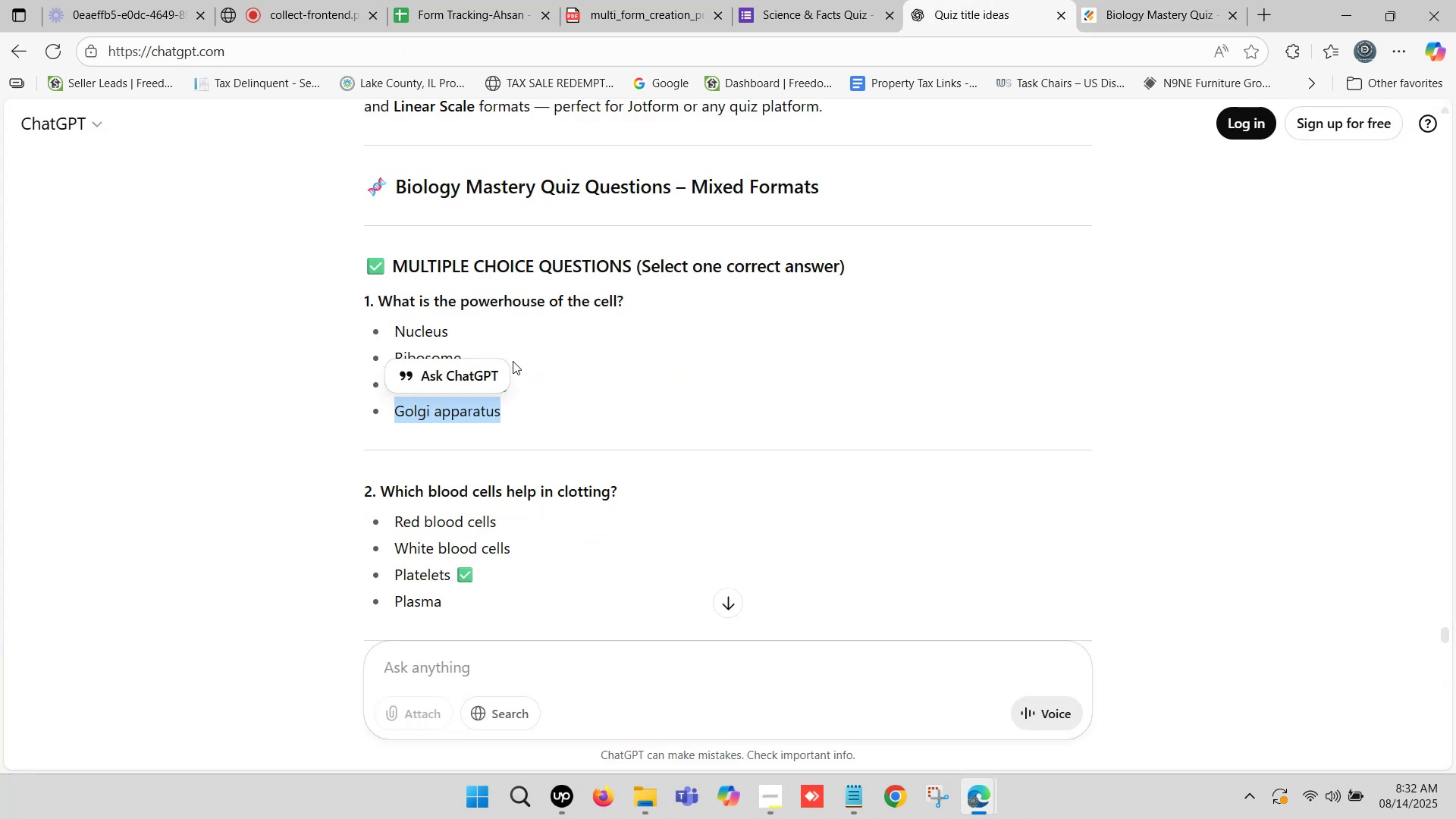 
scroll: coordinate [478, 369], scroll_direction: down, amount: 1.0
 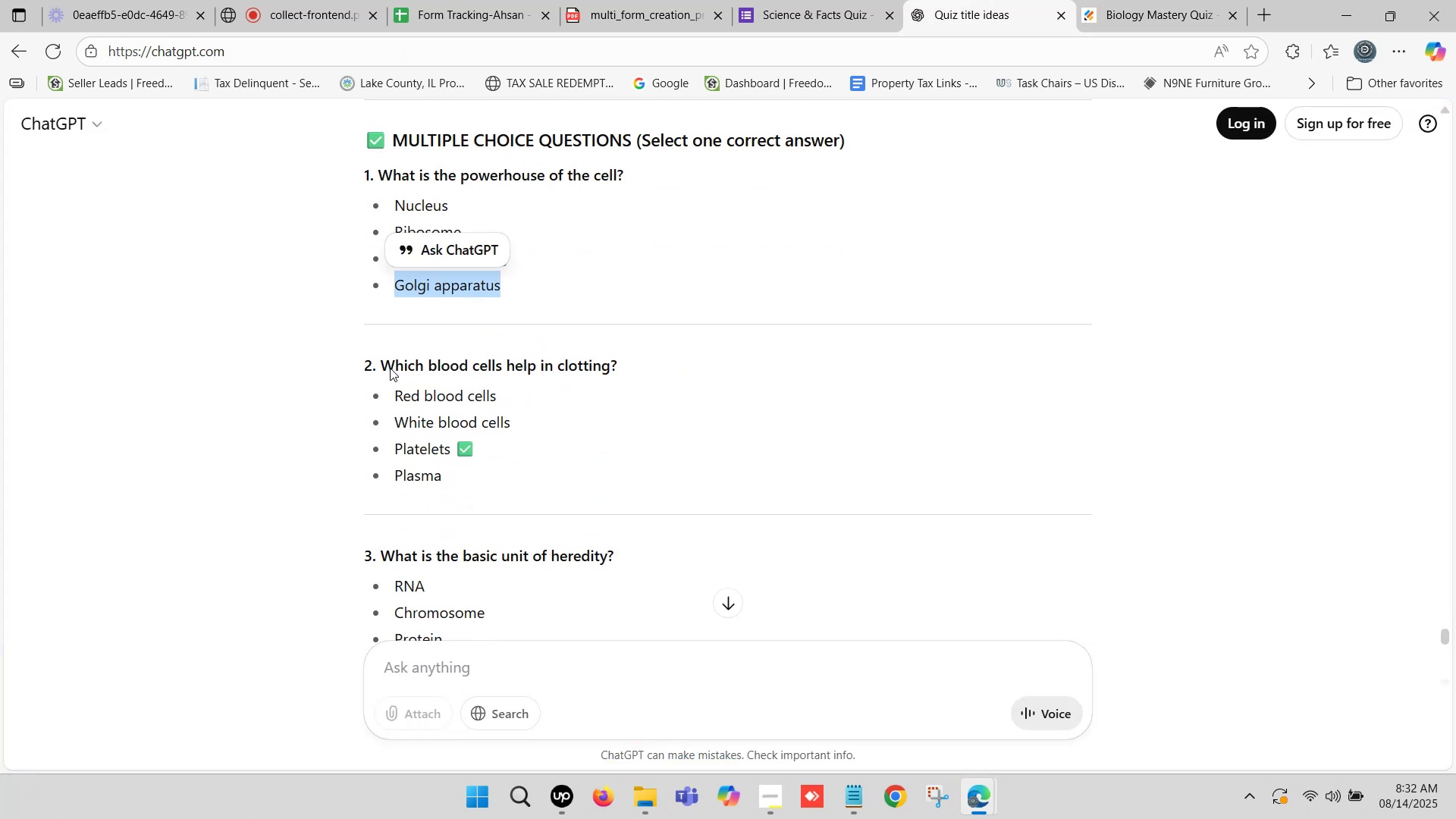 
left_click_drag(start_coordinate=[384, 362], to_coordinate=[616, 364])
 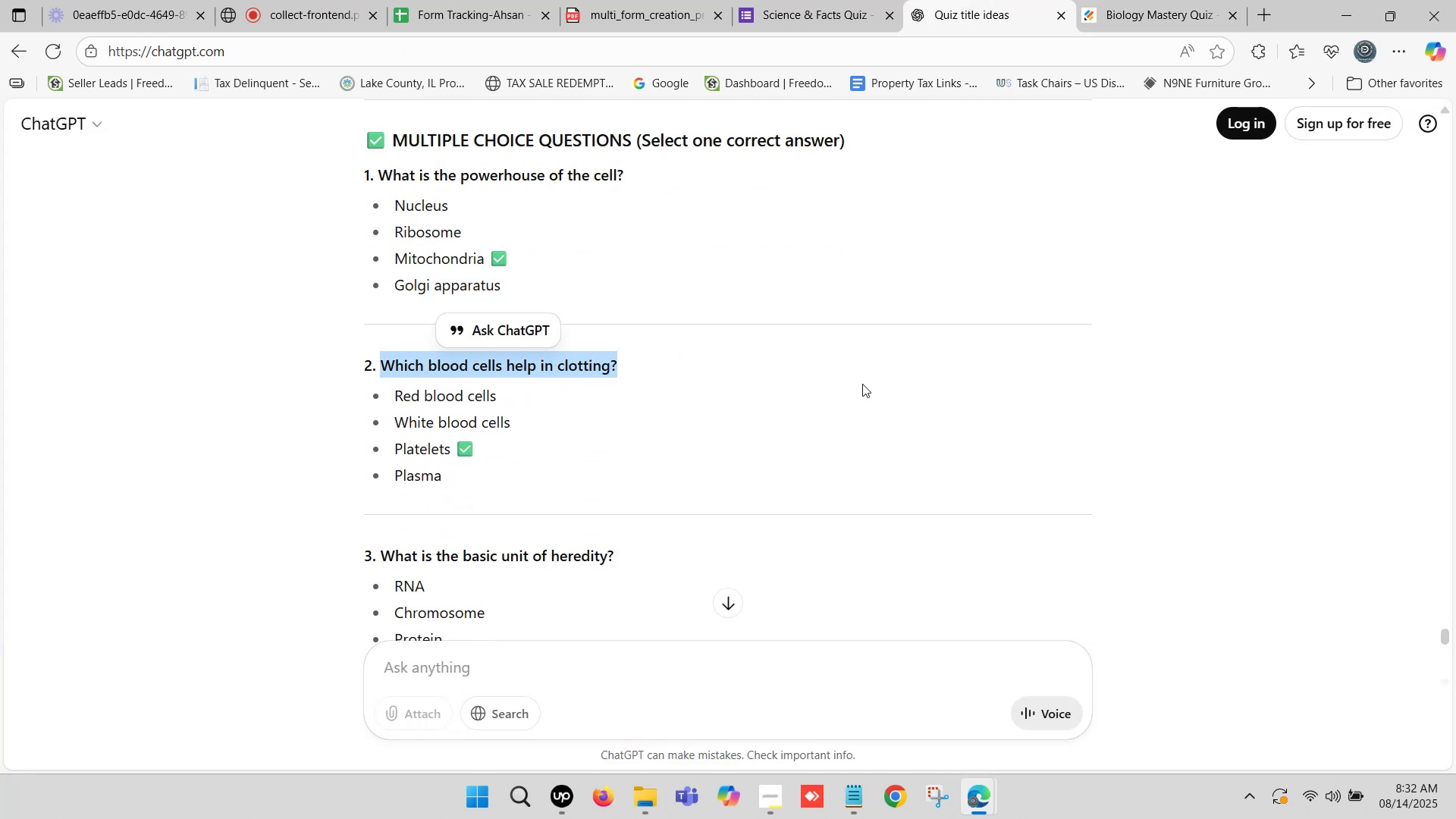 
key(Control+C)
 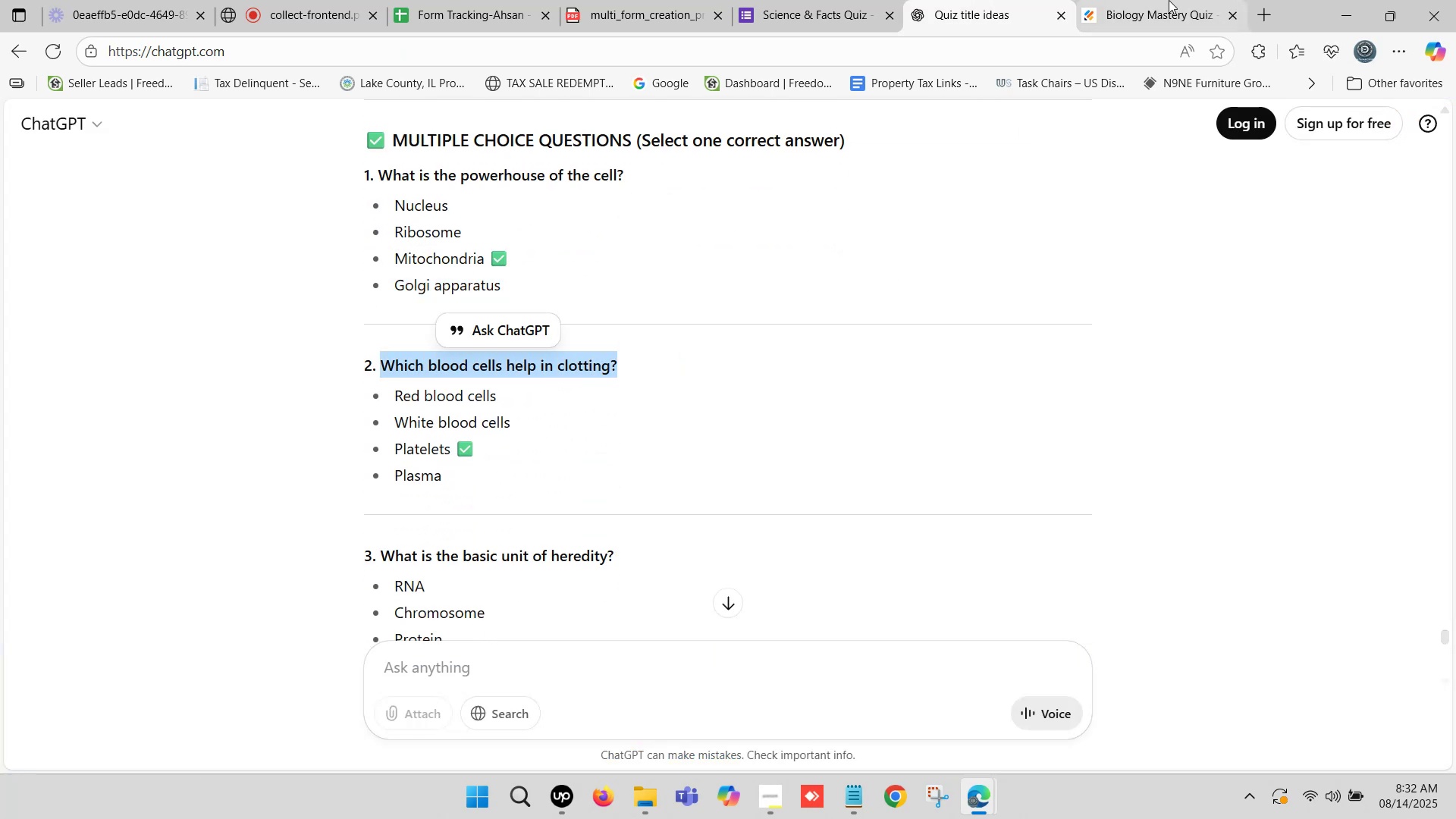 
left_click([1168, 0])
 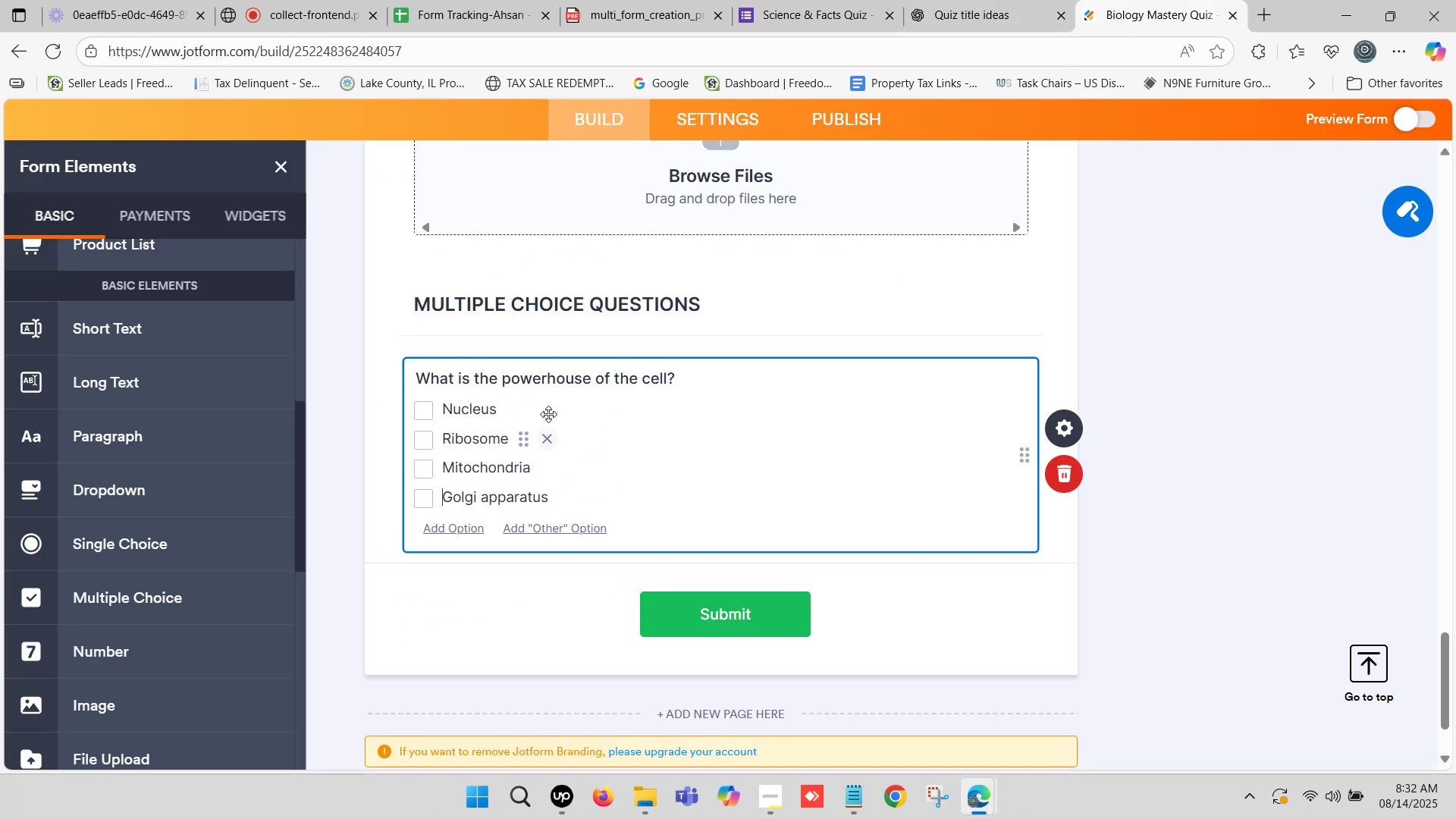 
scroll: coordinate [479, 392], scroll_direction: down, amount: 1.0
 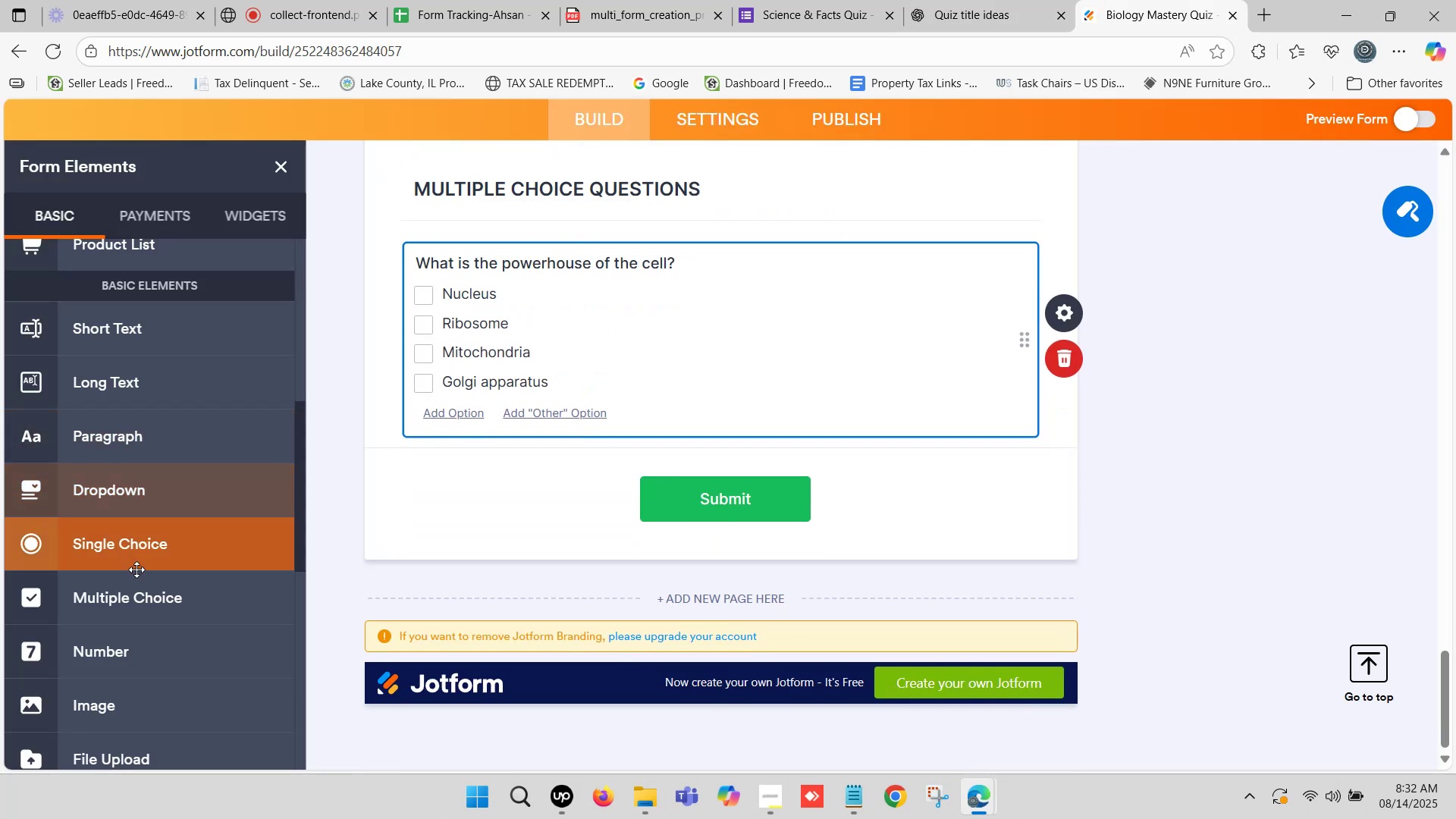 
left_click_drag(start_coordinate=[136, 599], to_coordinate=[541, 460])
 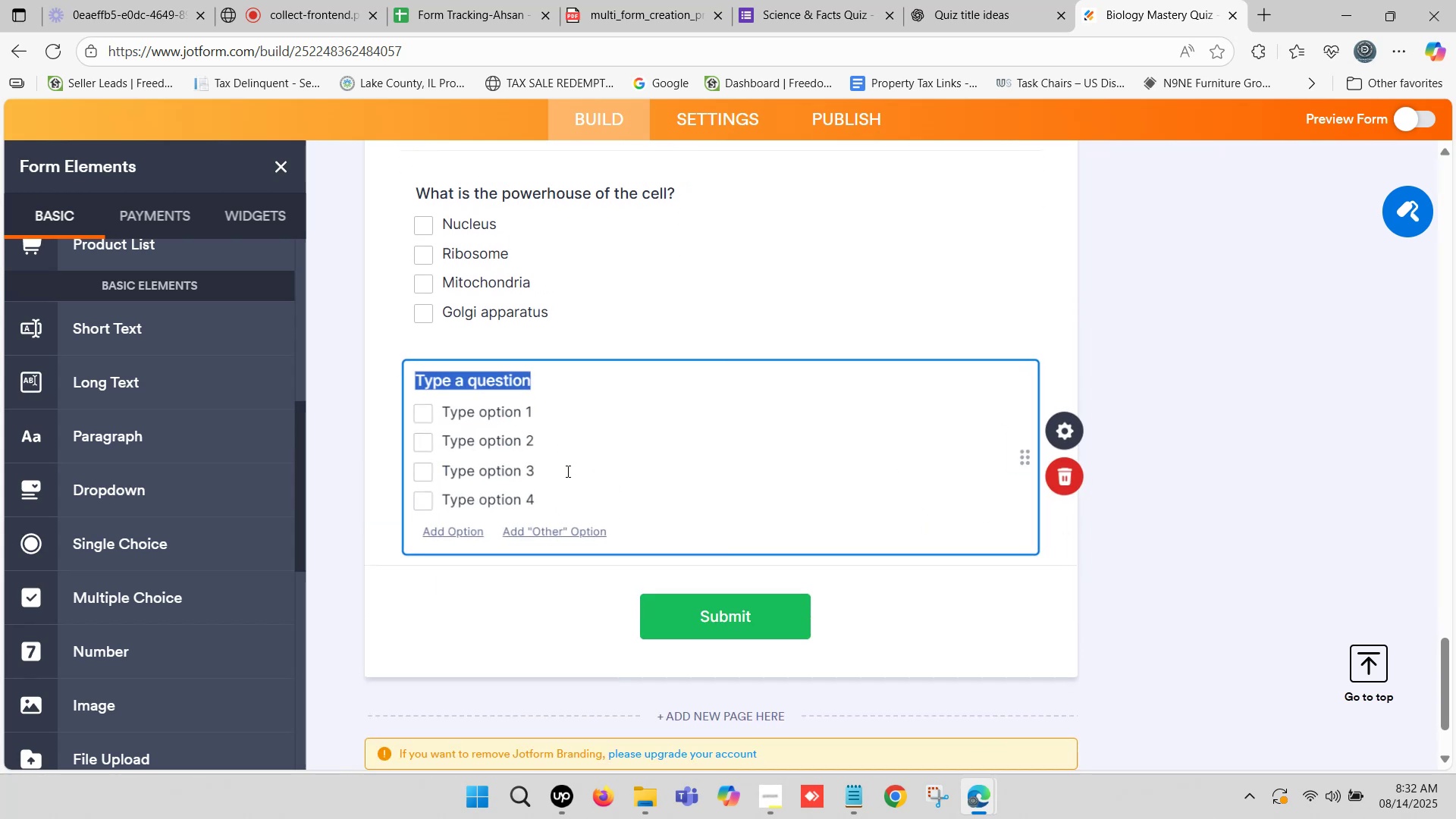 
key(Control+V)
 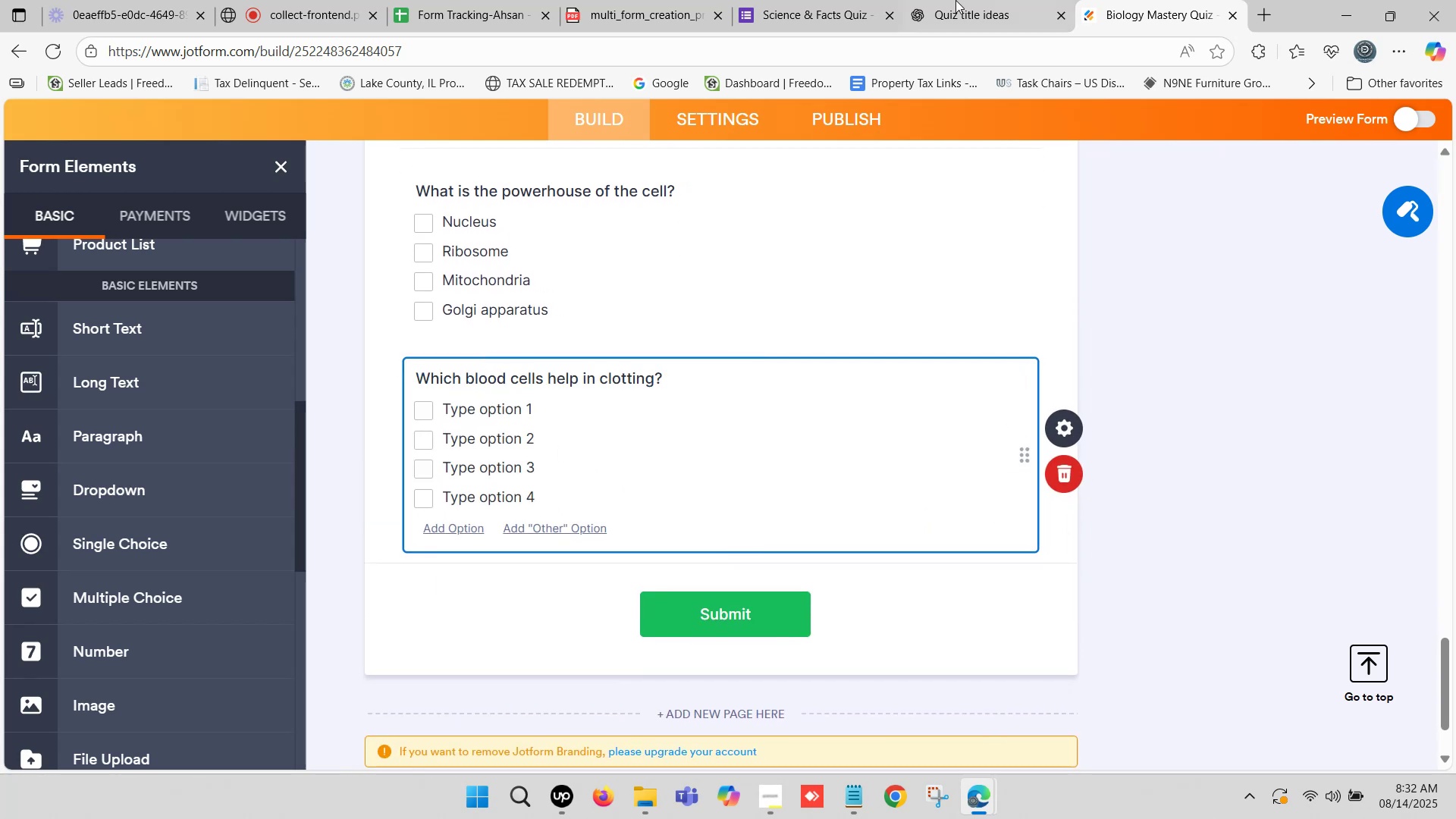 
left_click([992, 0])
 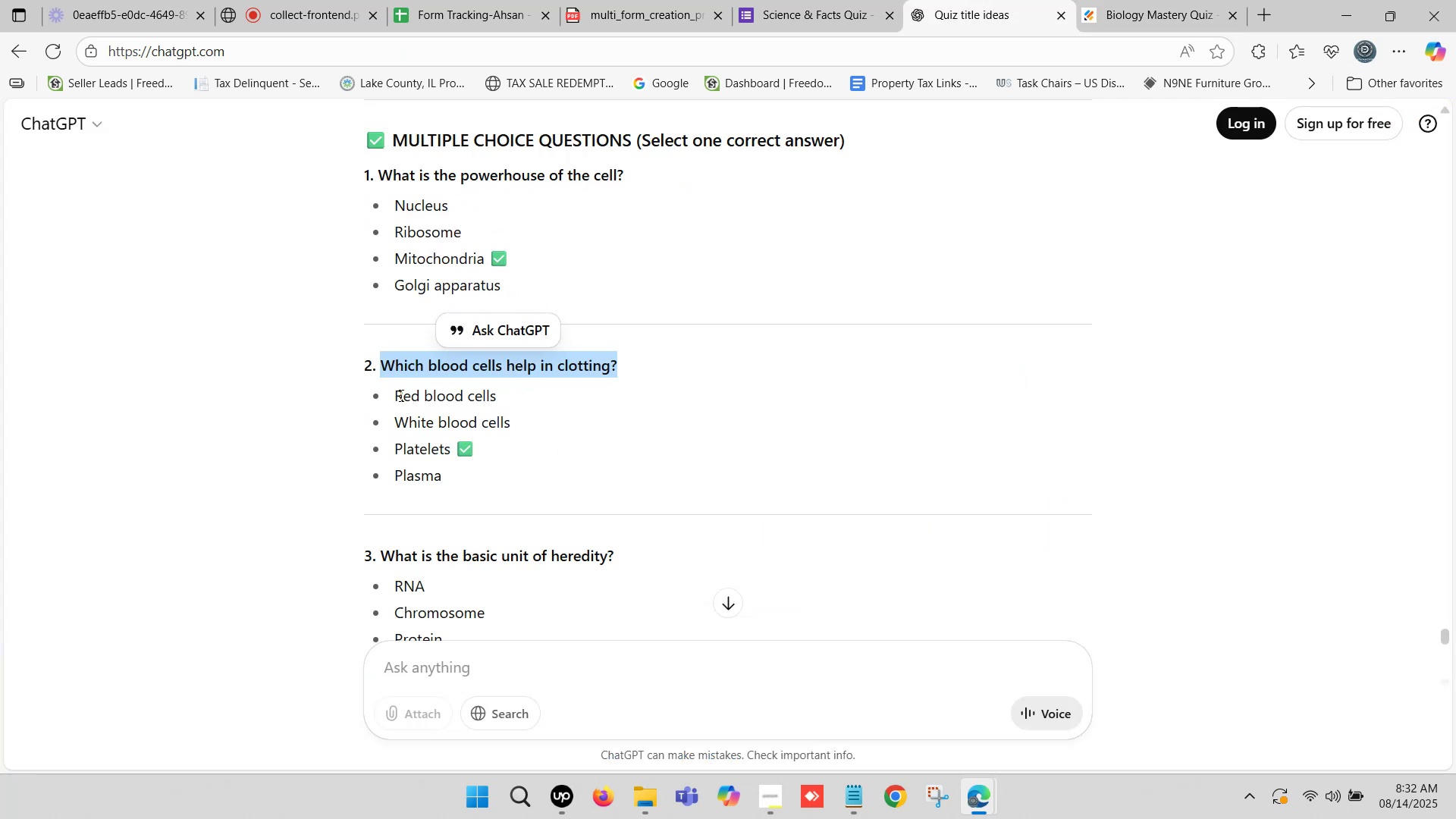 
left_click_drag(start_coordinate=[394, 393], to_coordinate=[497, 396])
 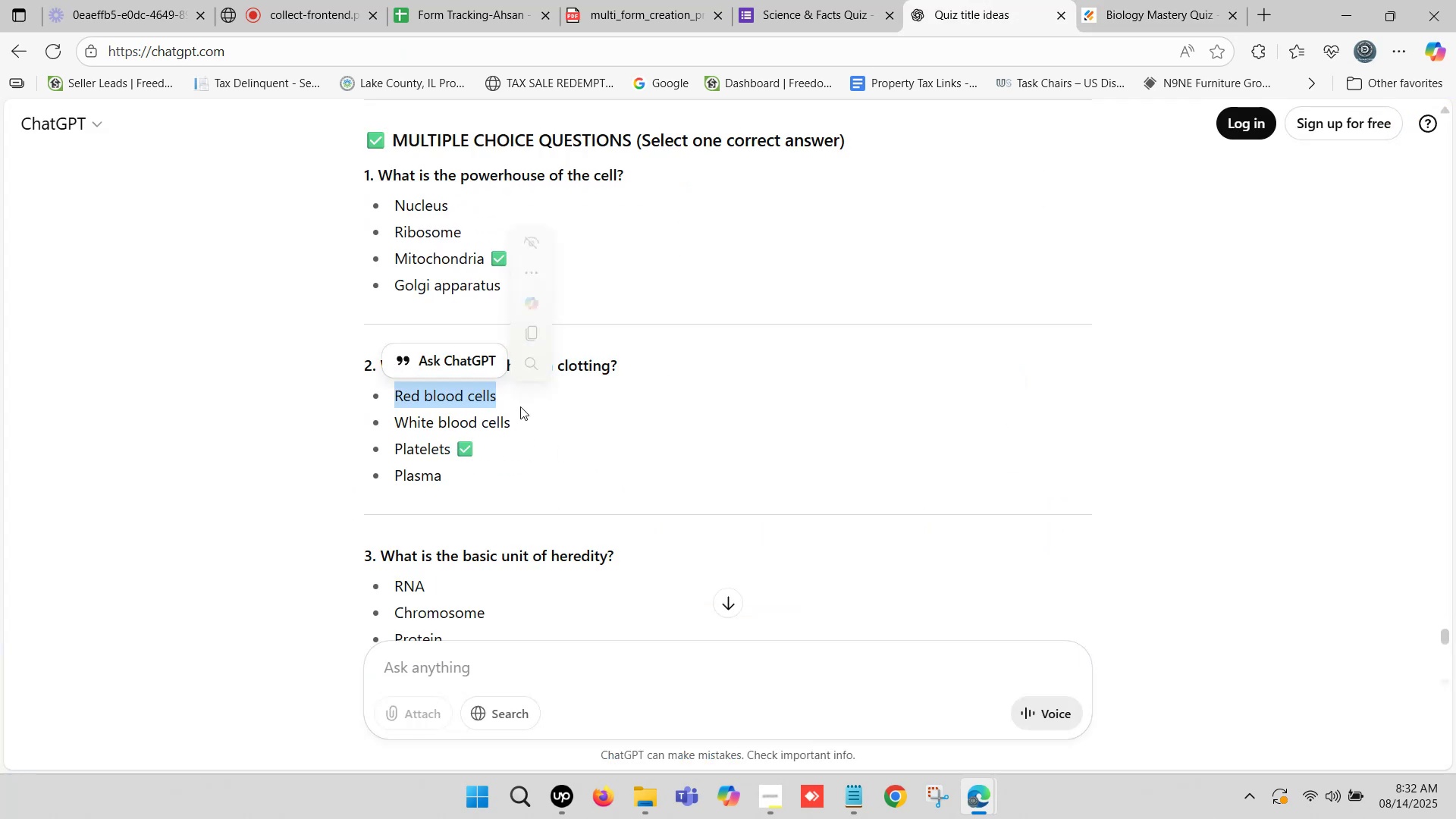 
key(Control+ControlLeft)
 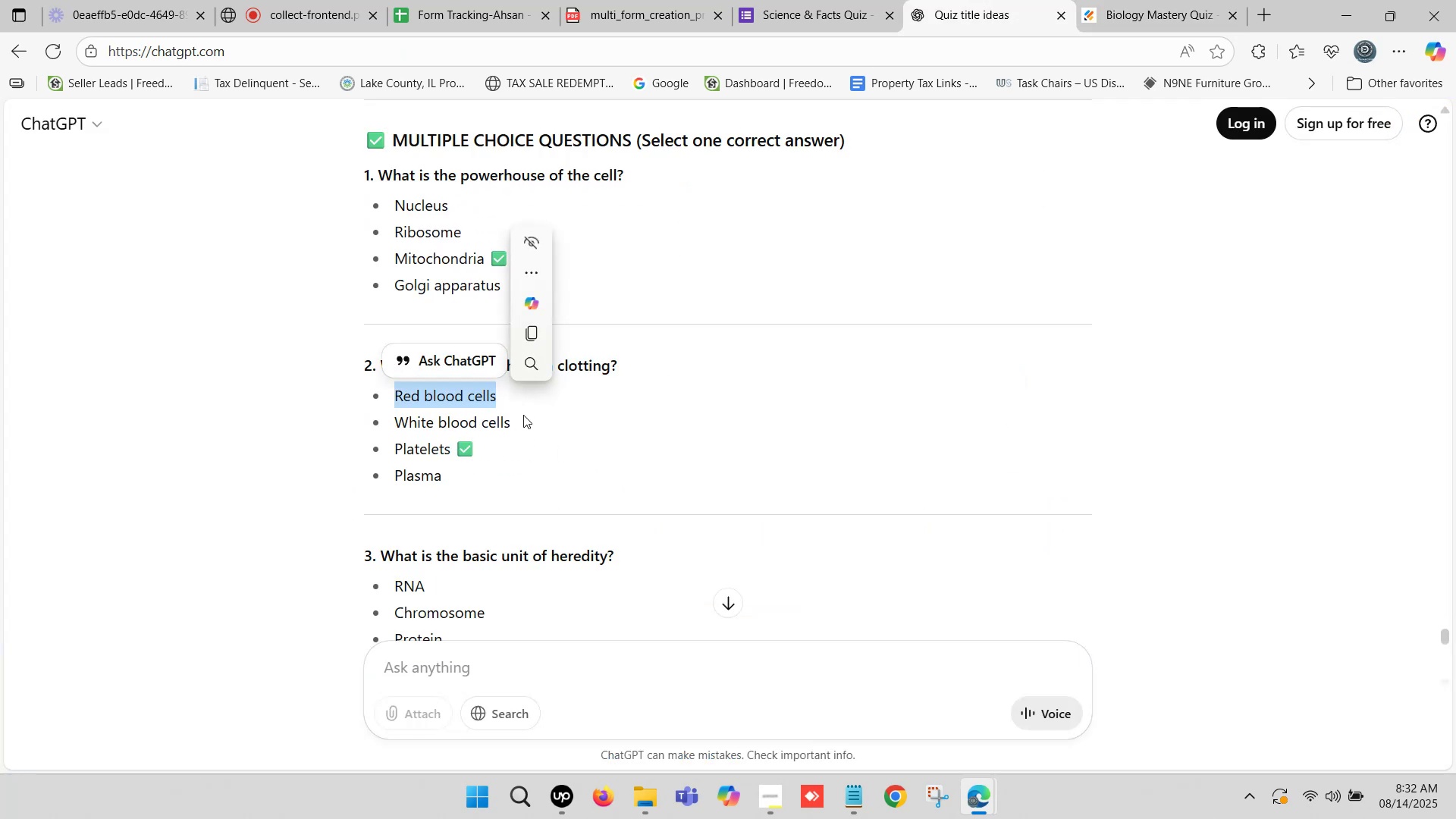 
key(Control+C)
 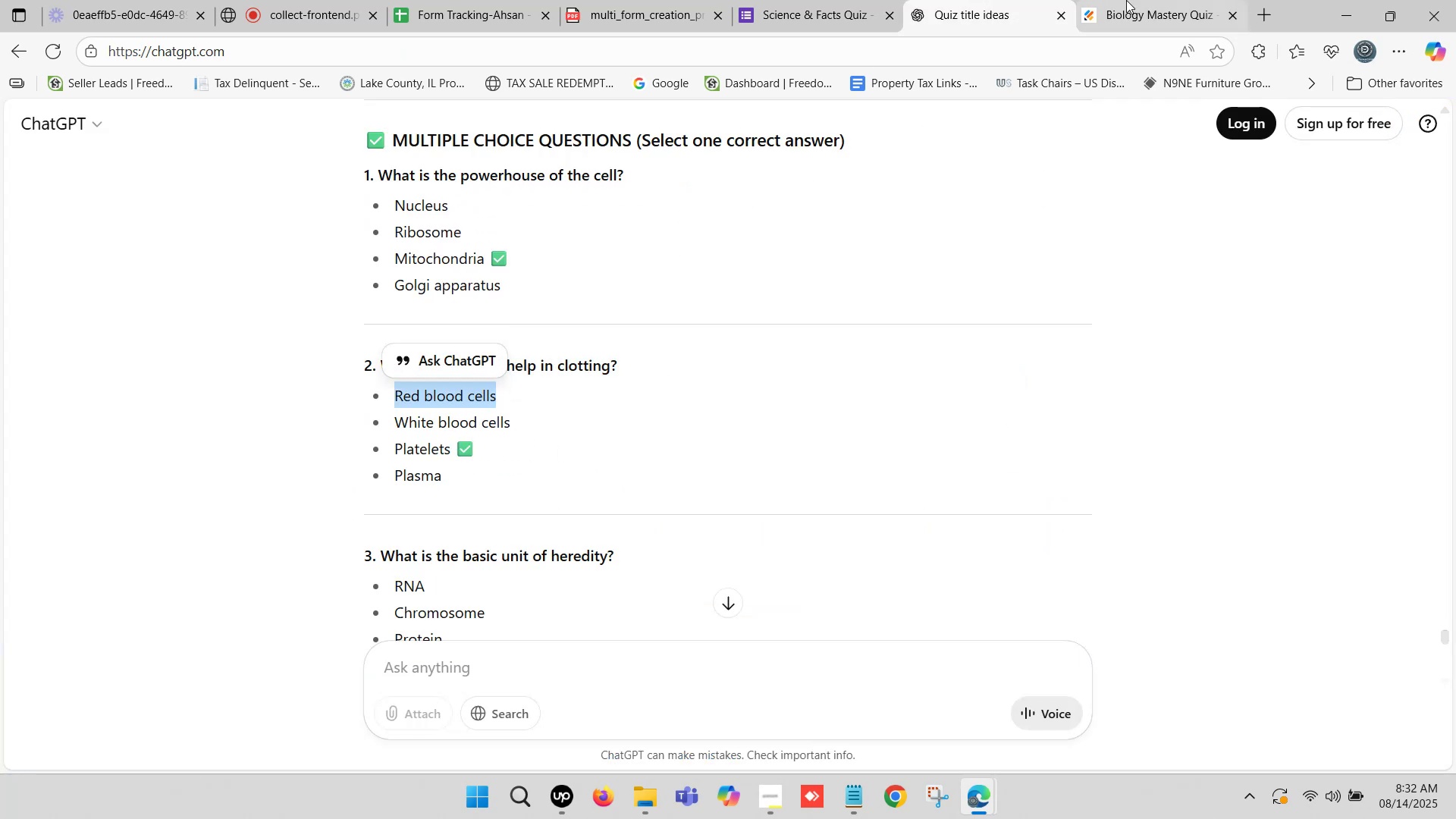 
left_click([1140, 0])
 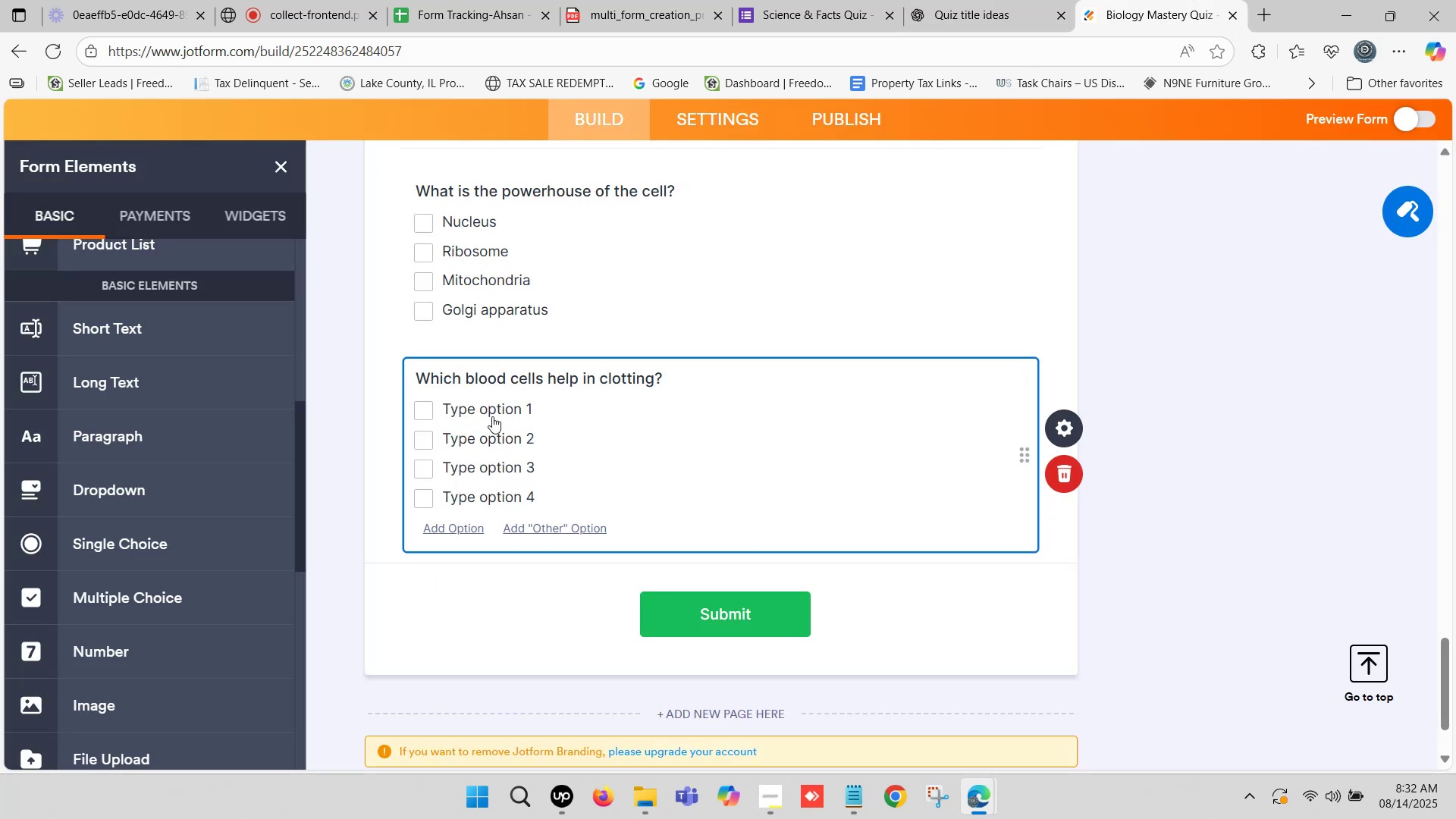 
left_click([493, 406])
 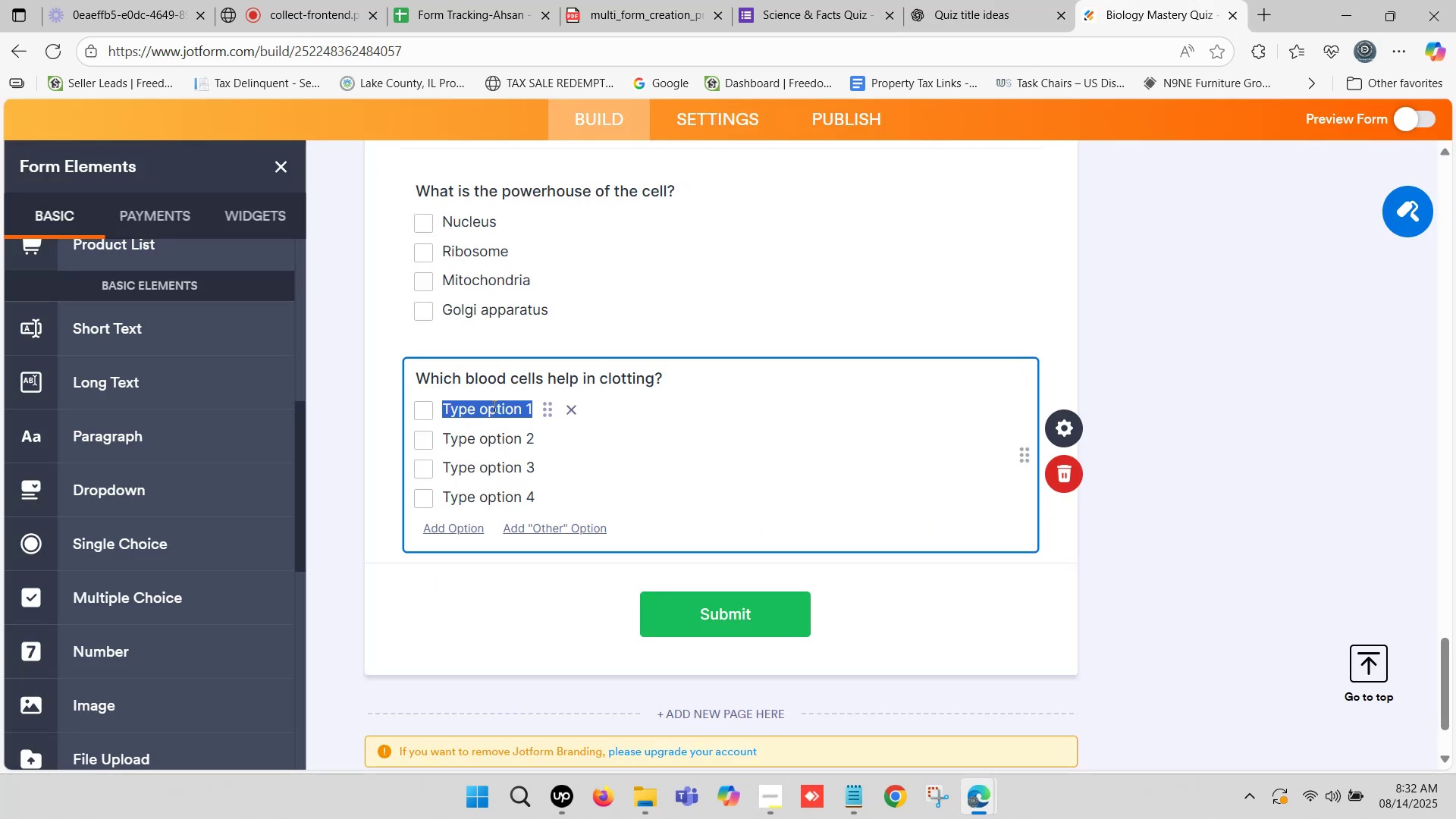 
key(Control+ControlLeft)
 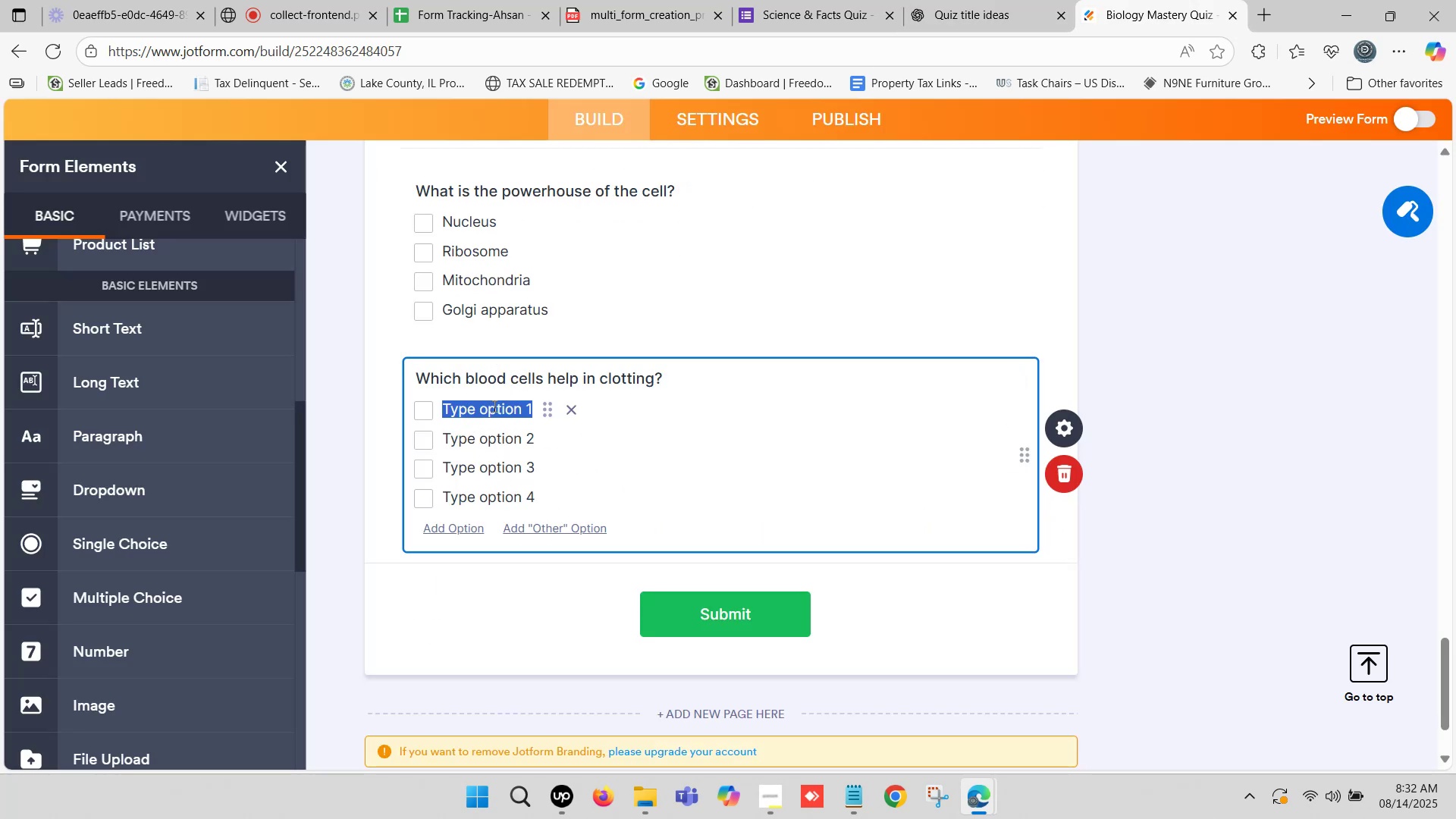 
key(Control+V)
 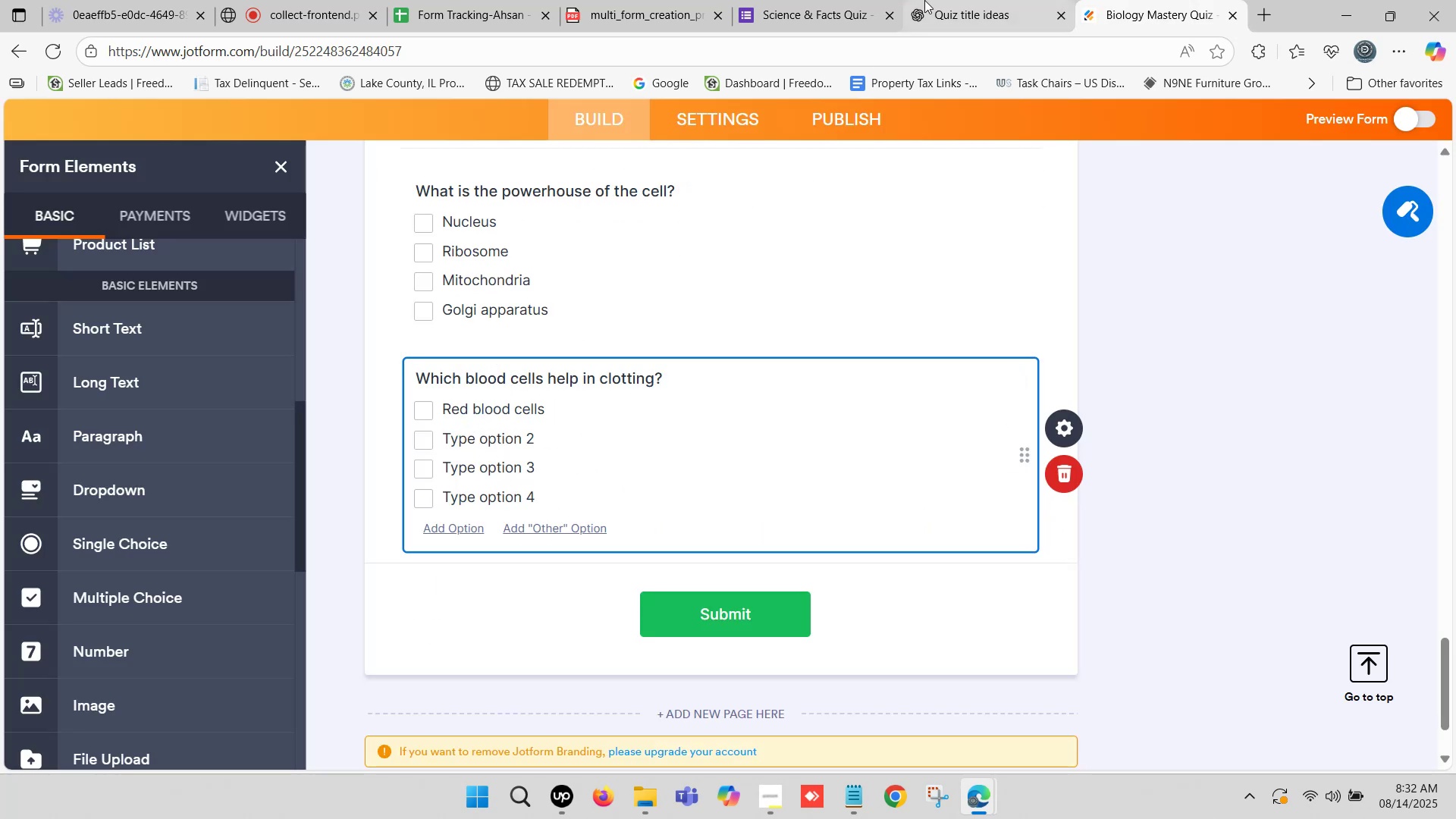 
left_click([954, 0])
 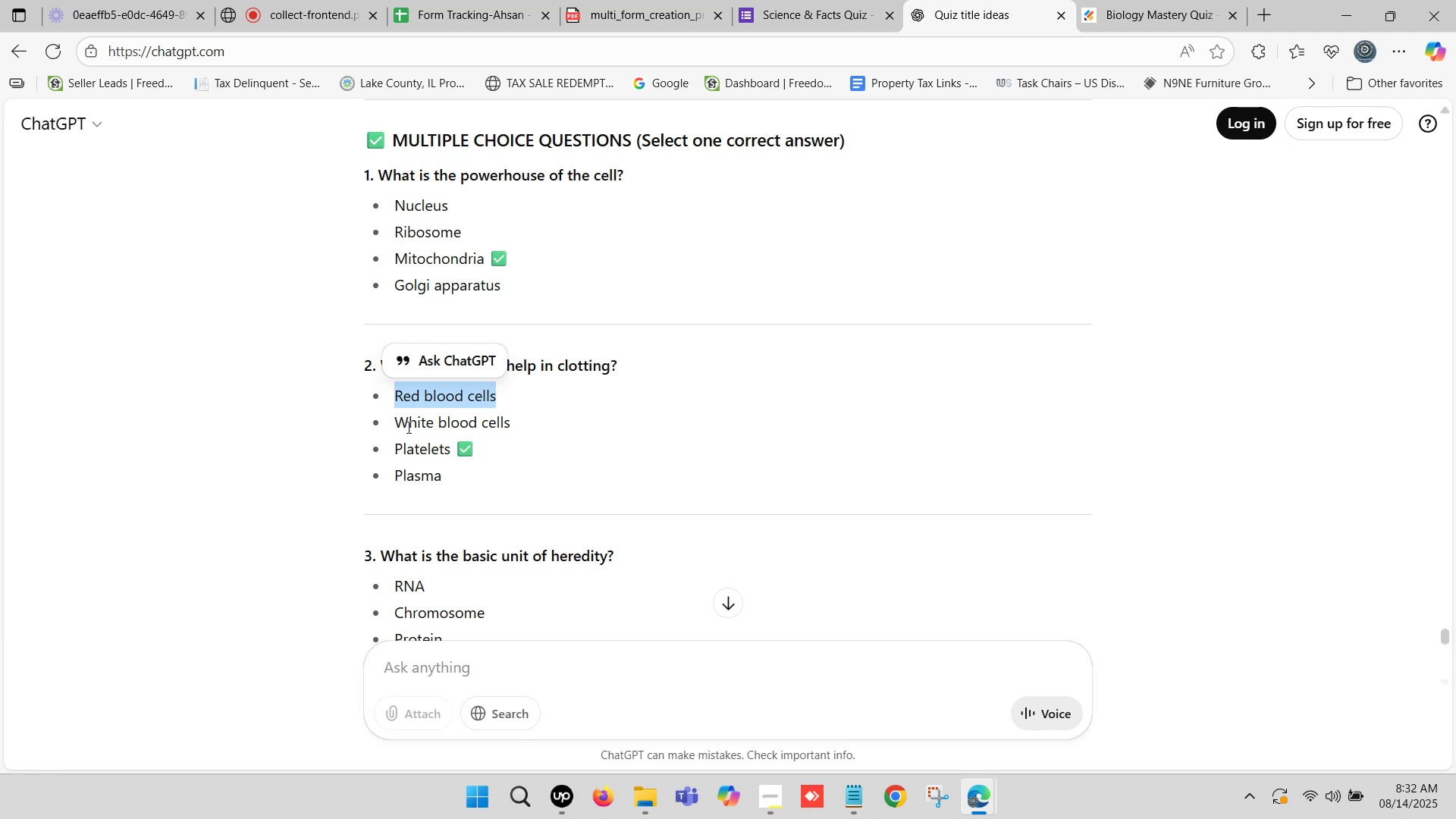 
left_click_drag(start_coordinate=[398, 419], to_coordinate=[509, 426])
 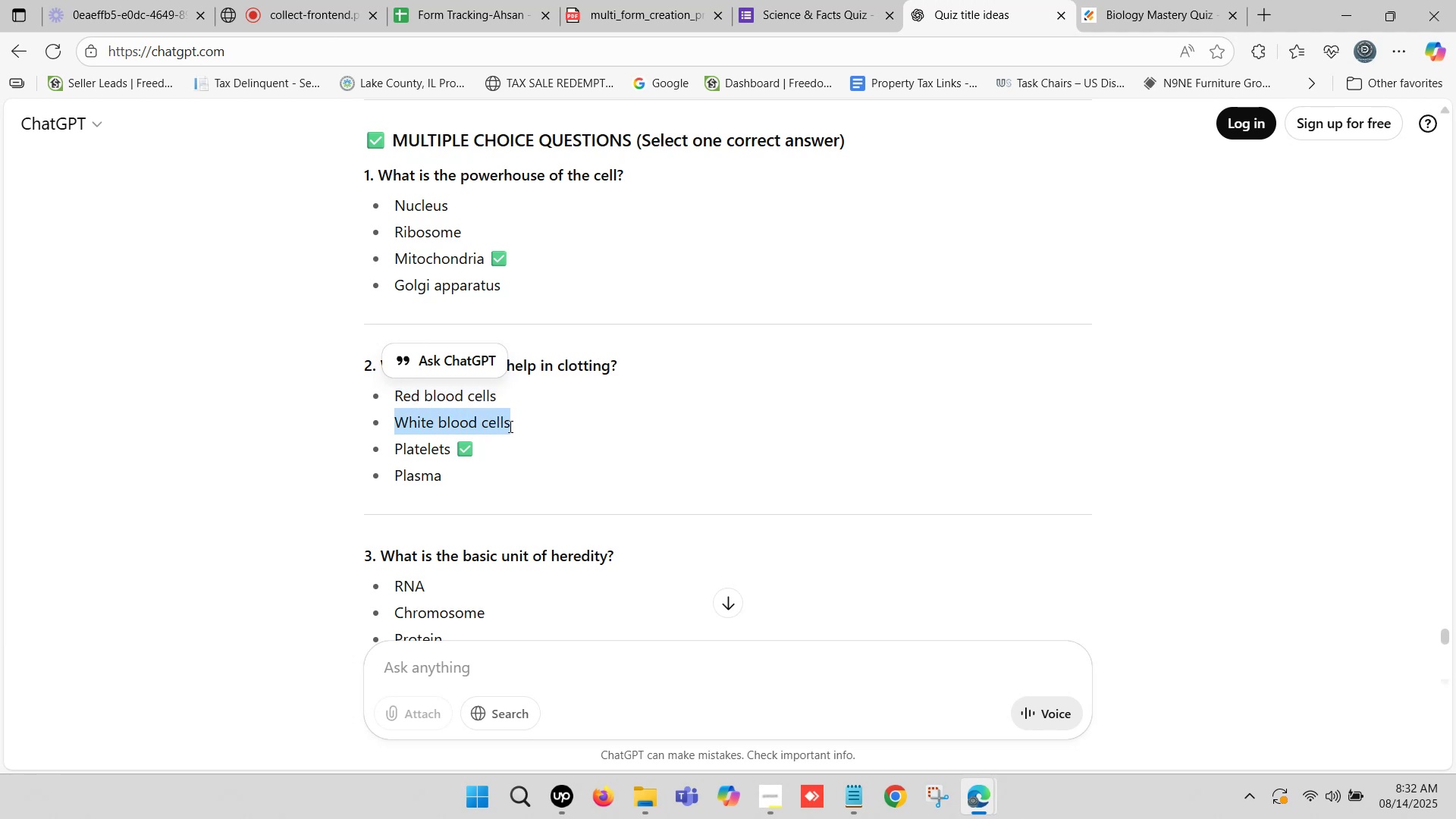 
hold_key(key=ControlLeft, duration=0.54)
 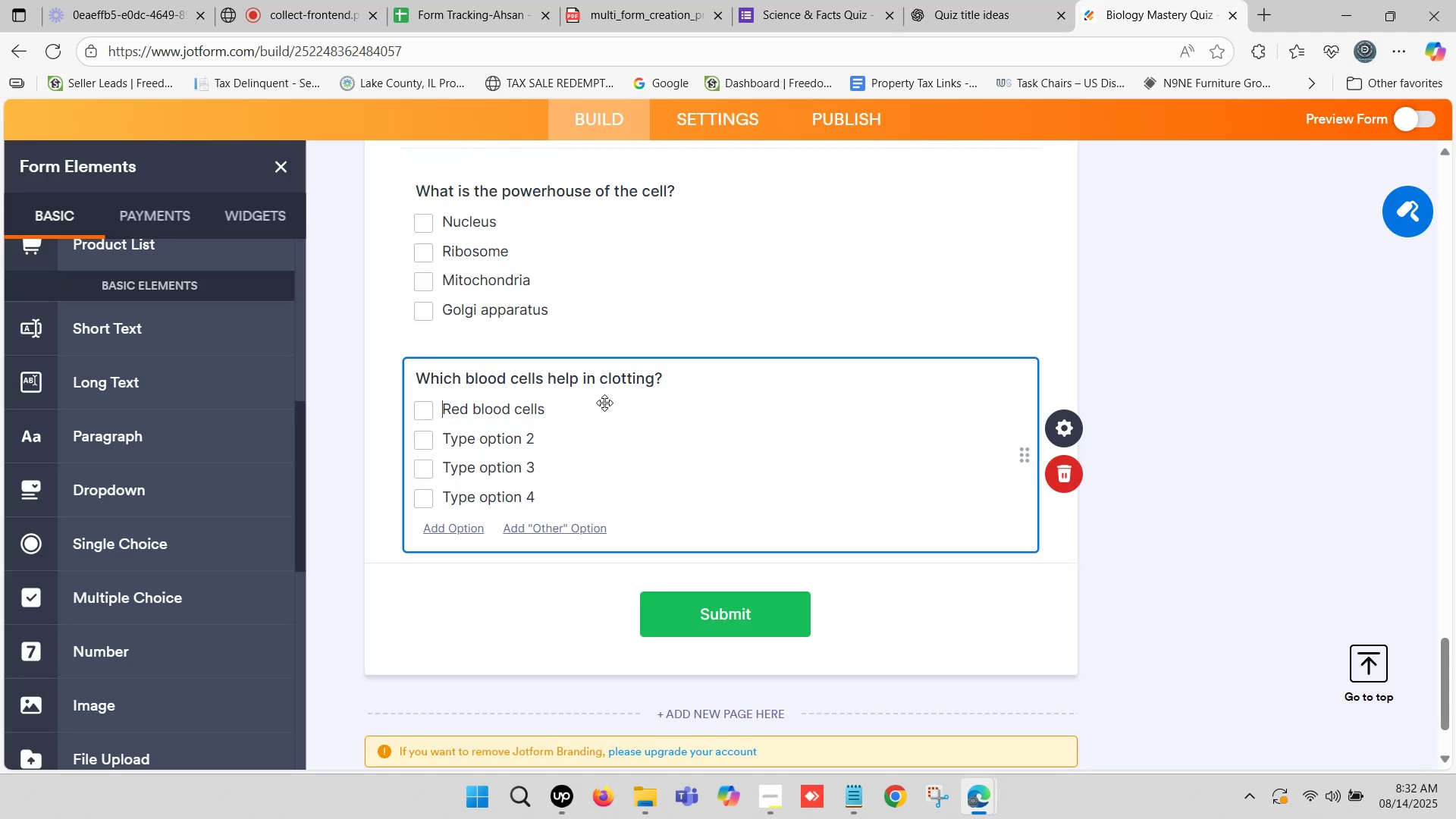 
hold_key(key=C, duration=0.41)
 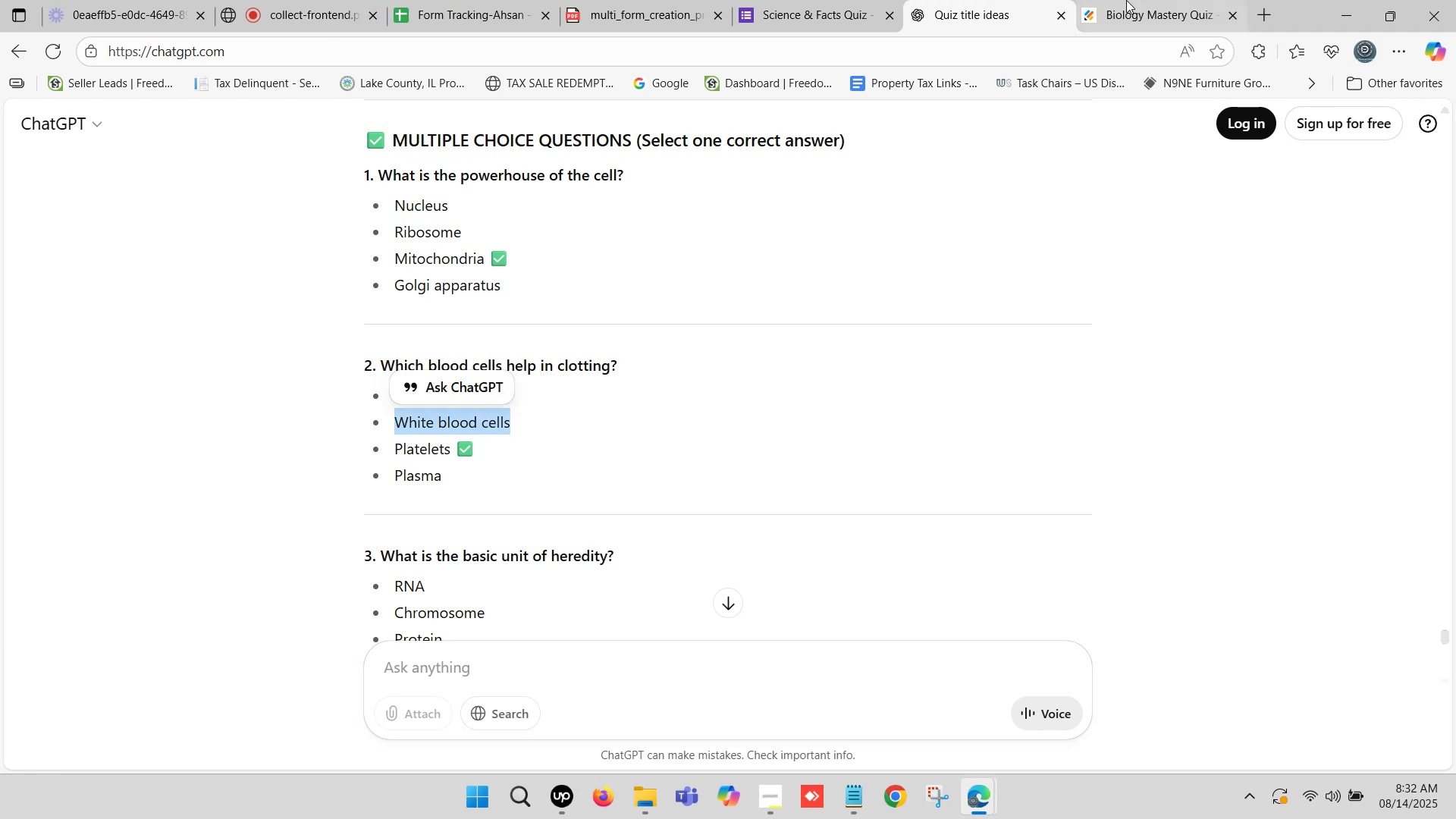 
left_click([1127, 0])
 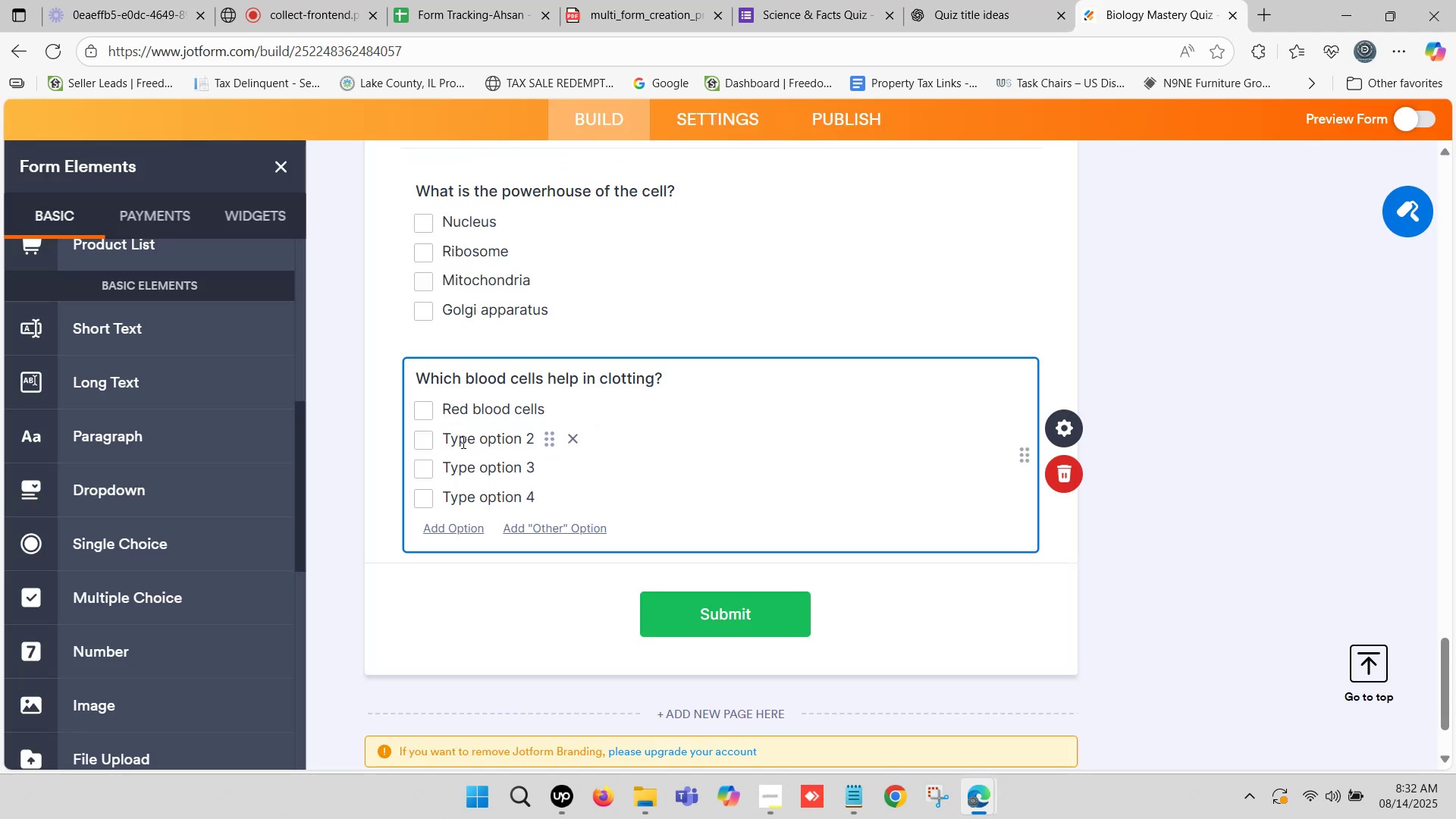 
left_click([467, 435])
 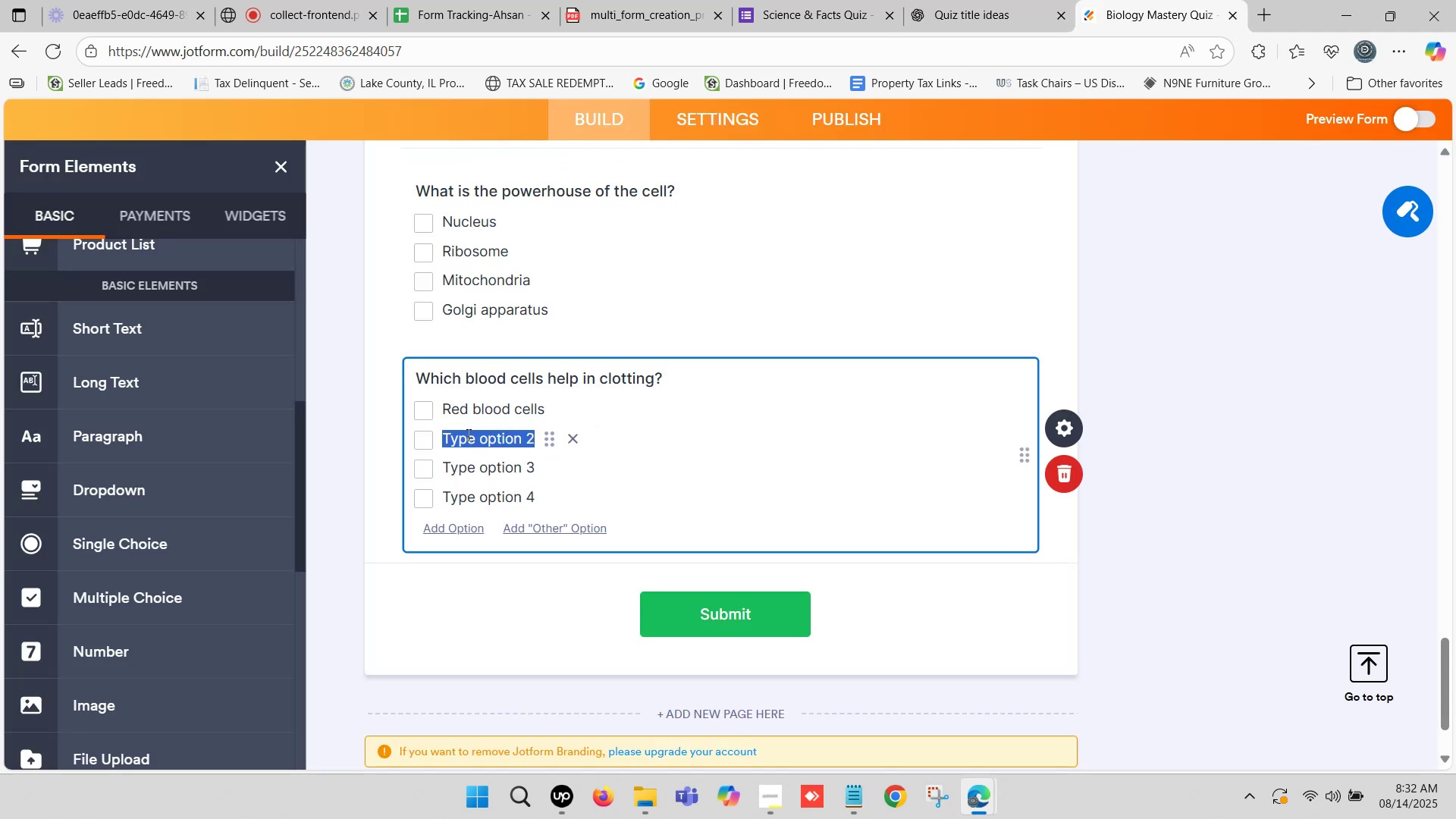 
key(Control+ControlLeft)
 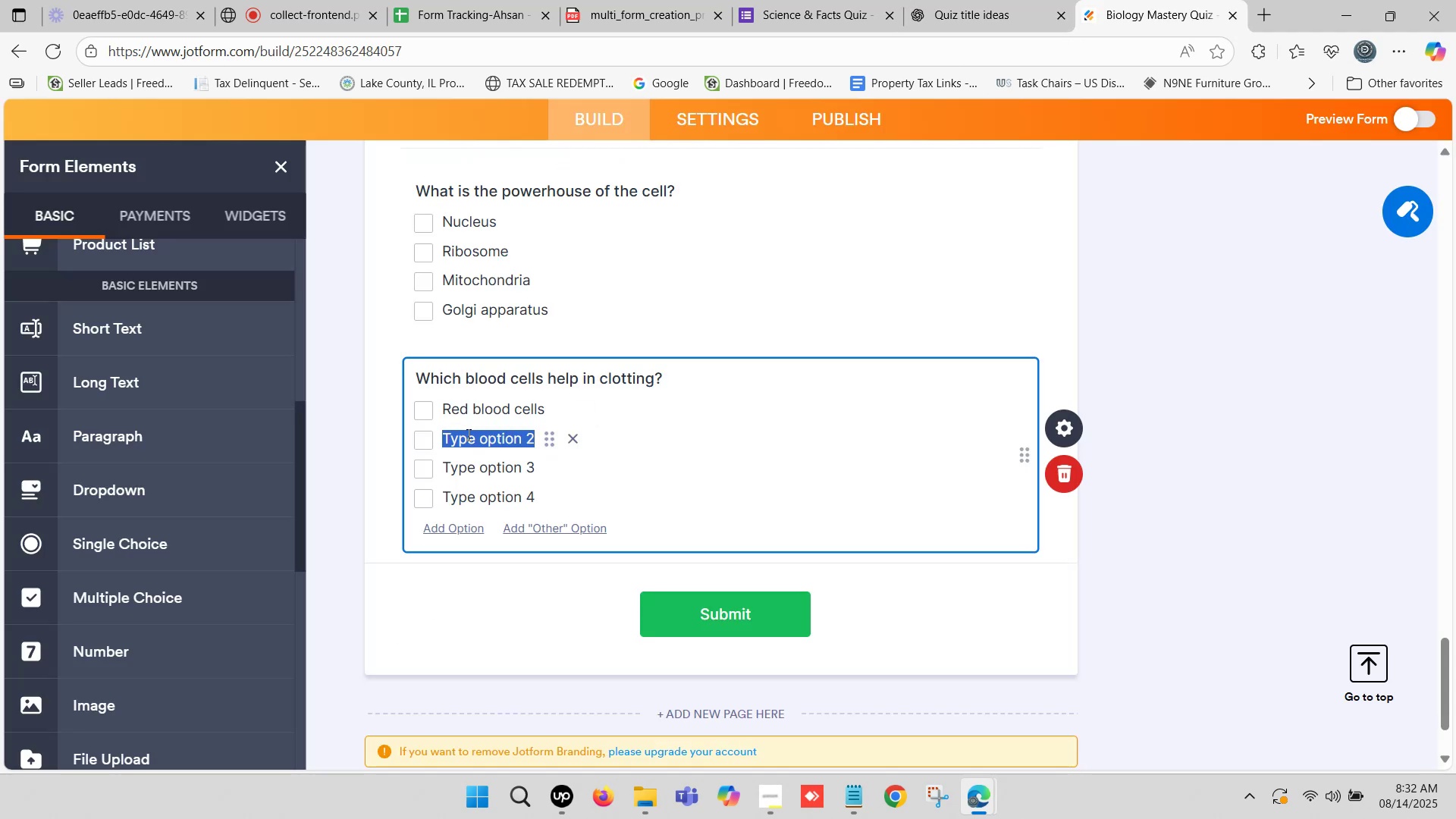 
key(Control+V)
 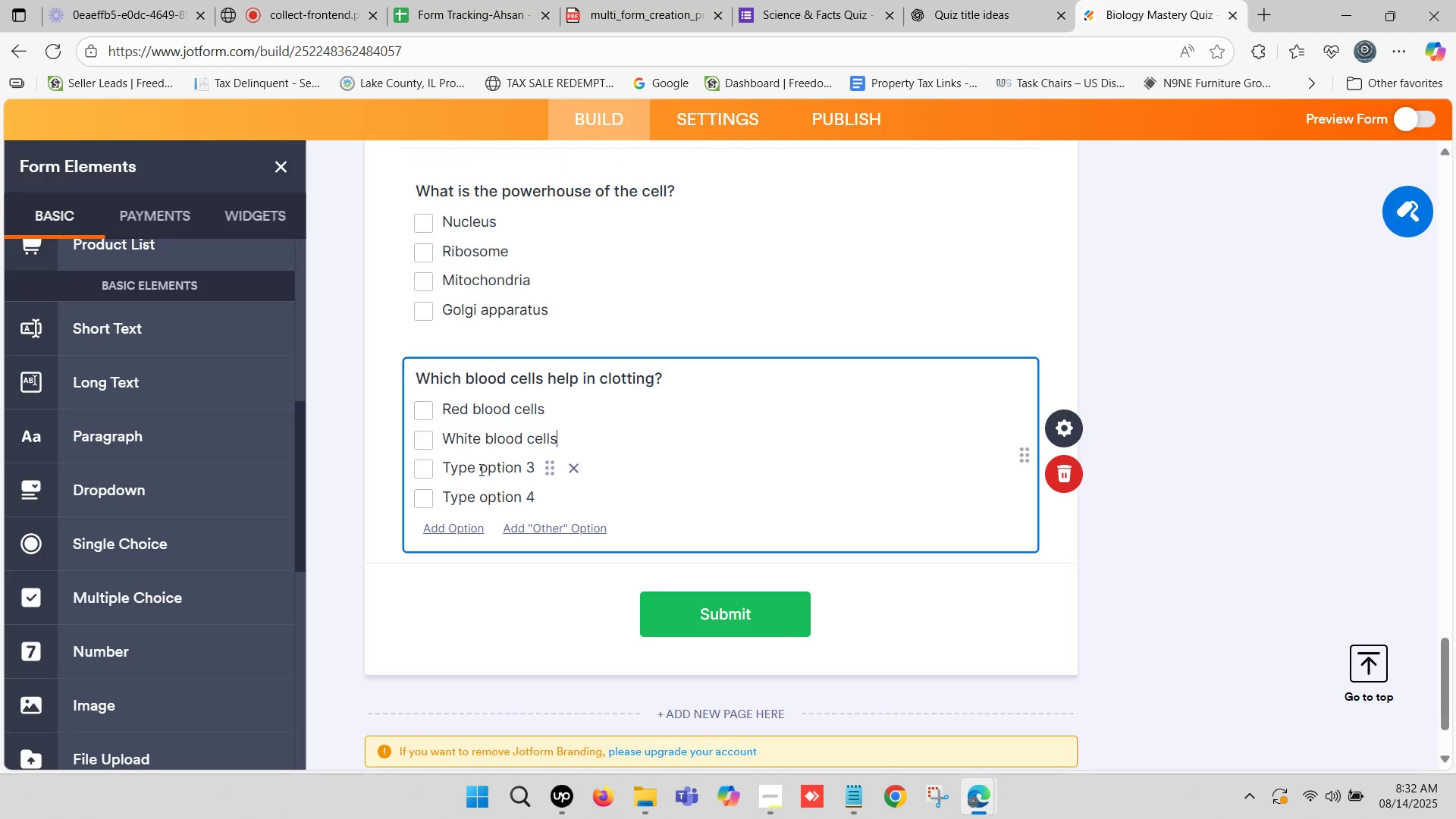 
left_click([479, 470])
 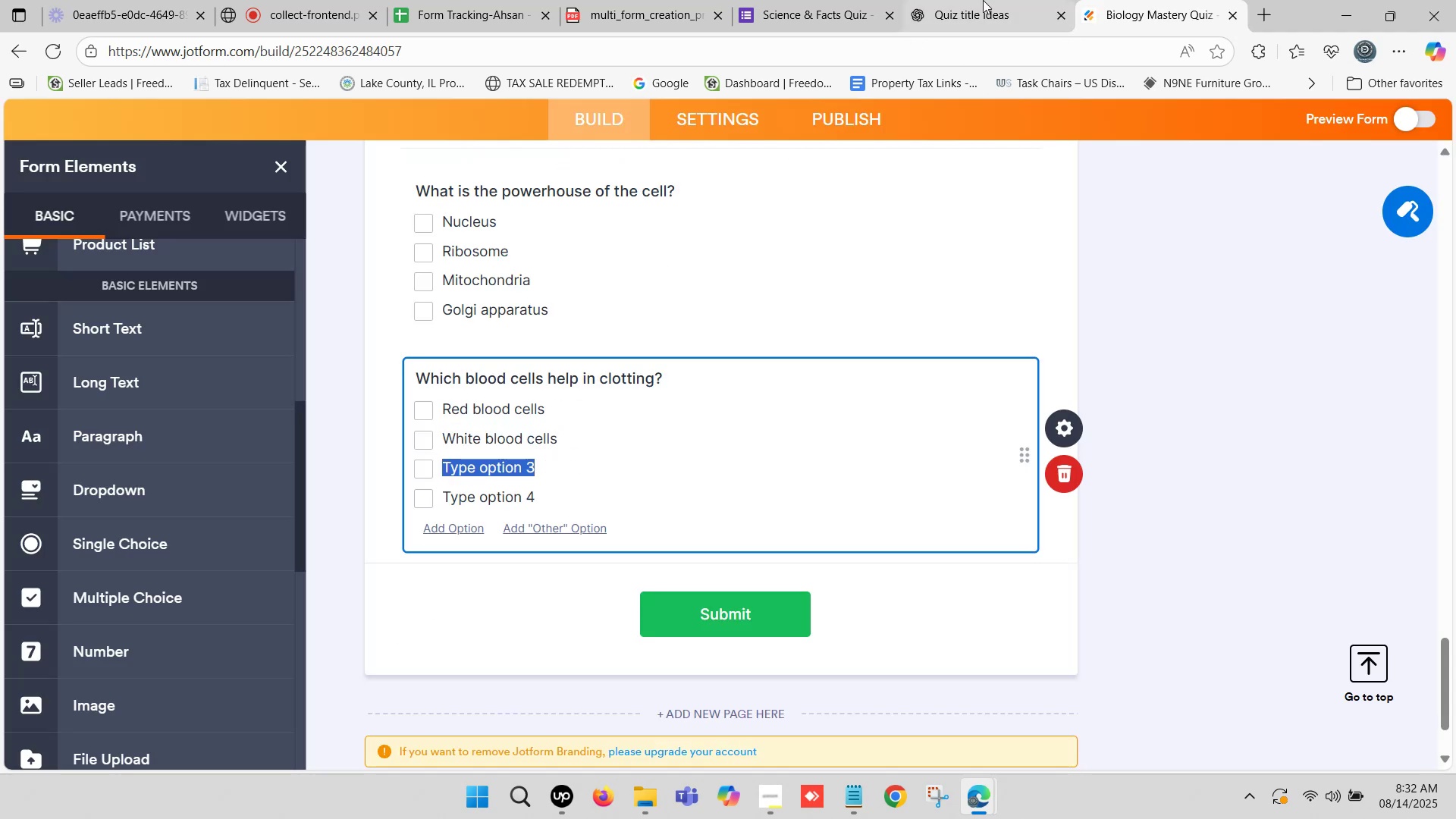 
left_click([983, 0])
 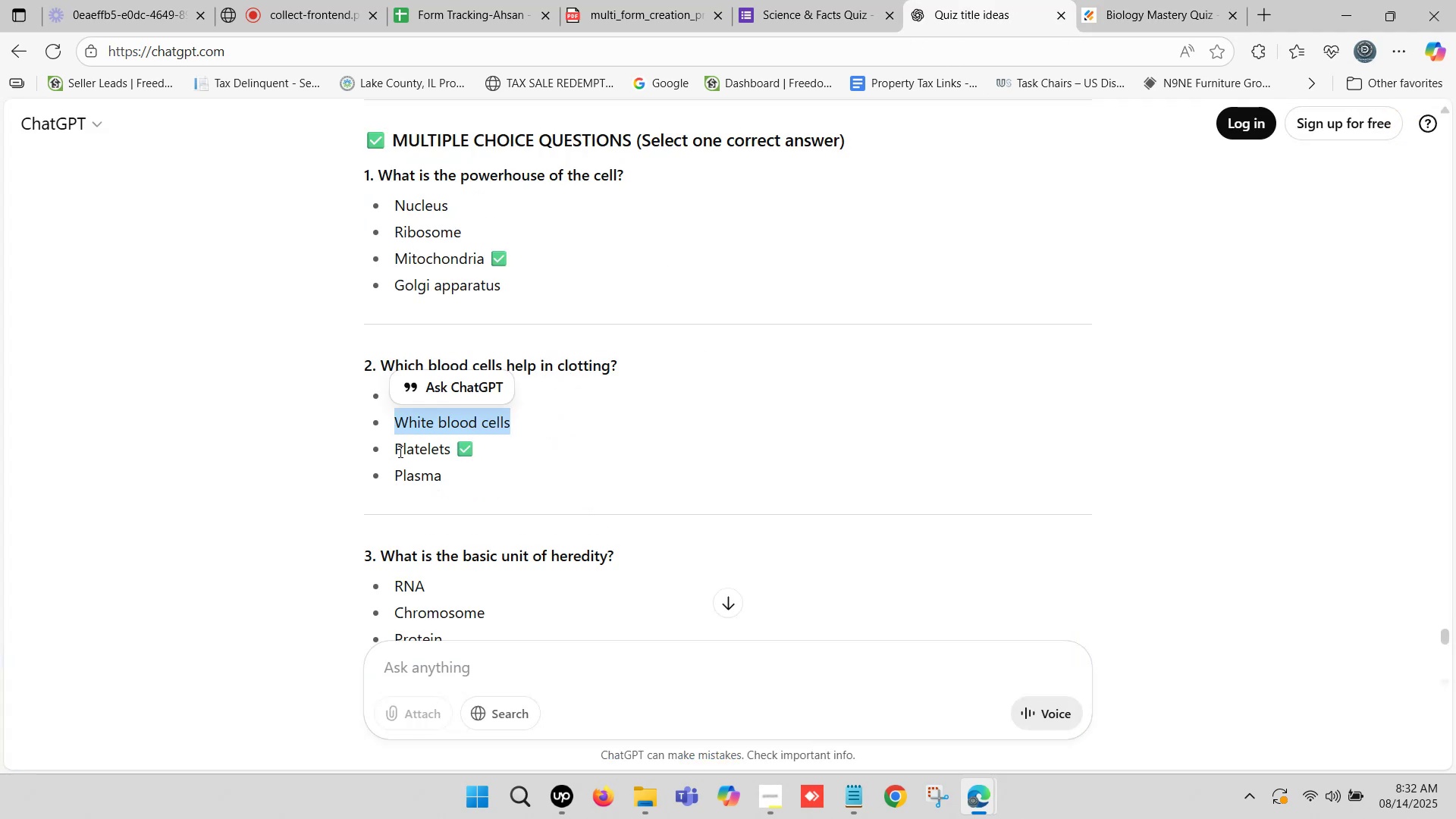 
left_click_drag(start_coordinate=[398, 448], to_coordinate=[450, 452])
 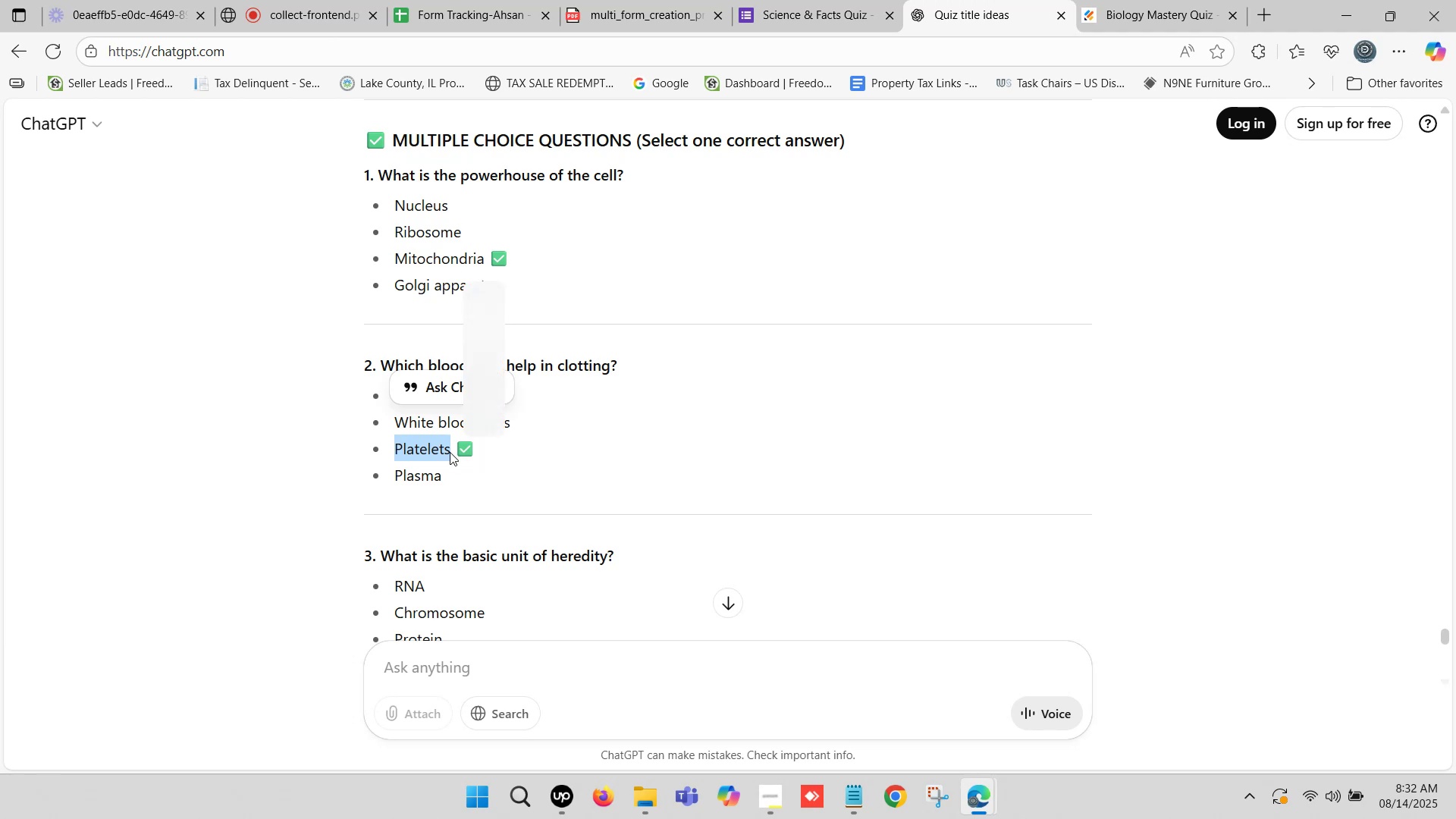 
hold_key(key=ControlLeft, duration=0.5)
 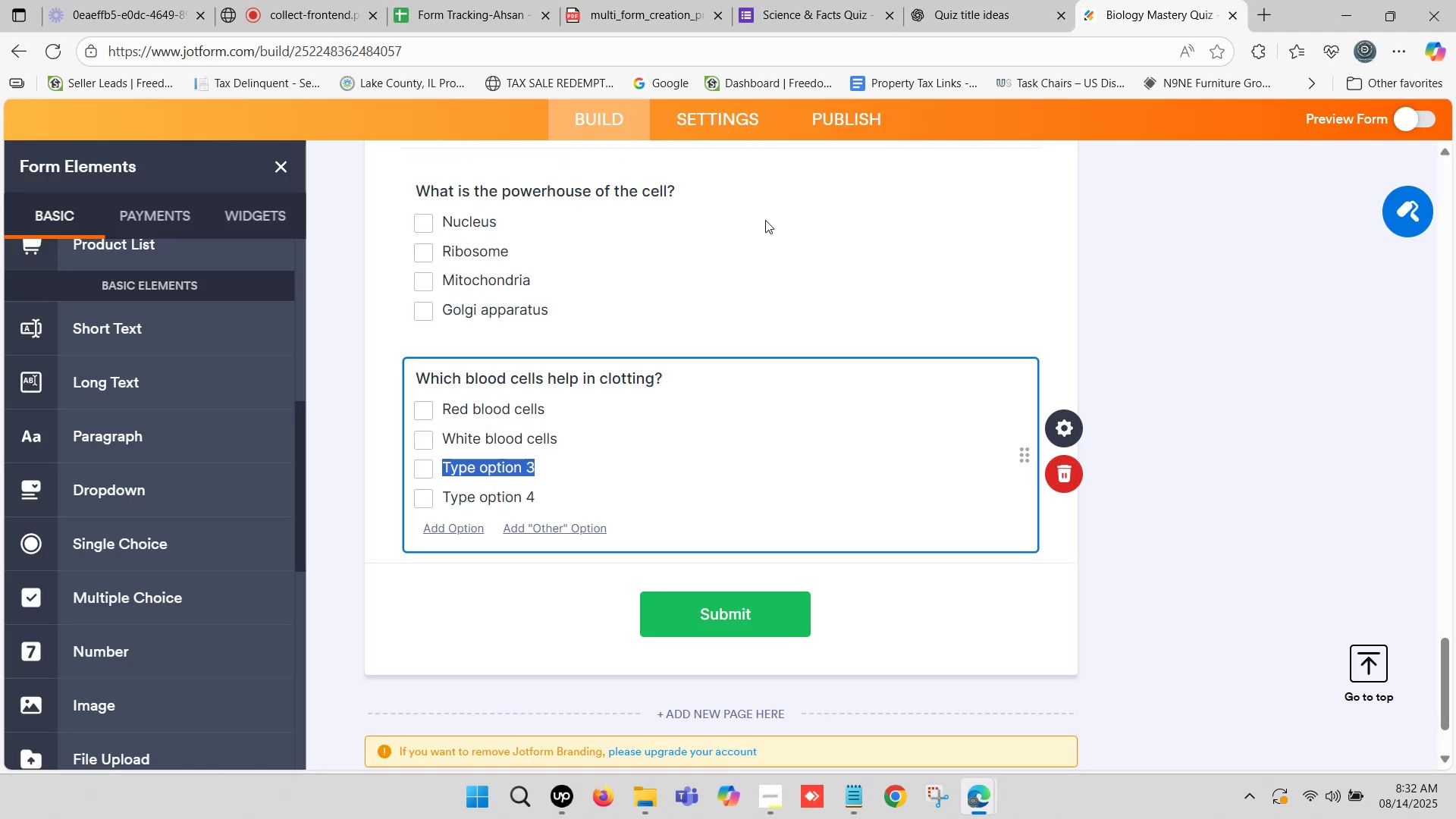 
hold_key(key=C, duration=0.39)
 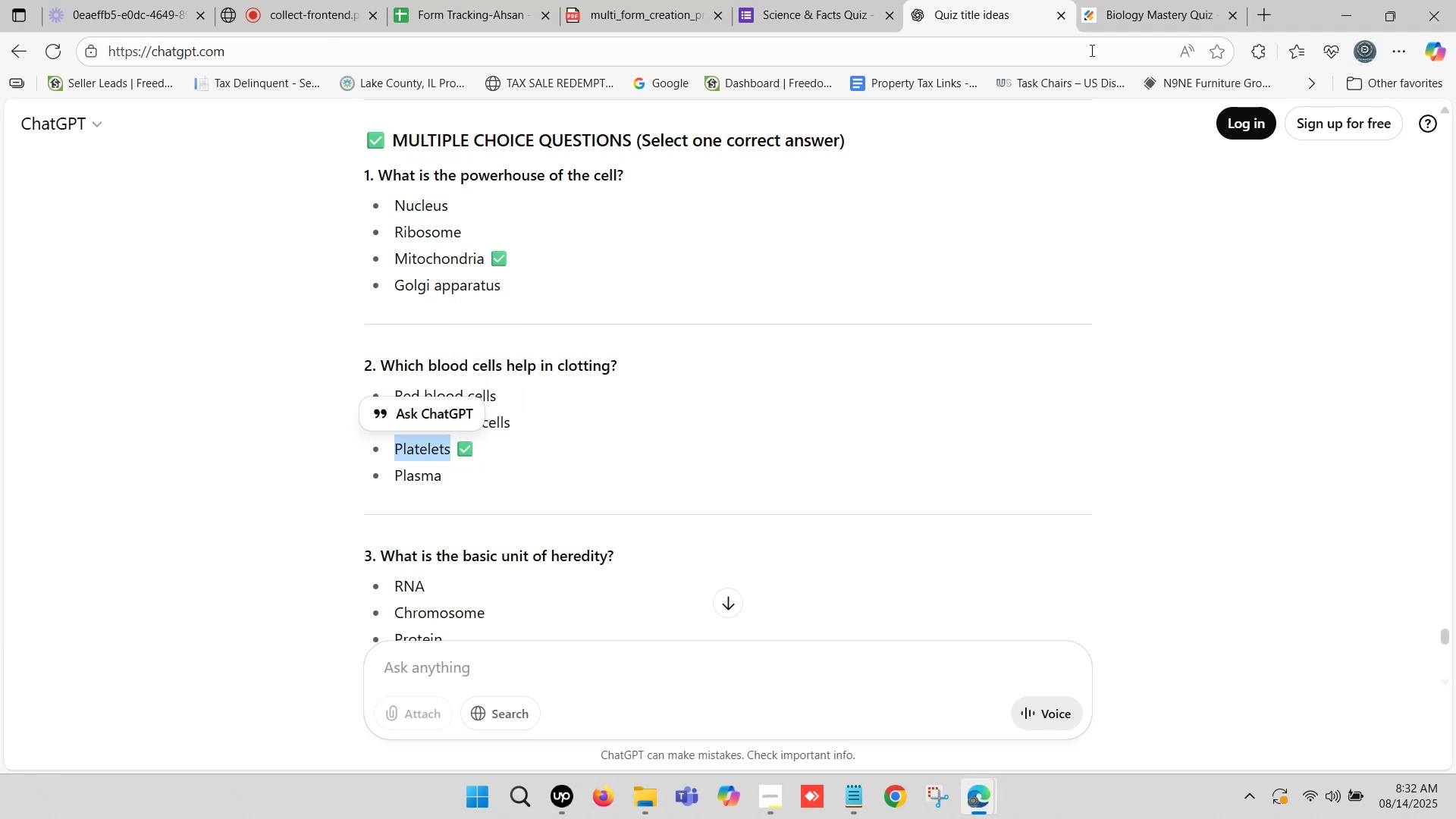 
left_click([1129, 1])
 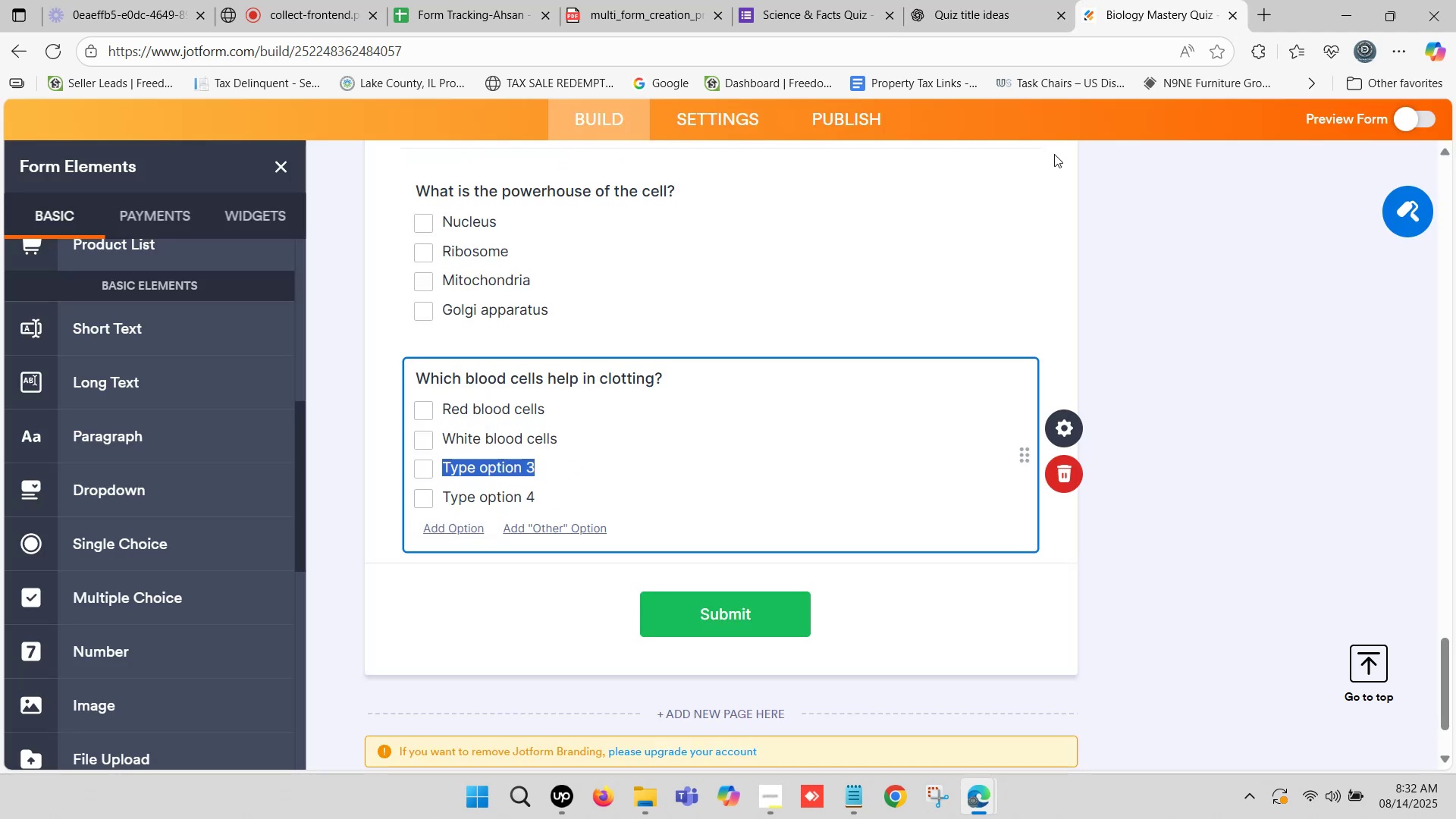 
left_click([1149, 0])
 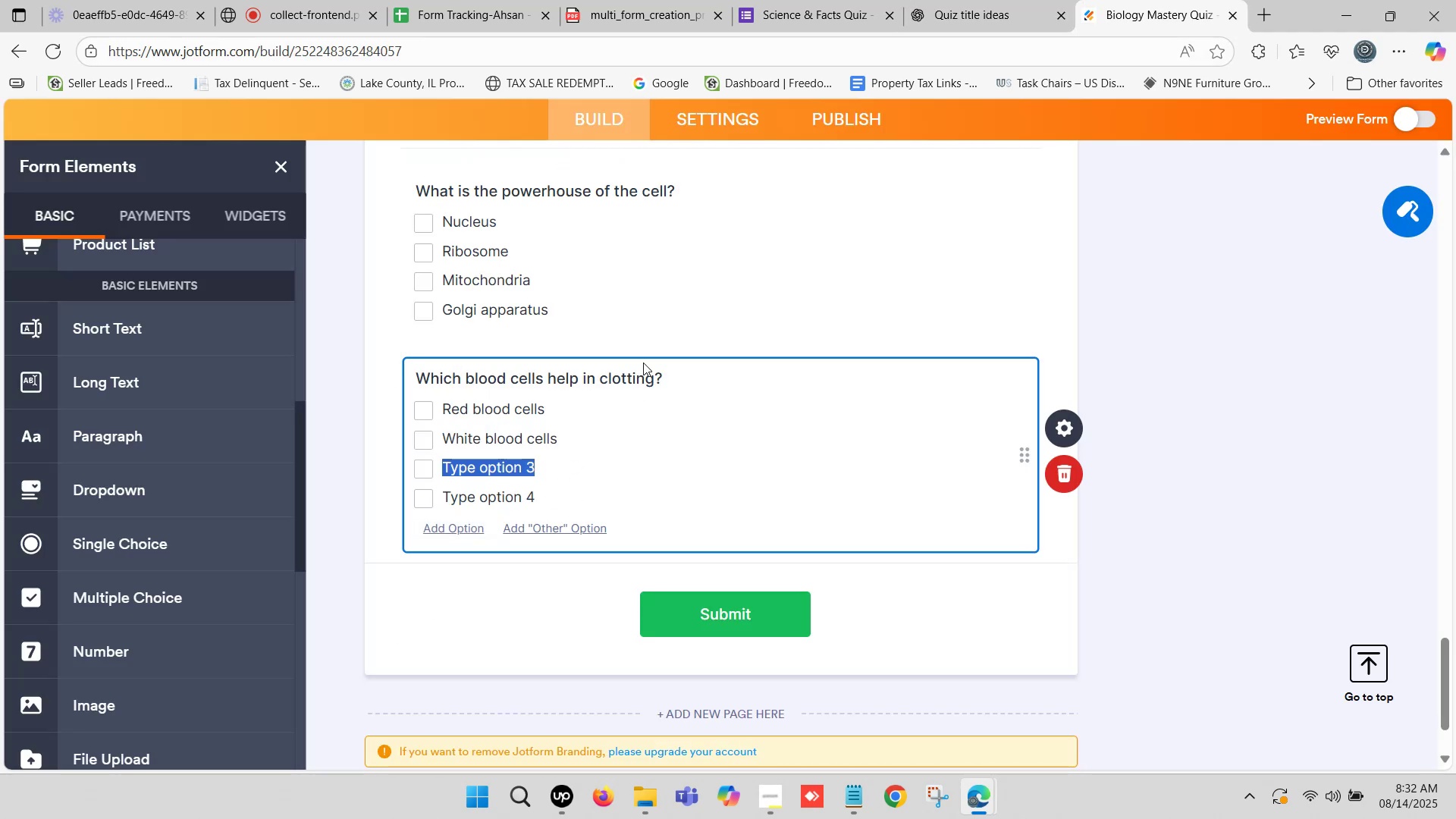 
key(Control+ControlLeft)
 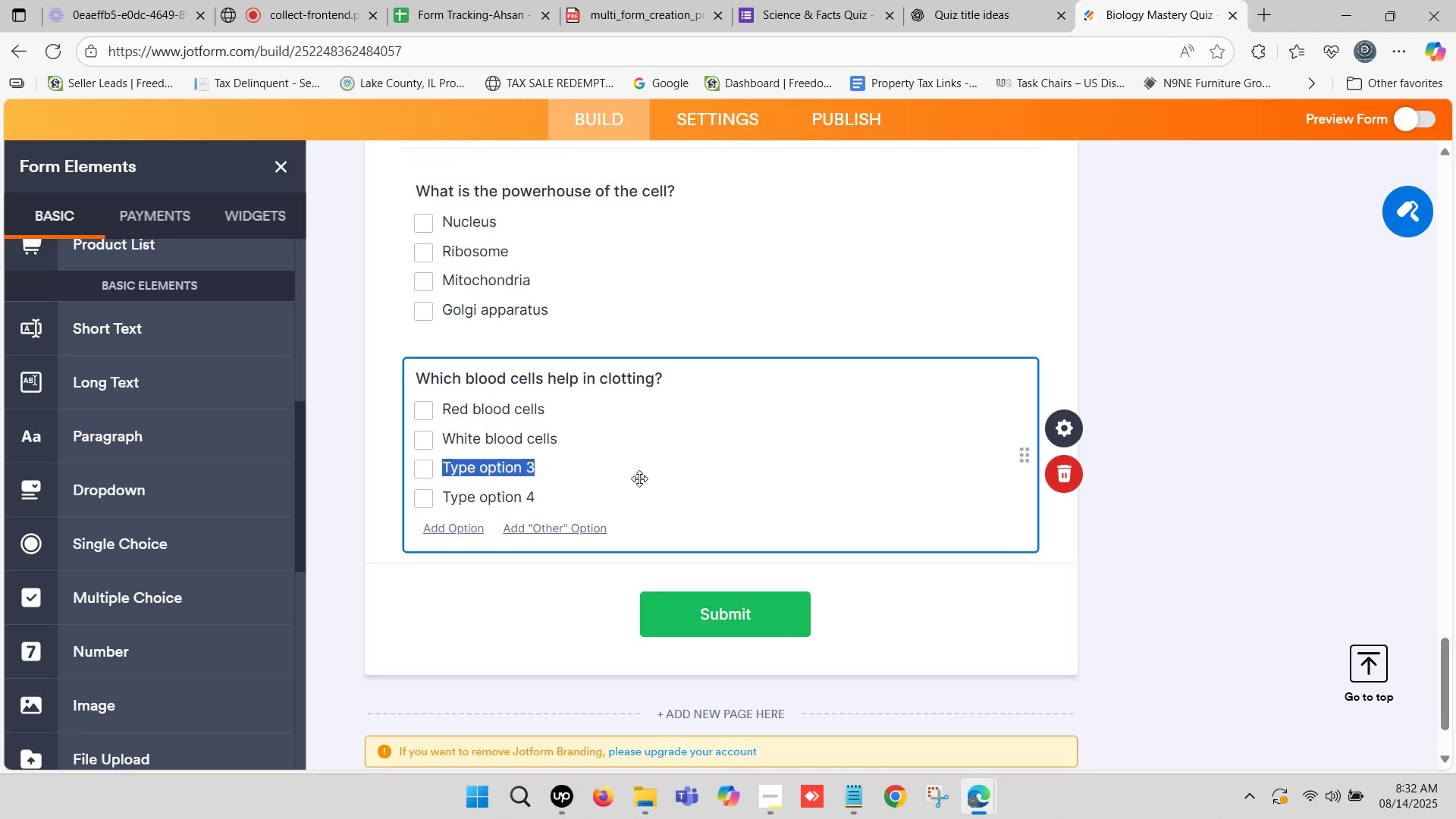 
key(Control+V)
 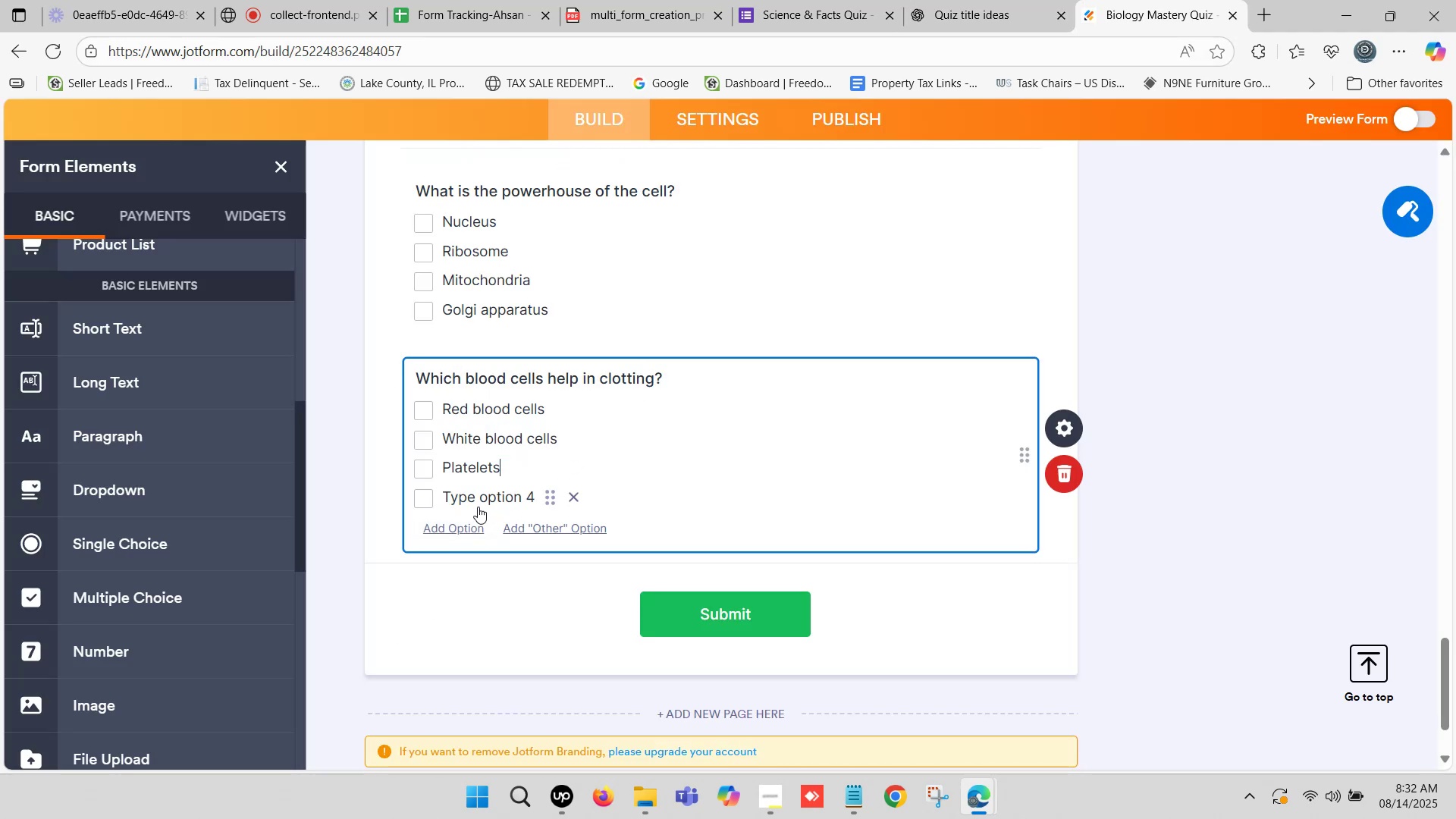 
left_click([476, 499])
 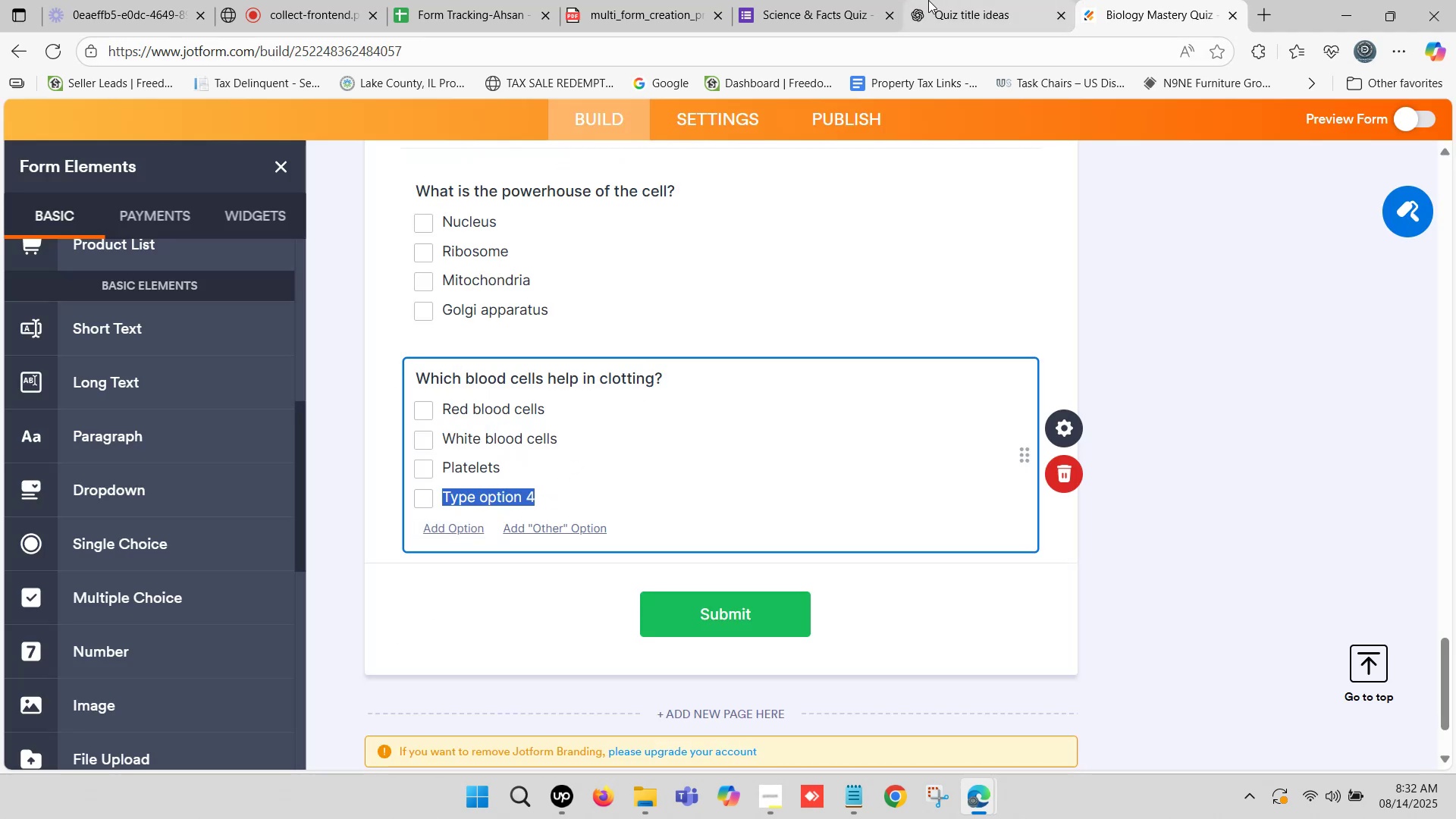 
left_click([928, 0])
 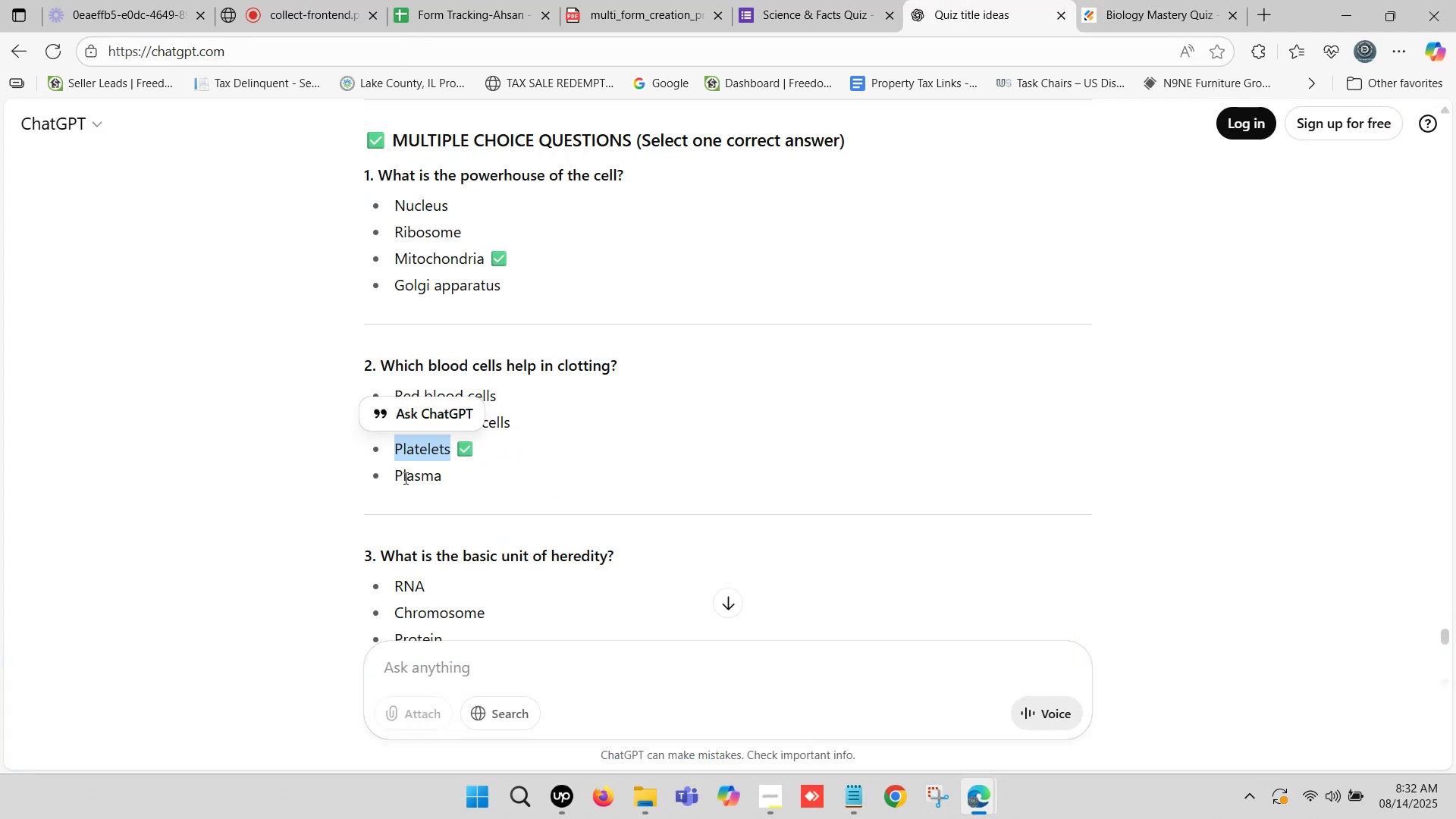 
left_click_drag(start_coordinate=[396, 473], to_coordinate=[440, 480])
 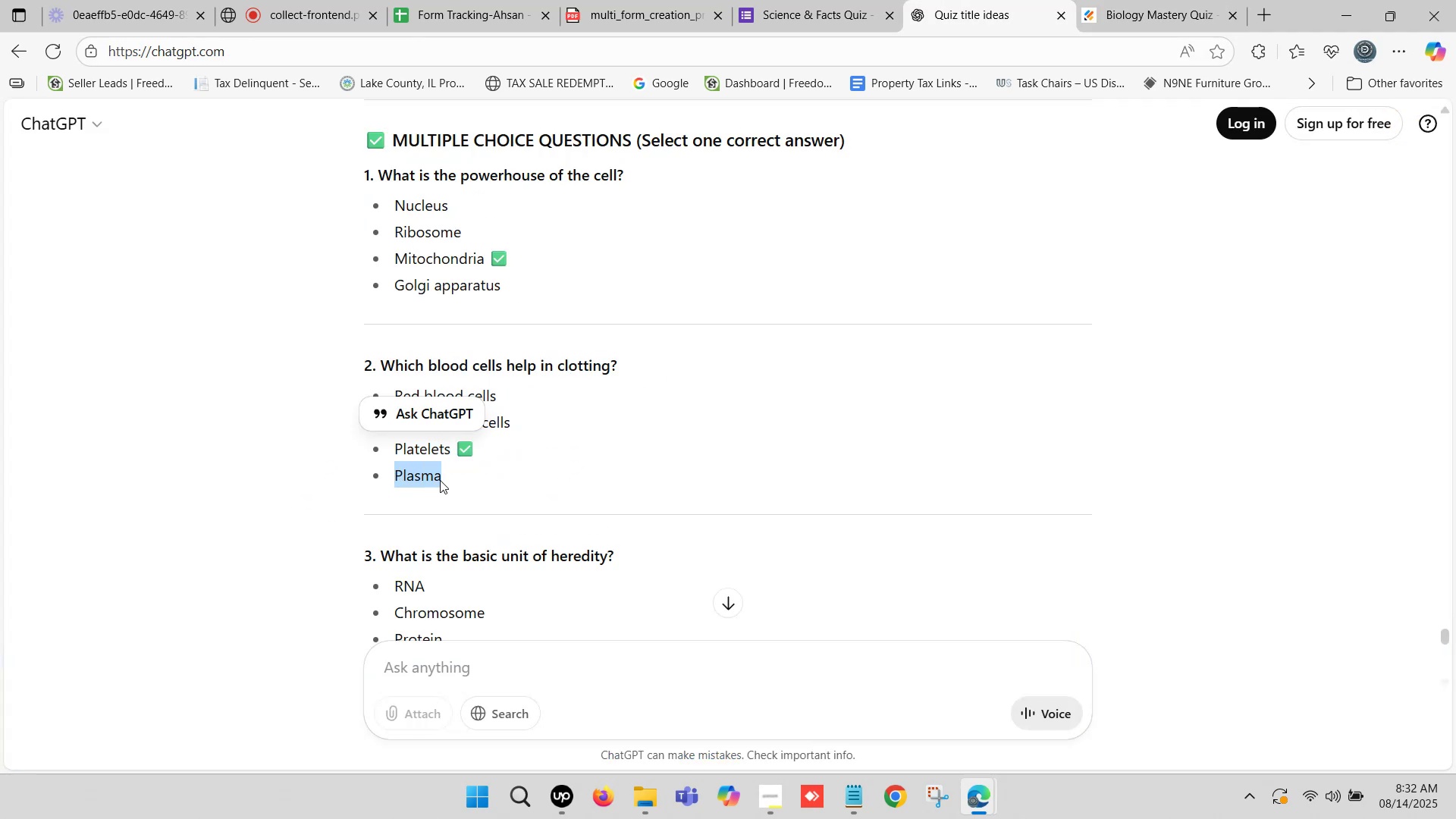 
key(Control+ControlLeft)
 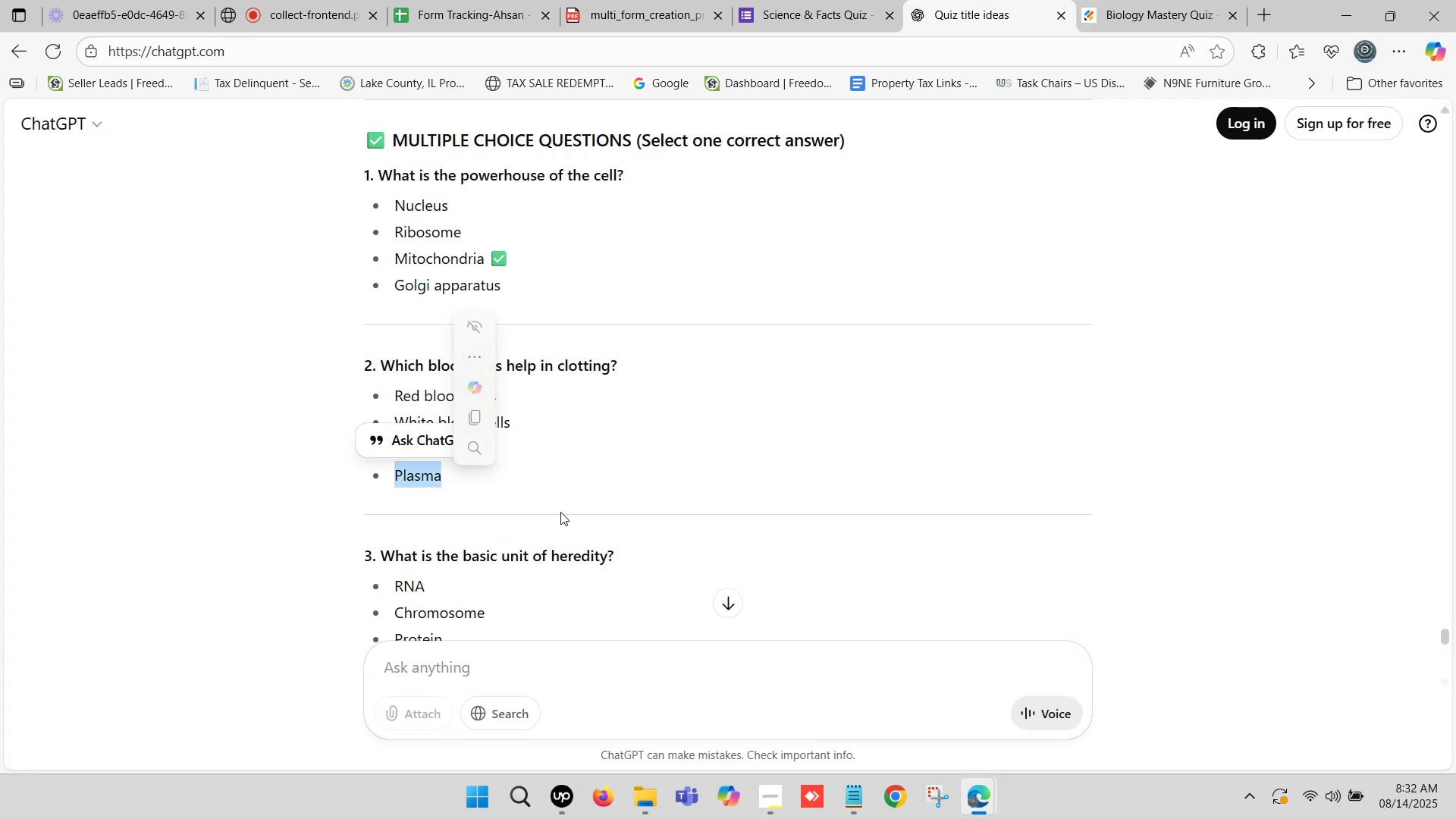 
key(Control+C)
 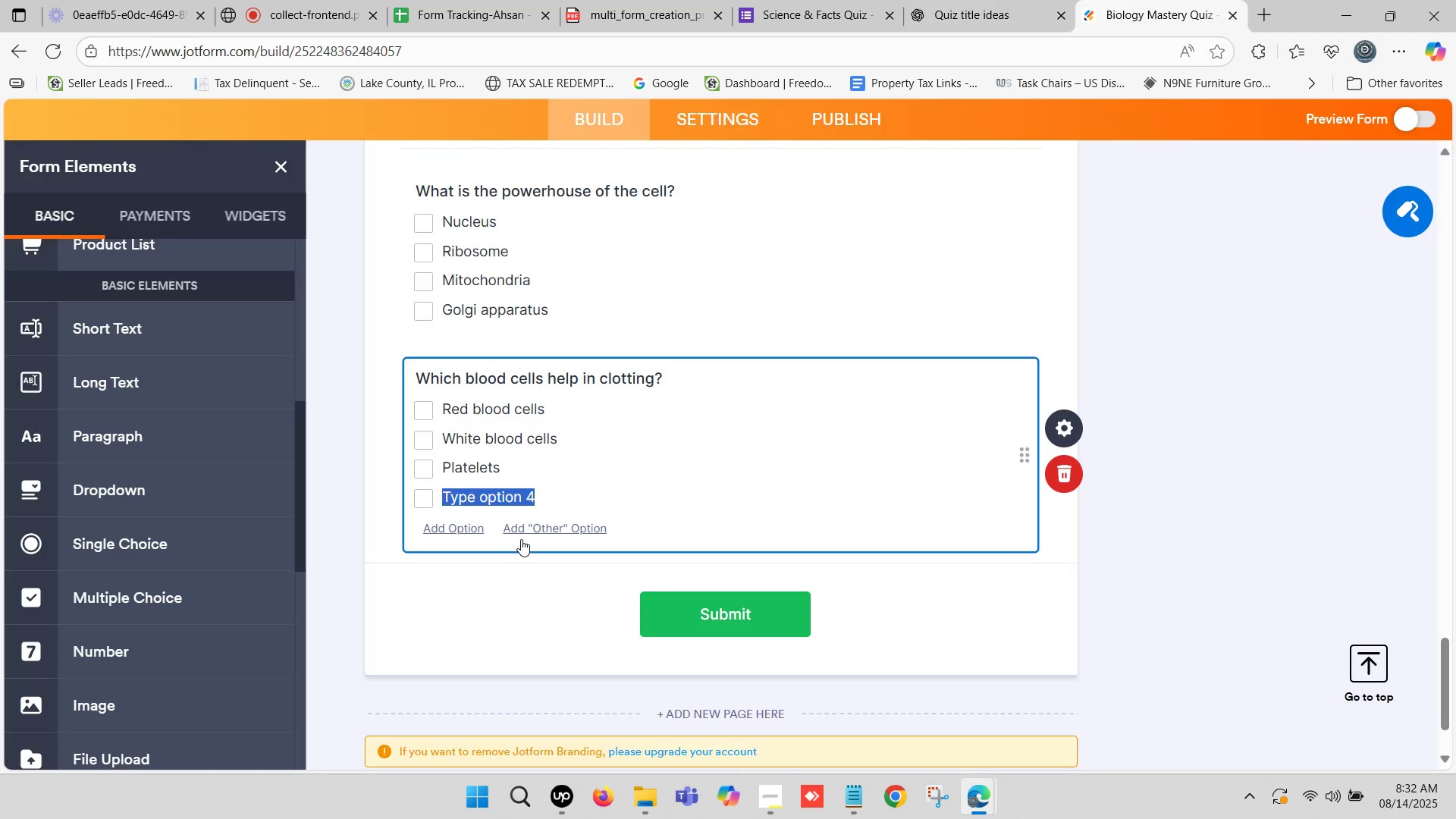 
key(Control+ControlLeft)
 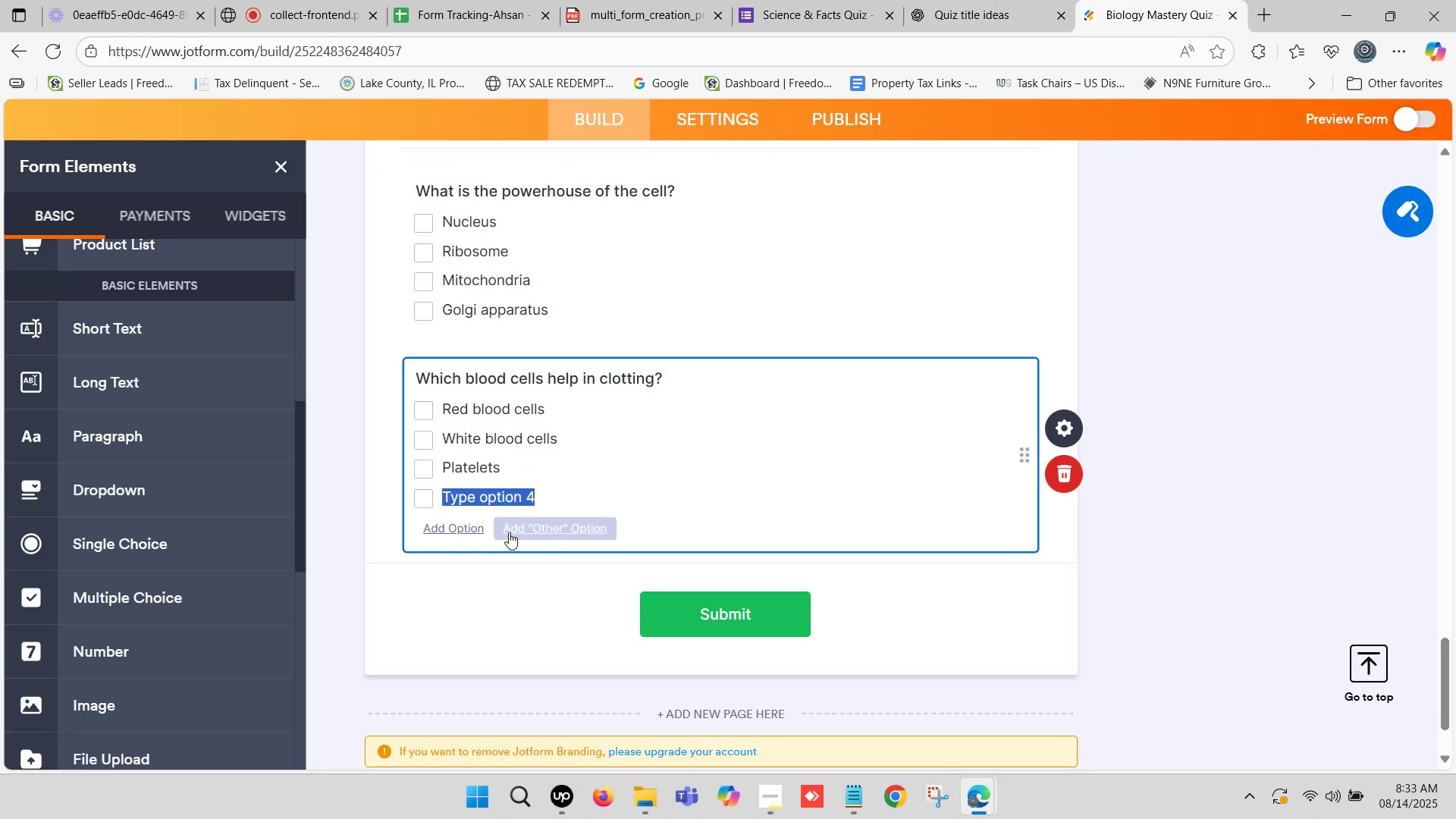 
key(Control+V)
 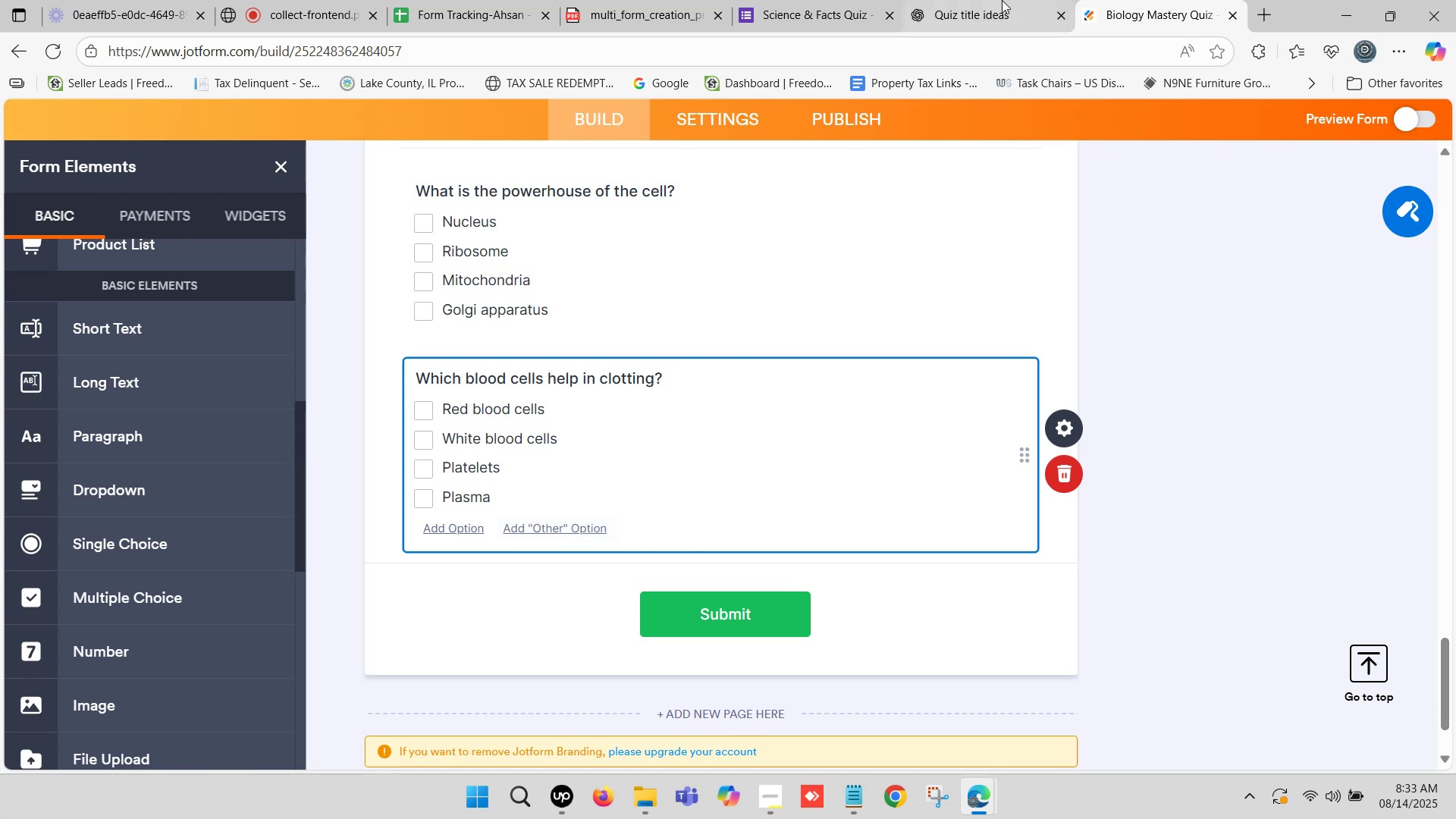 
left_click([1008, 0])
 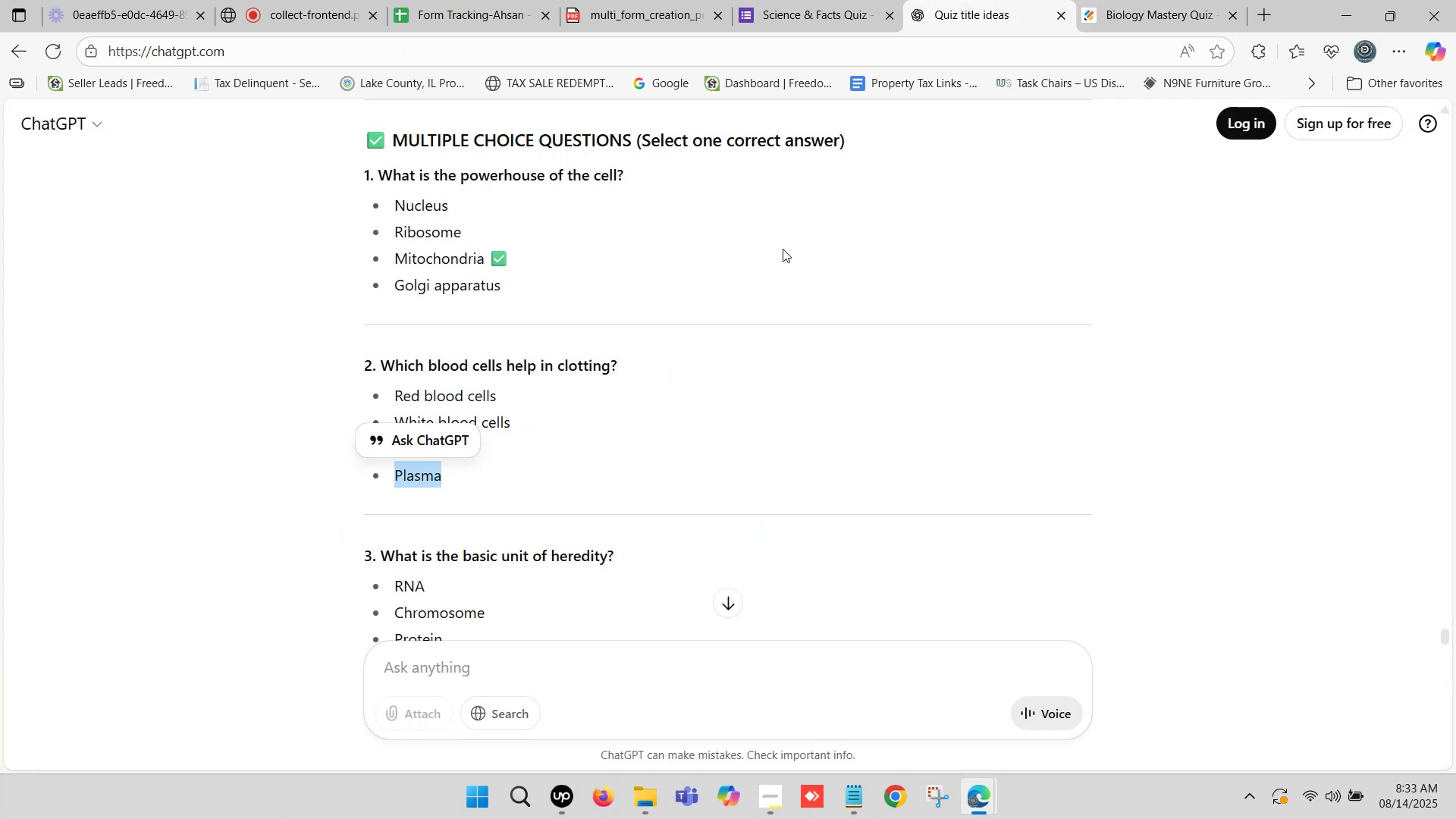 
scroll: coordinate [616, 306], scroll_direction: down, amount: 1.0
 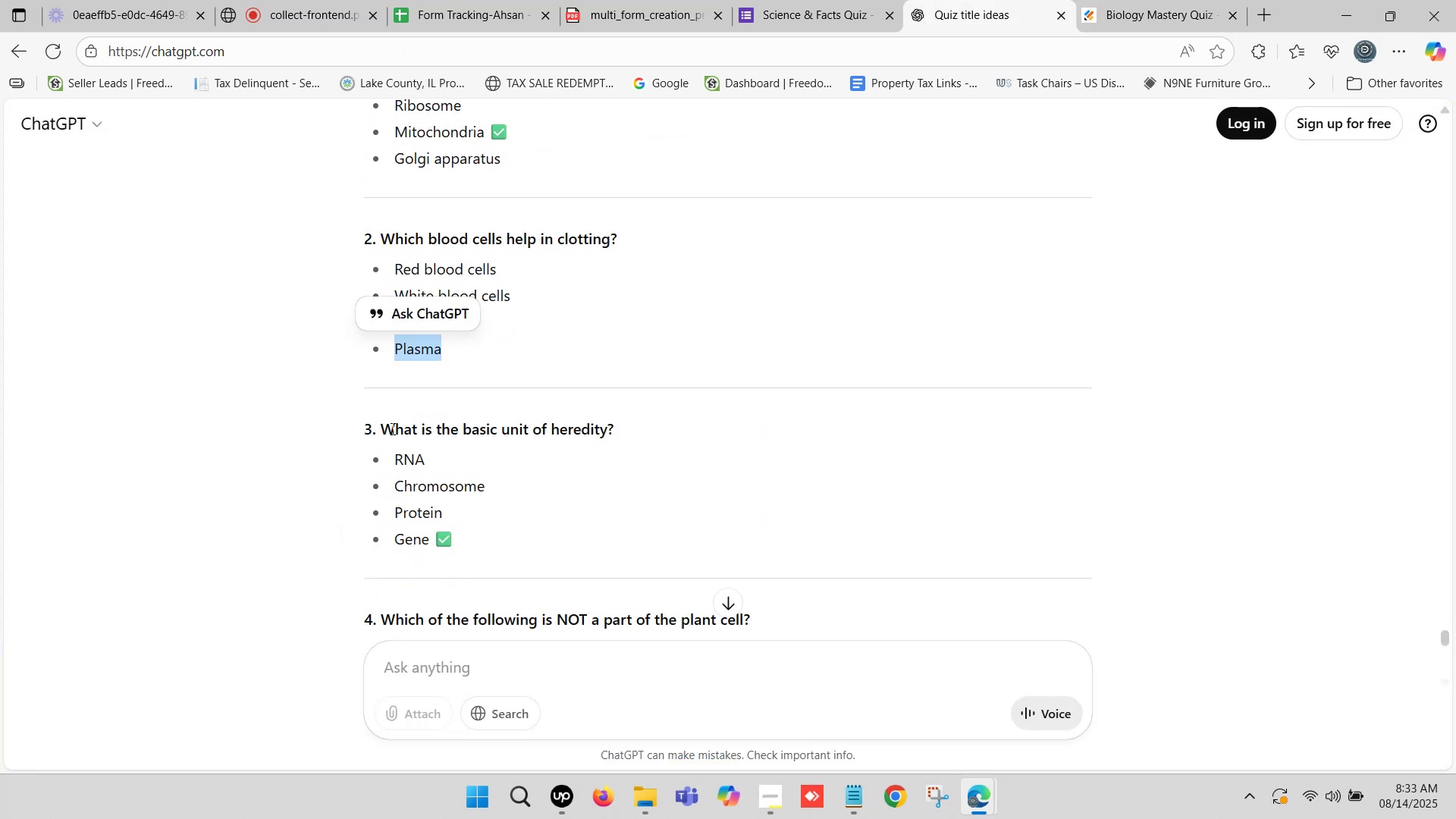 
left_click_drag(start_coordinate=[383, 428], to_coordinate=[611, 425])
 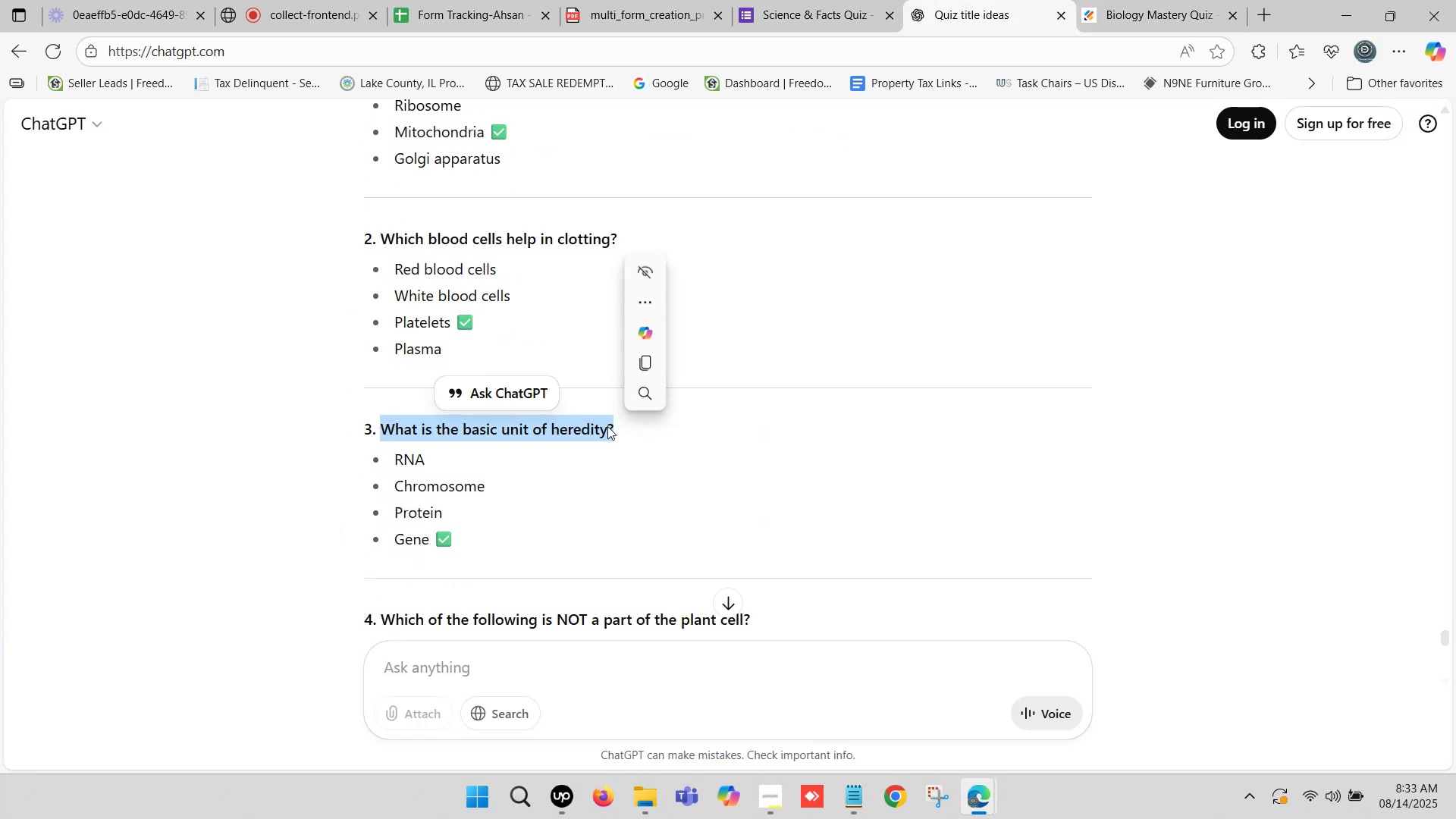 
key(Control+C)
 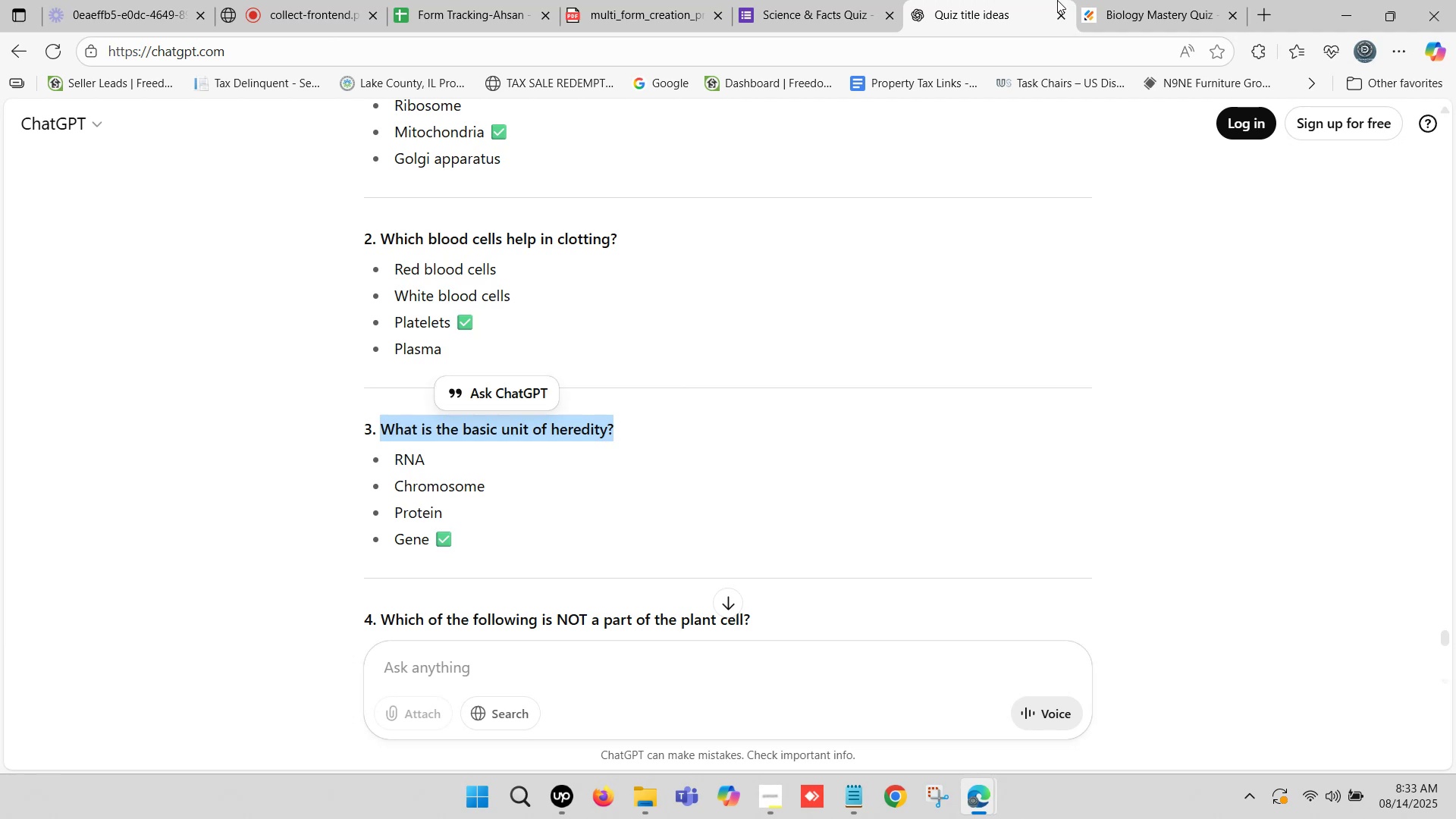 
left_click([1147, 0])
 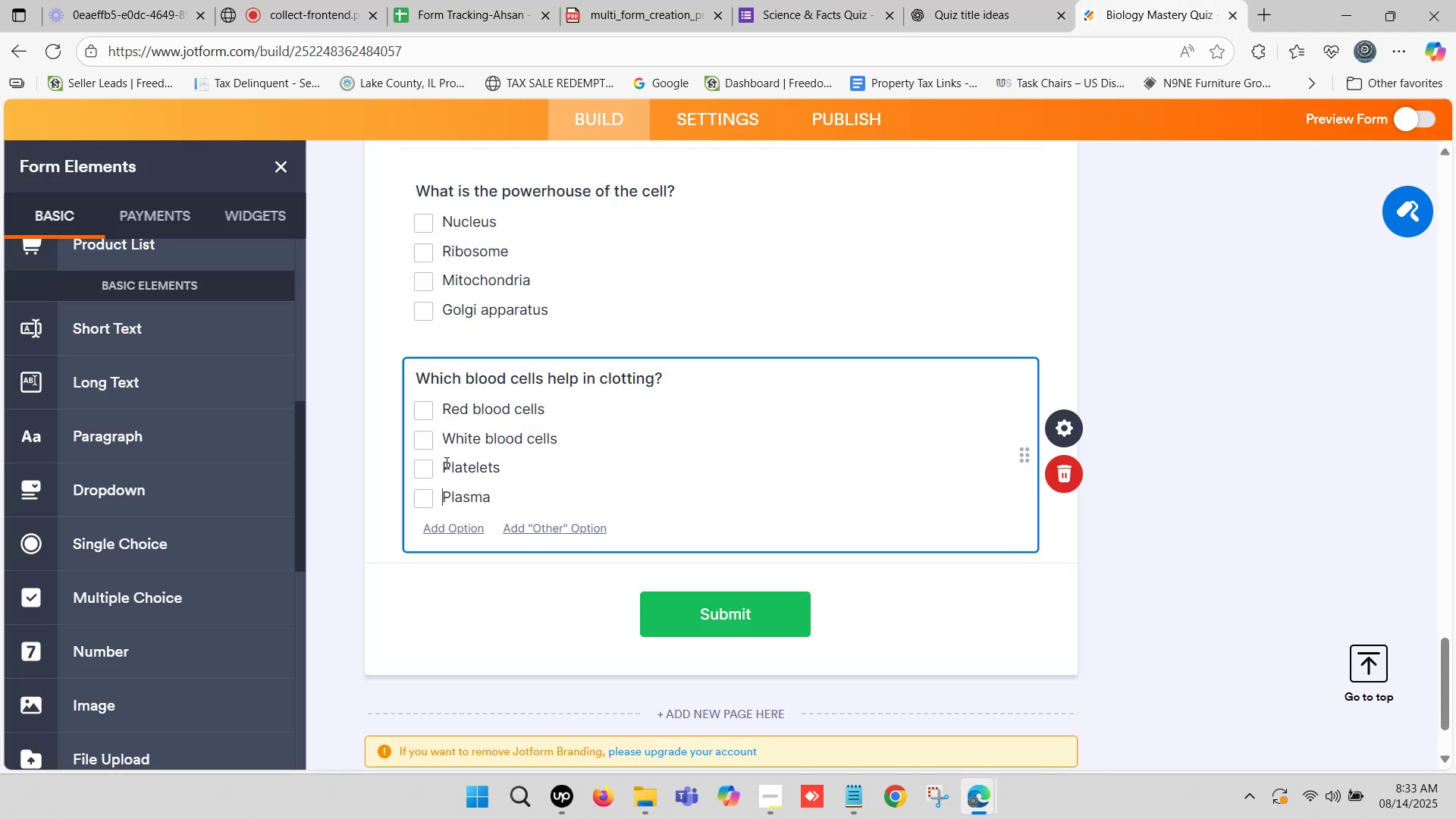 
scroll: coordinate [444, 456], scroll_direction: down, amount: 2.0
 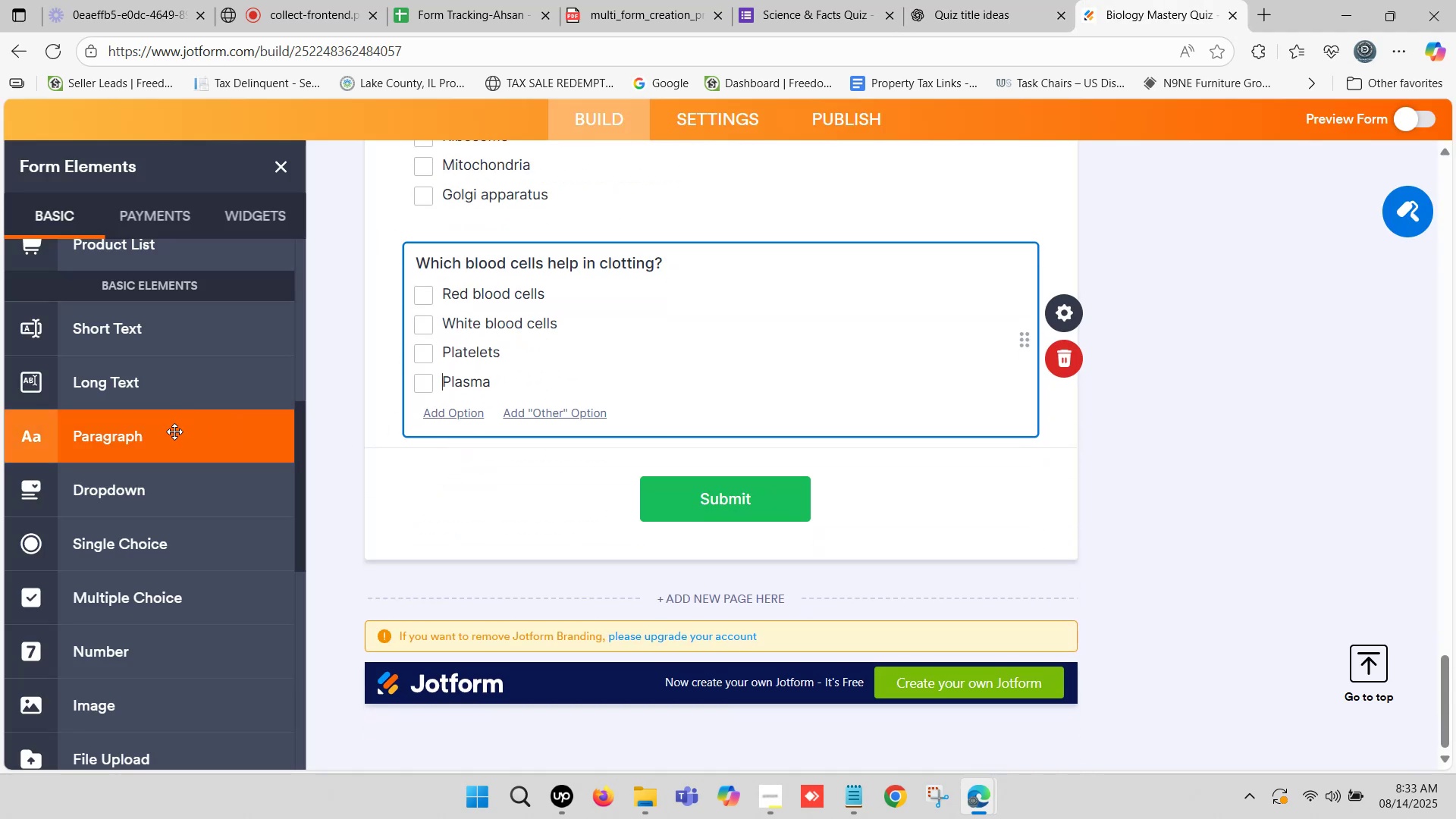 
left_click_drag(start_coordinate=[119, 491], to_coordinate=[518, 469])
 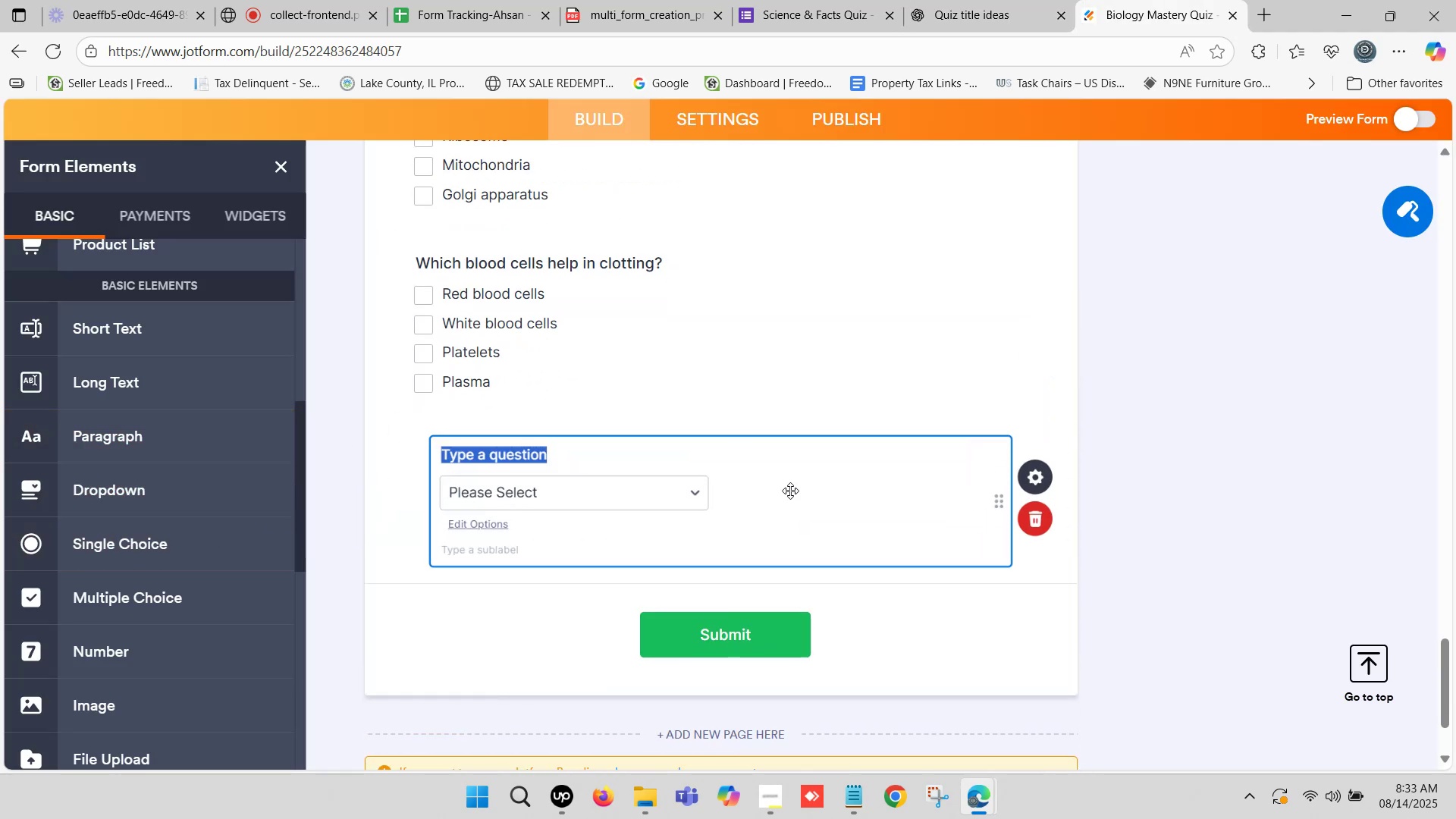 
key(Control+V)
 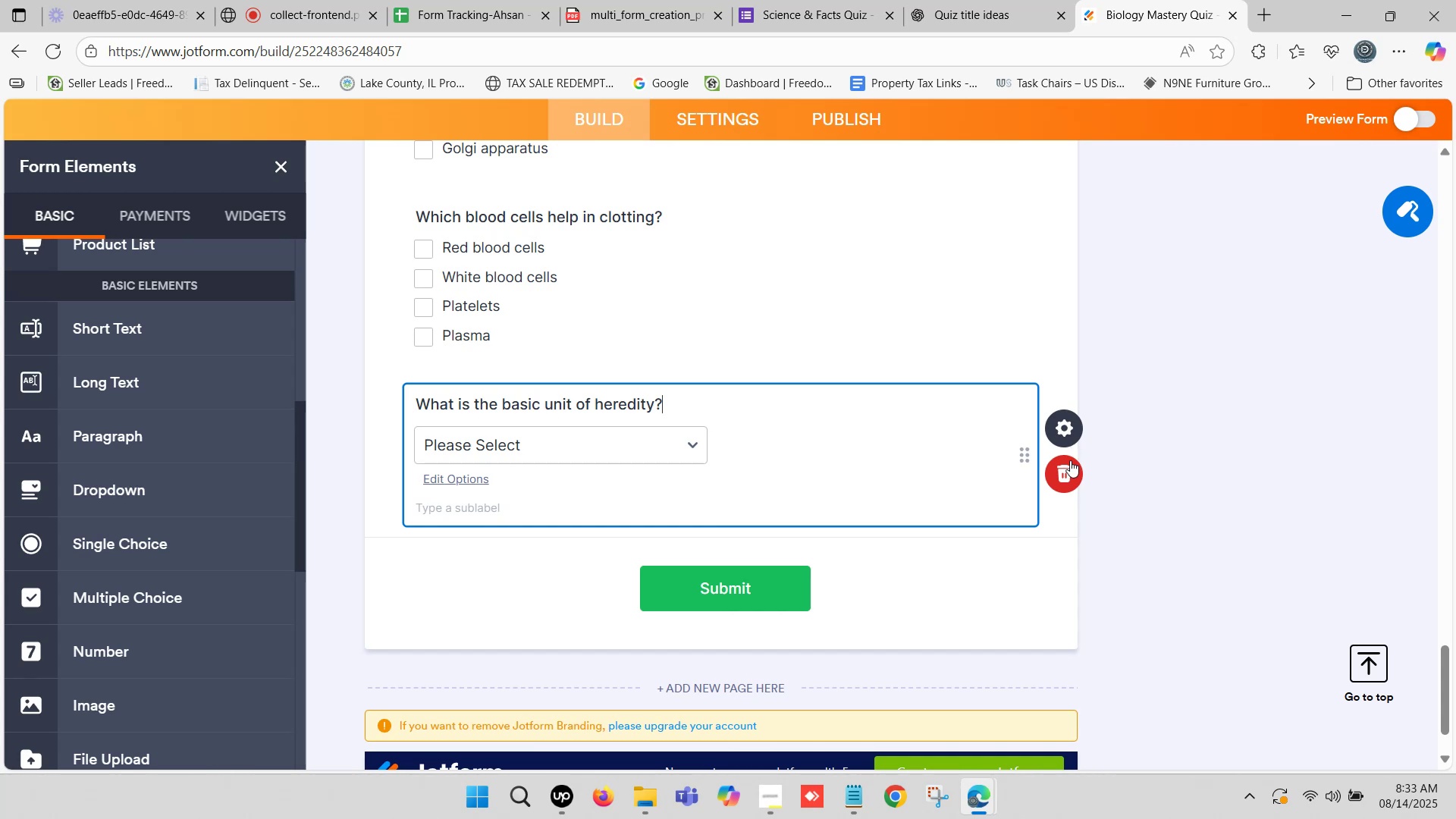 
left_click([1066, 475])
 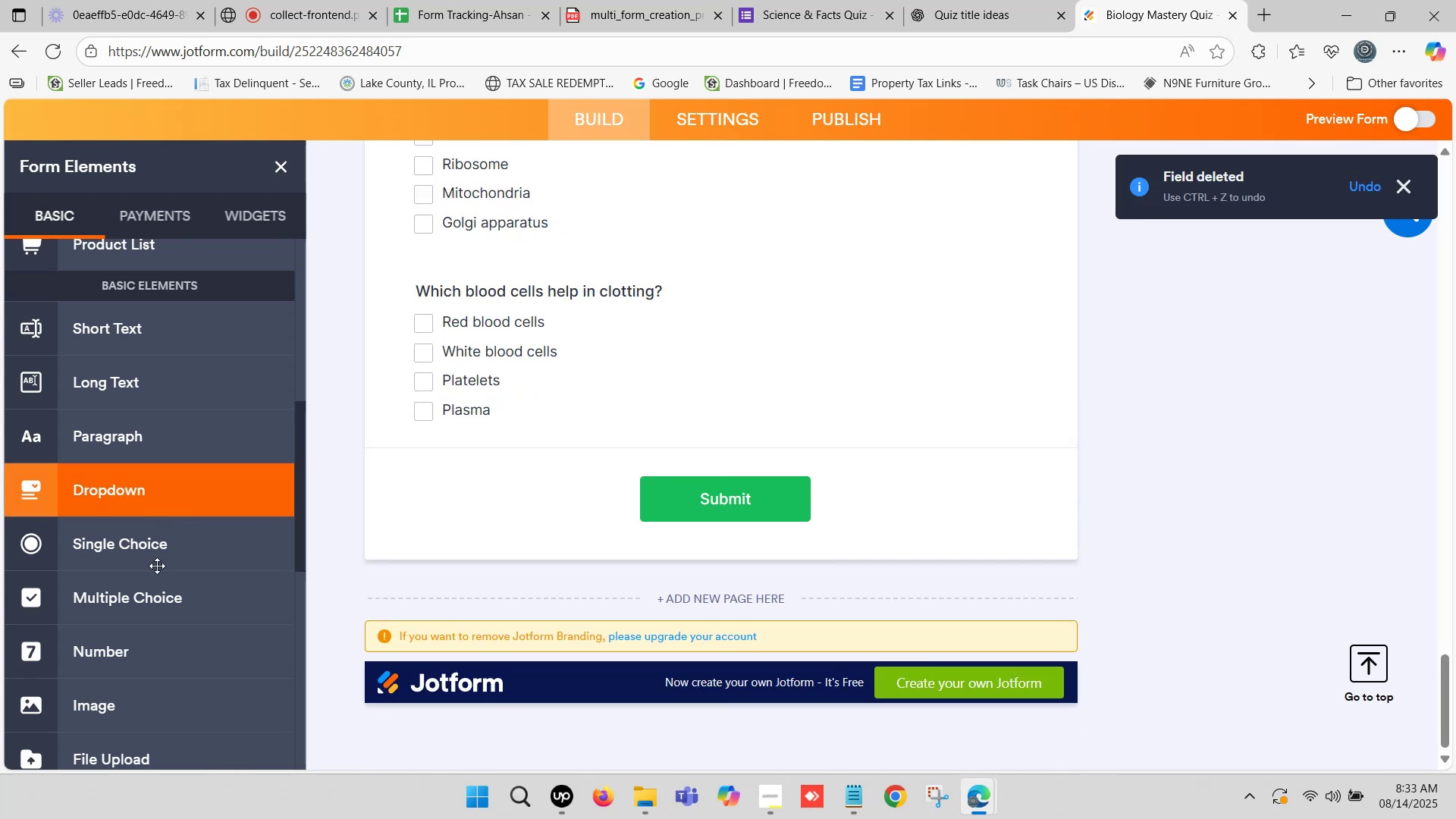 
left_click_drag(start_coordinate=[155, 595], to_coordinate=[553, 381])
 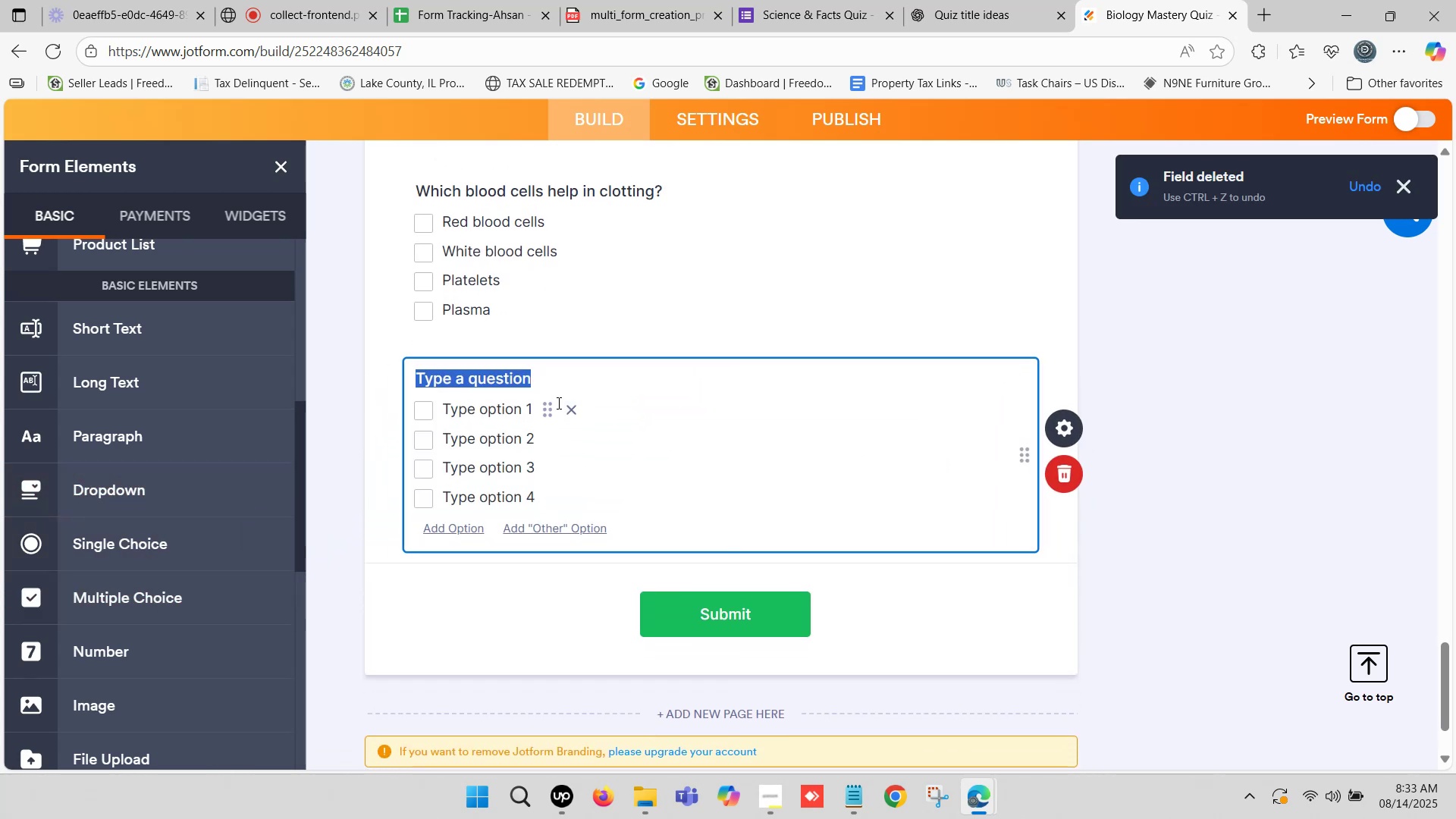 
key(Control+V)
 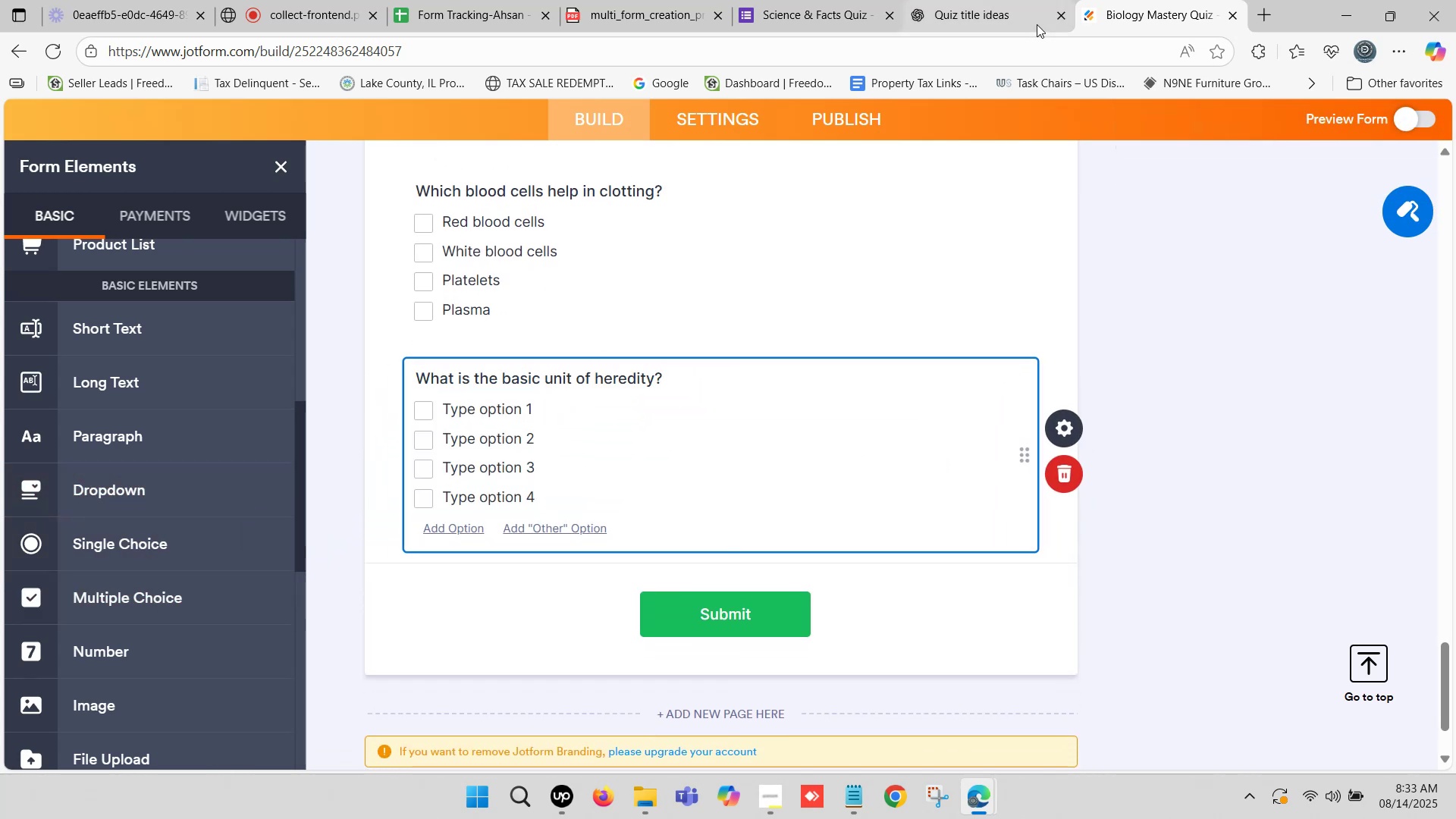 
left_click([993, 0])
 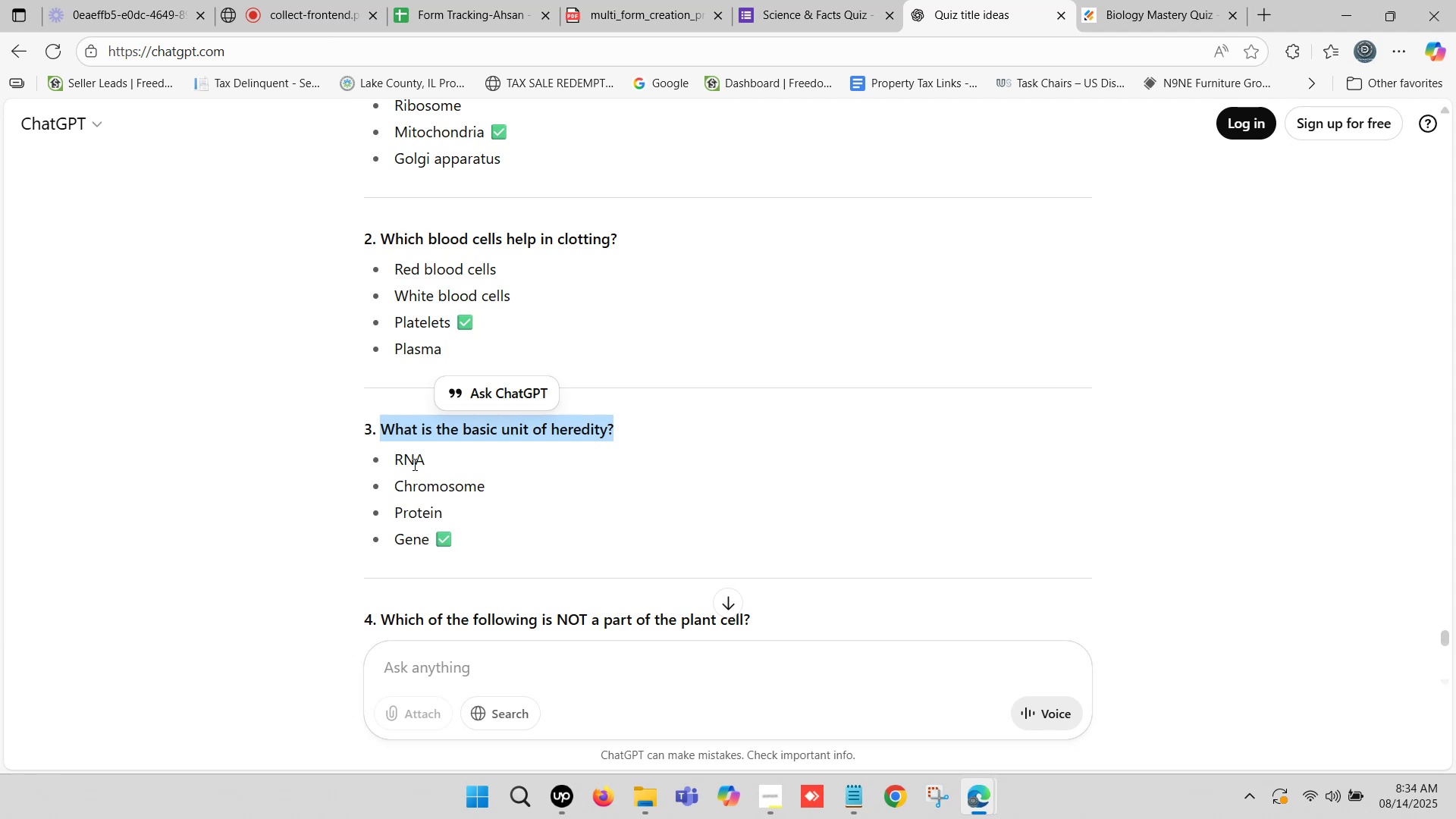 
wait(93.94)
 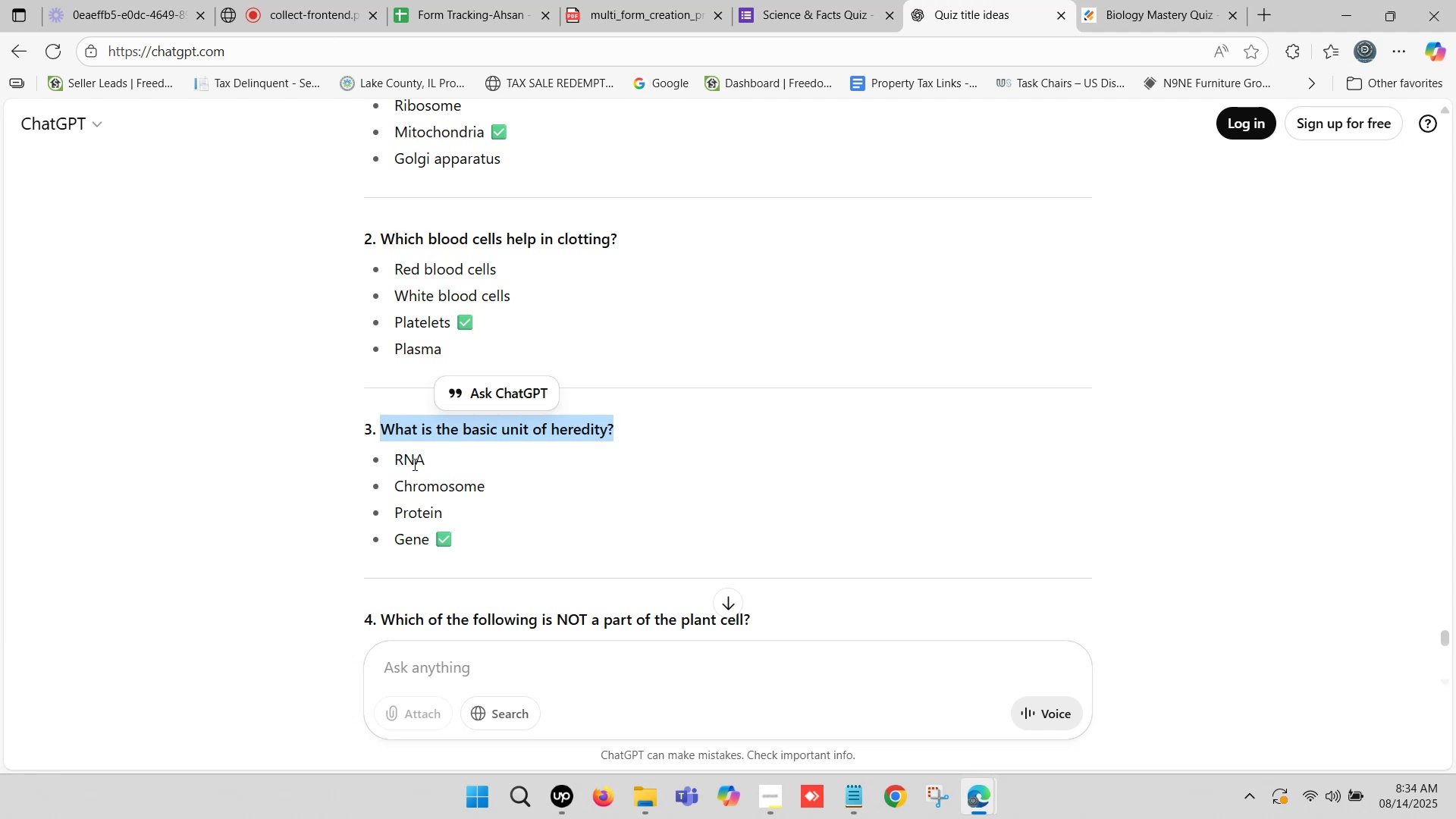 
left_click_drag(start_coordinate=[391, 461], to_coordinate=[423, 461])
 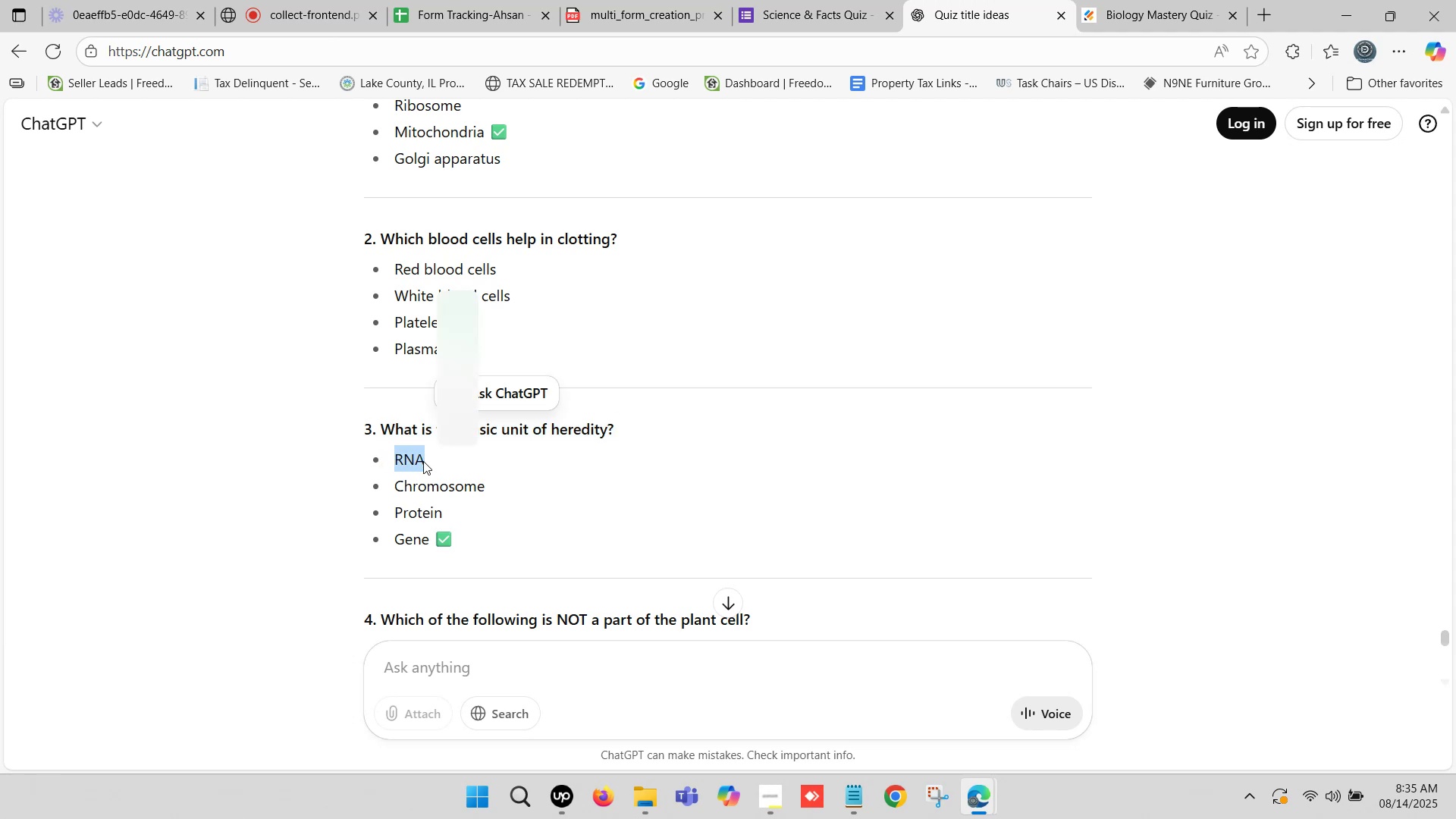 
key(Control+ControlLeft)
 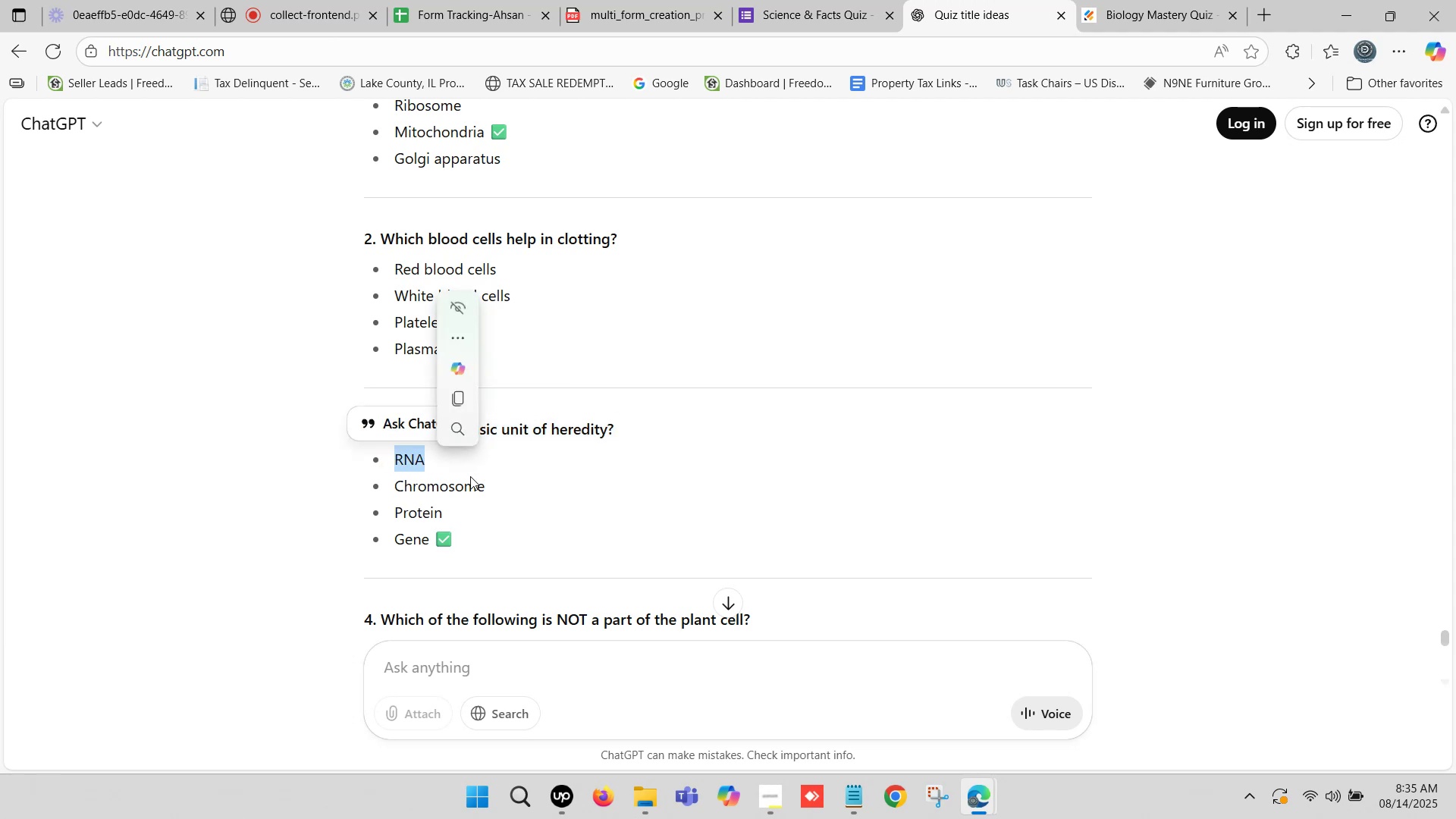 
key(Control+C)
 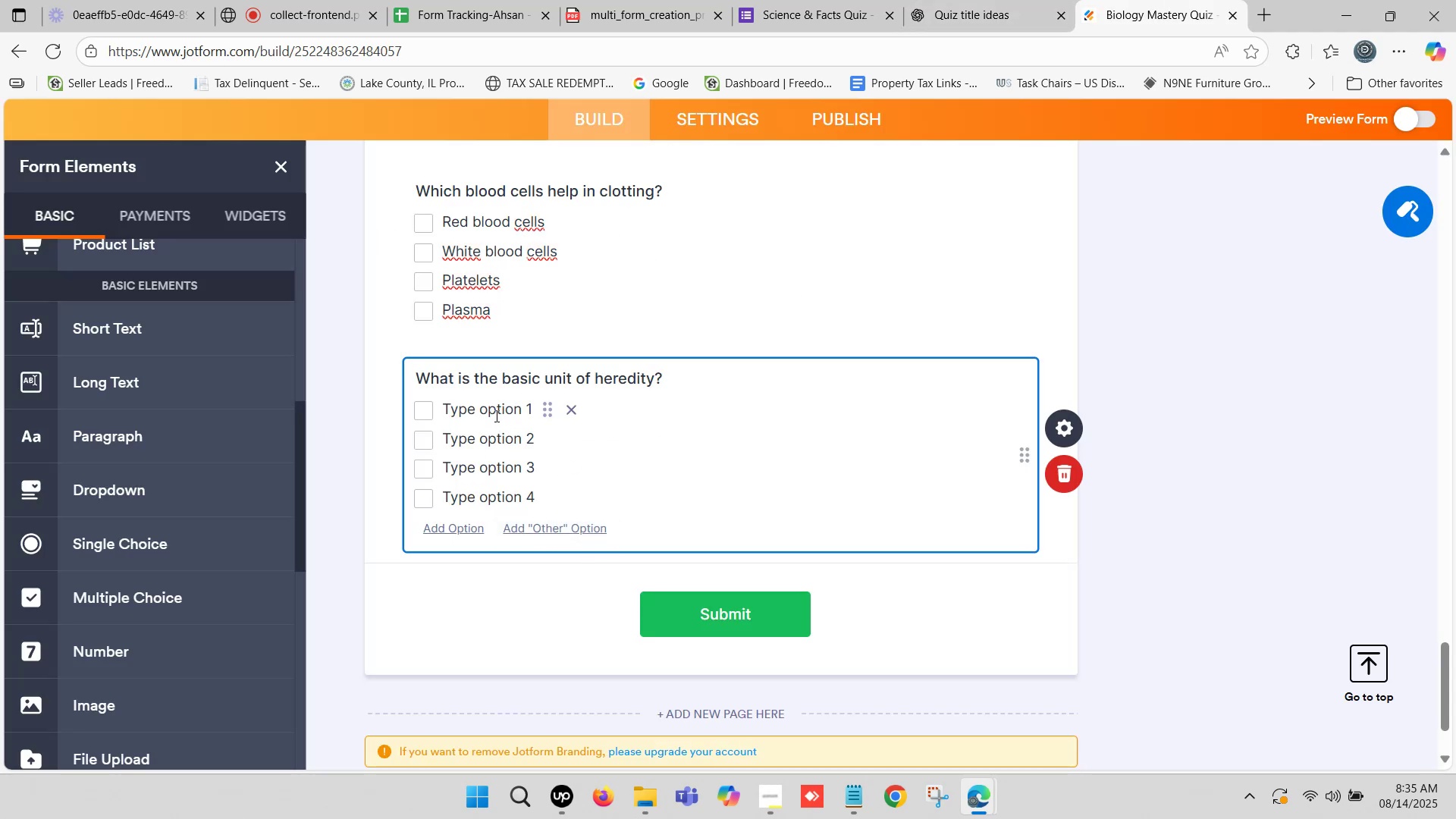 
left_click([488, 407])
 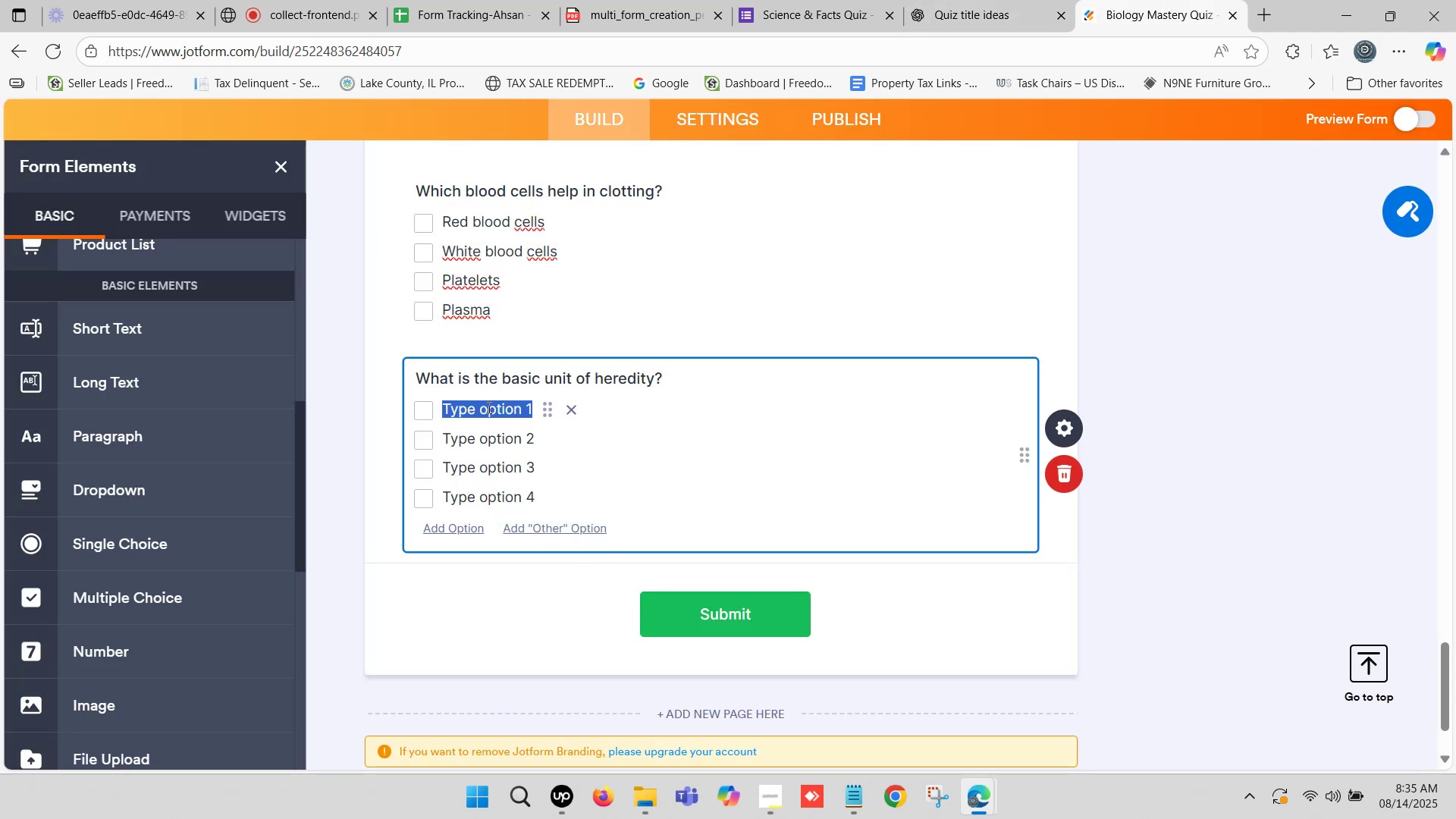 
key(Control+V)
 